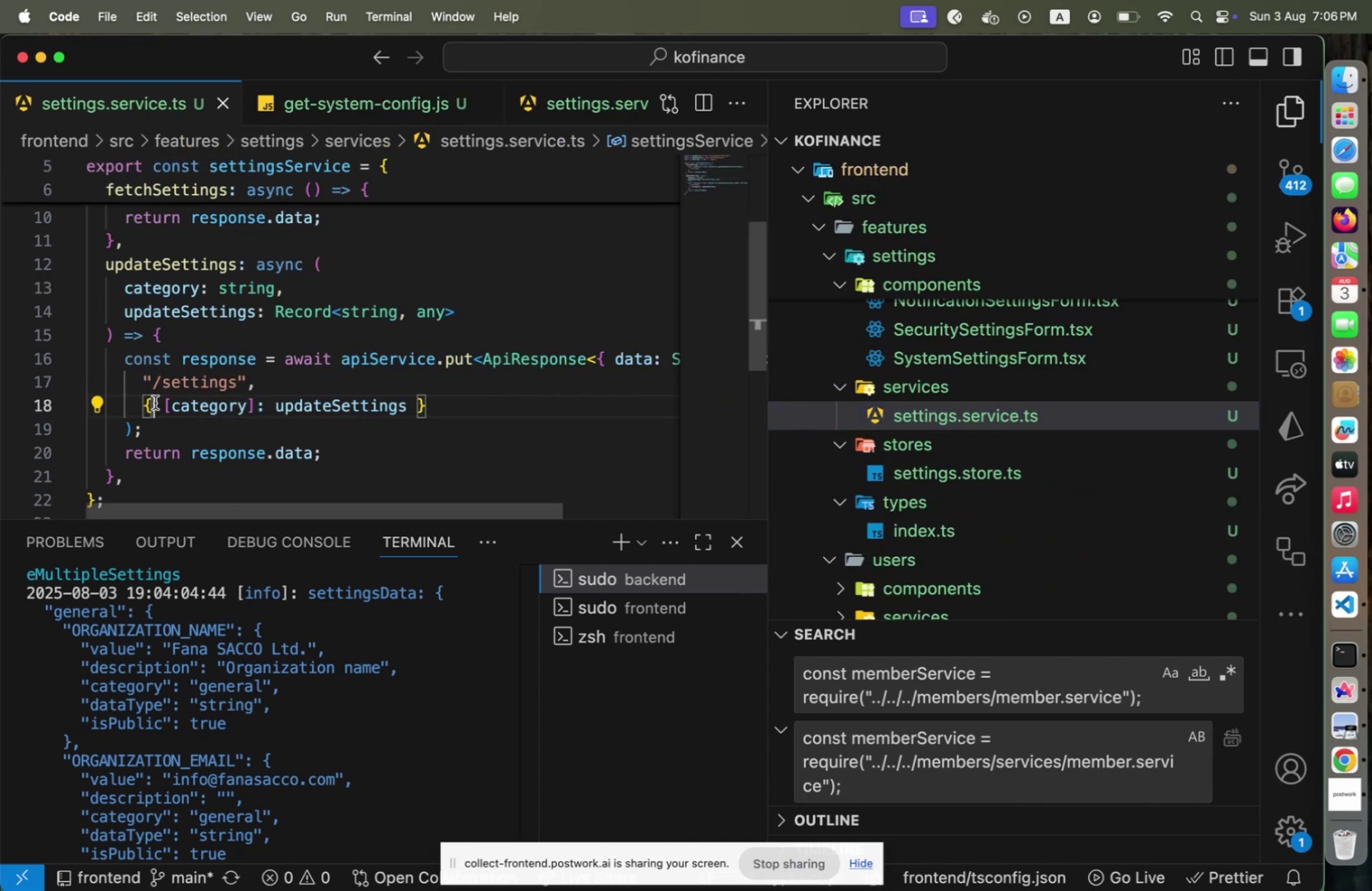 
left_click([155, 402])
 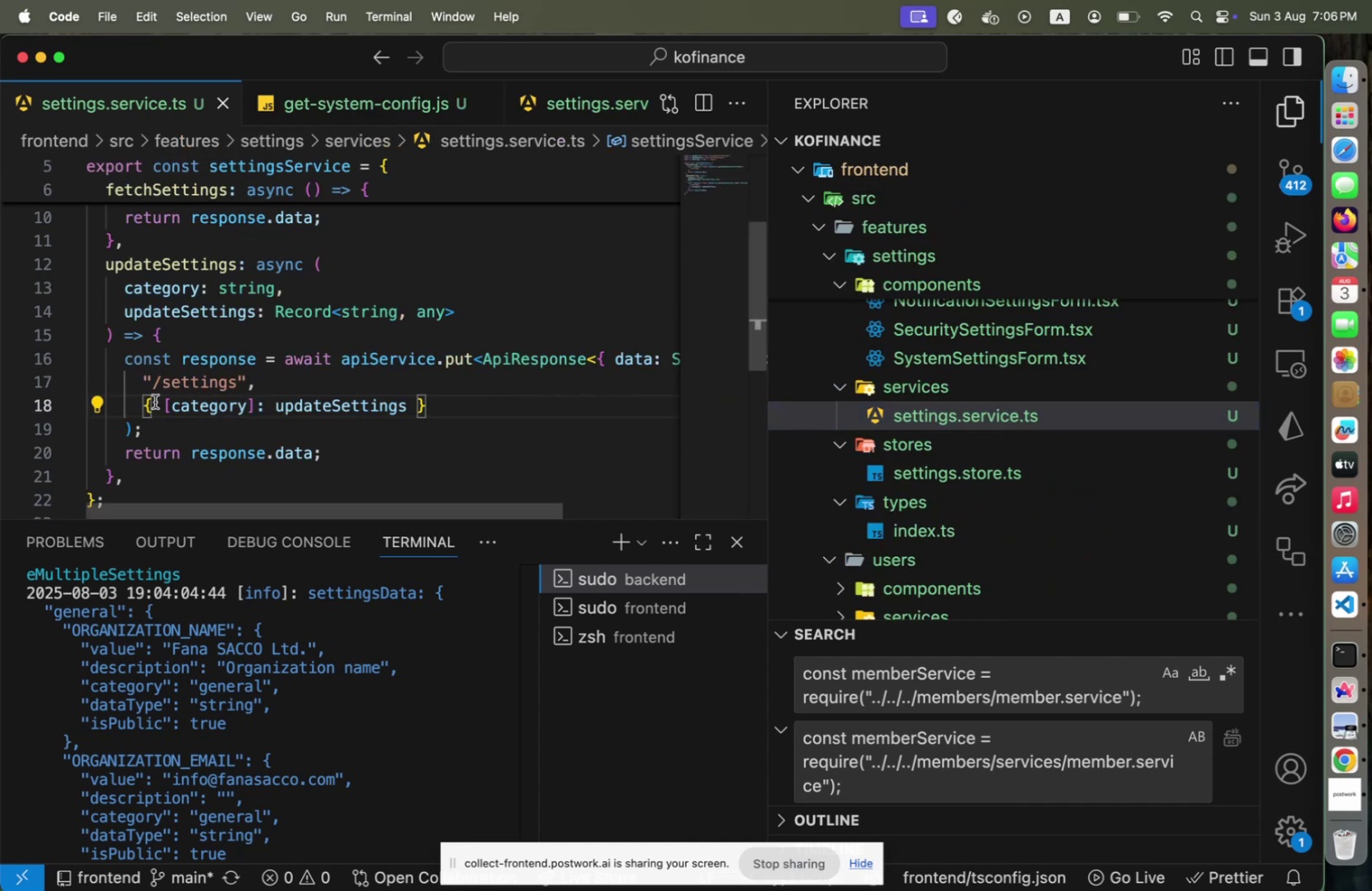 
key(ArrowRight)
 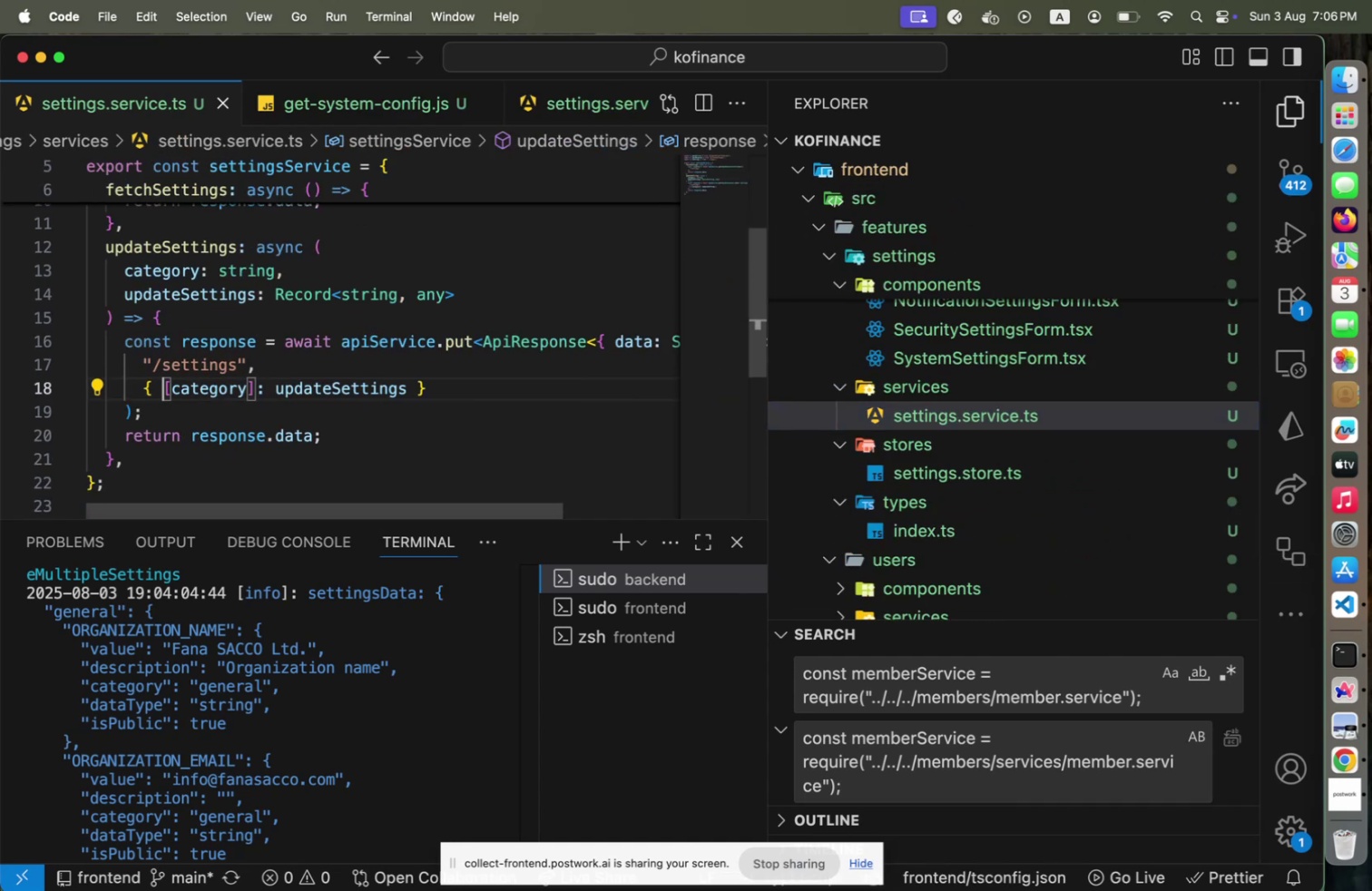 
hold_key(key=ArrowRight, duration=1.27)
 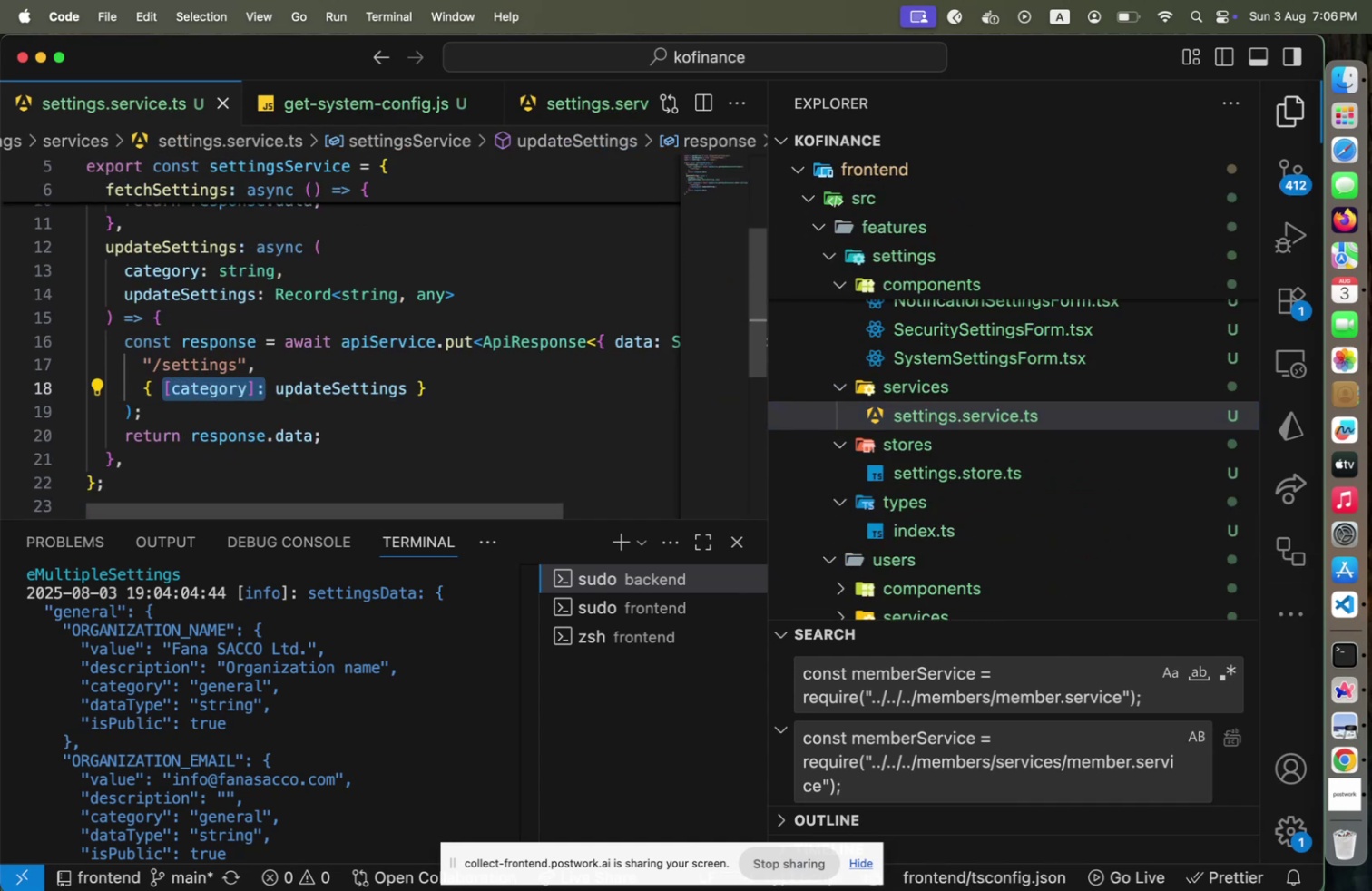 
key(Shift+ArrowRight)
 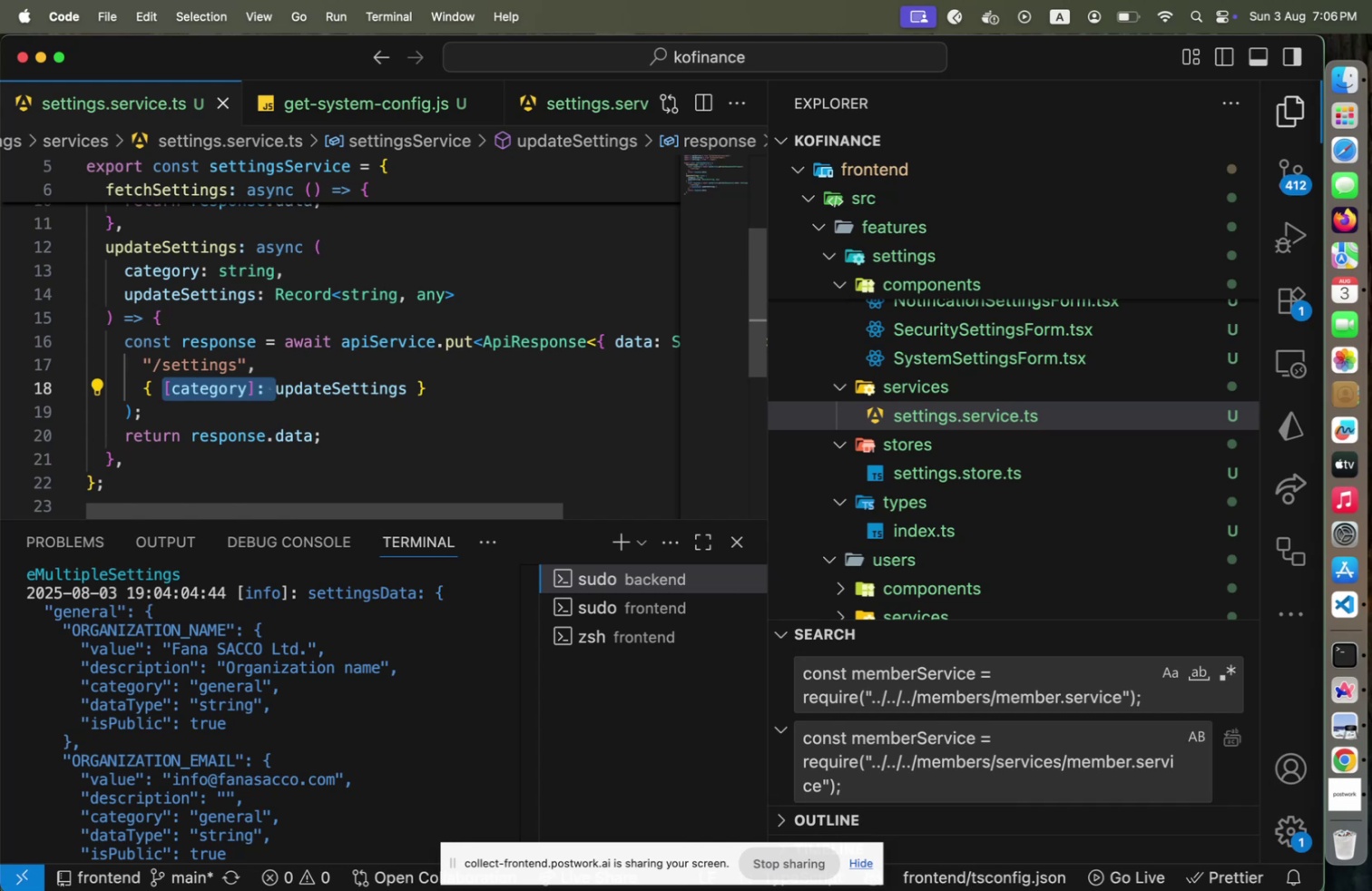 
key(ArrowLeft)
 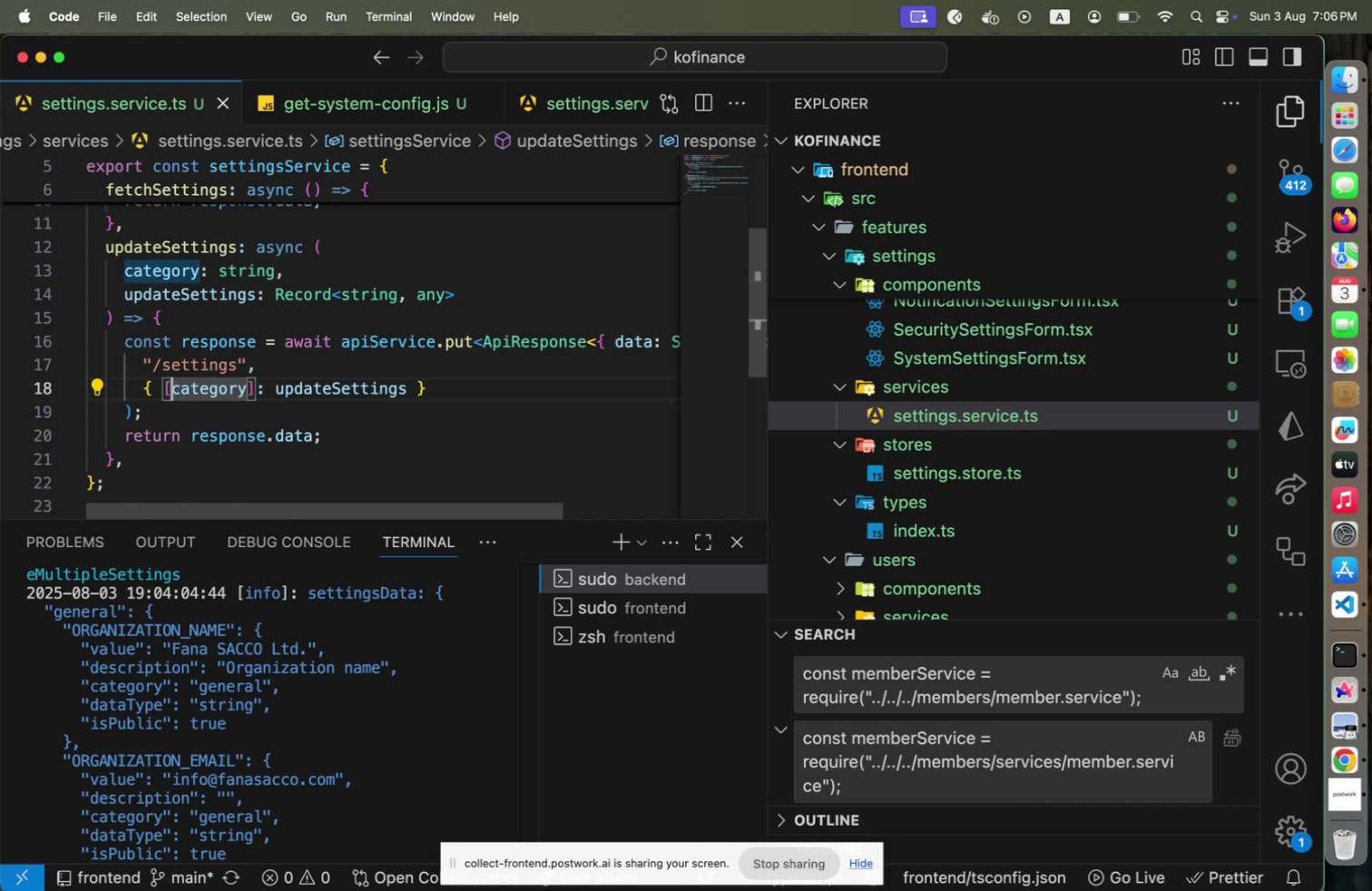 
key(ArrowRight)
 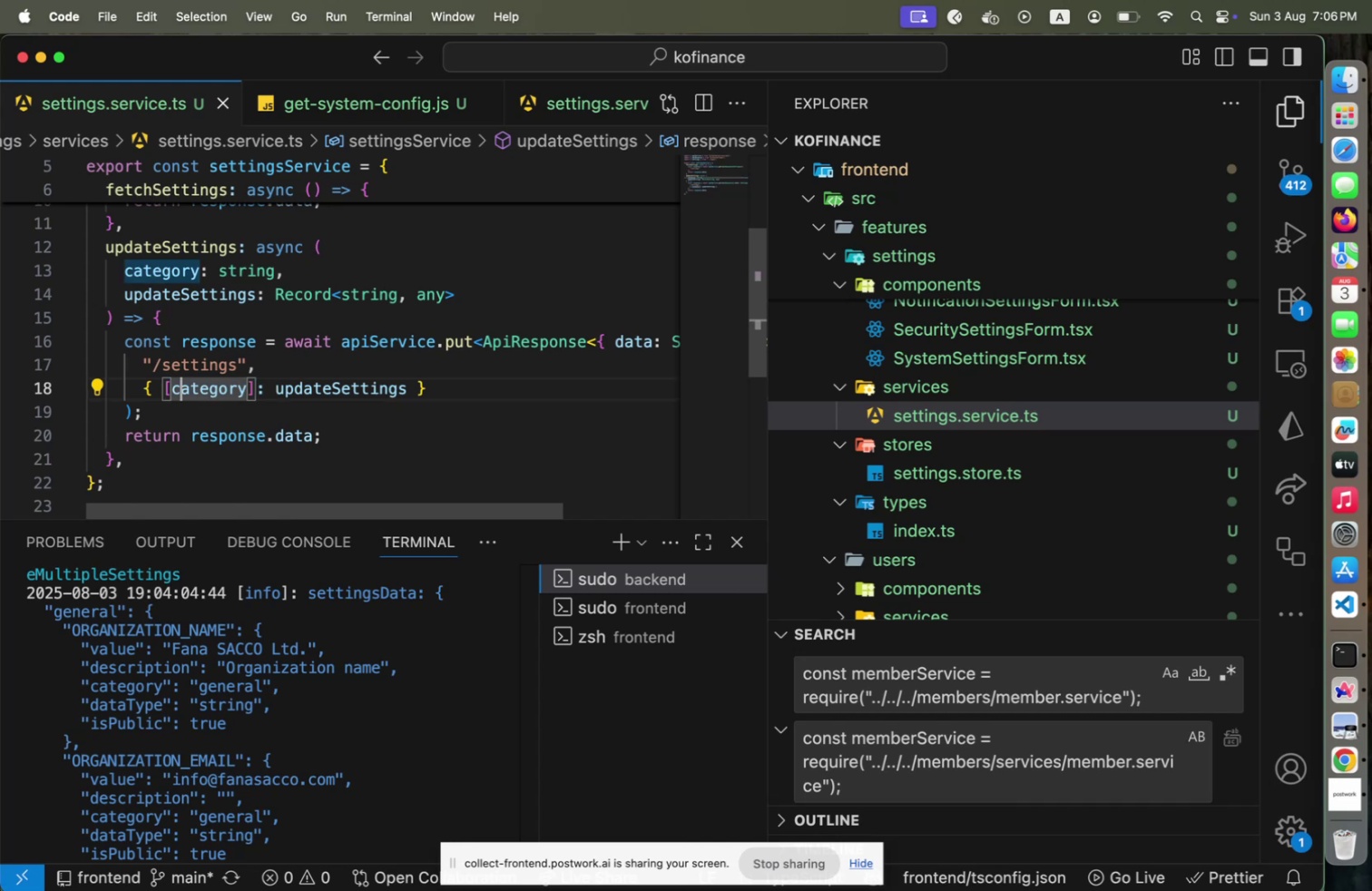 
hold_key(key=ArrowRight, duration=1.43)
 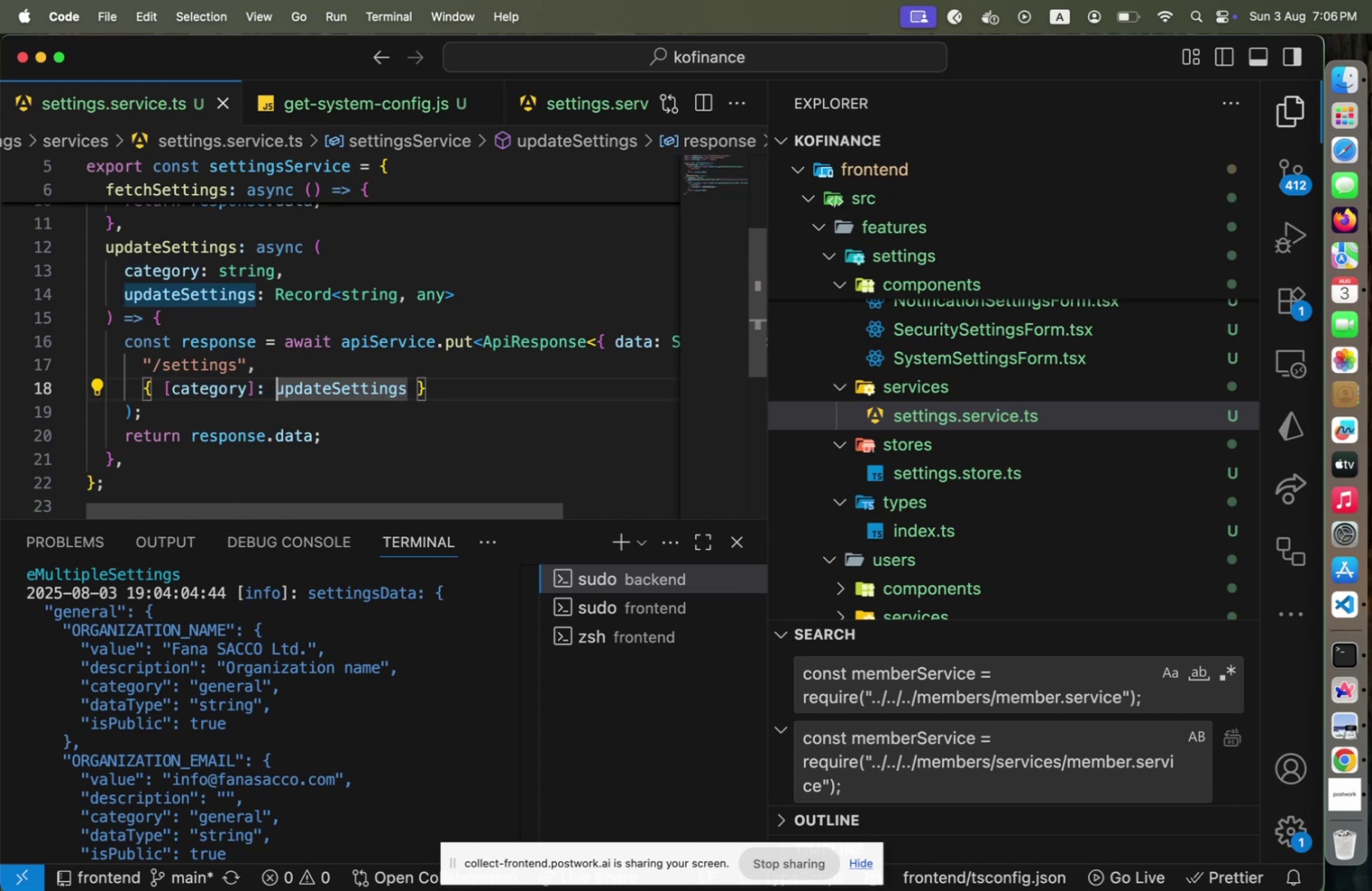 
key(Shift+ShiftLeft)
 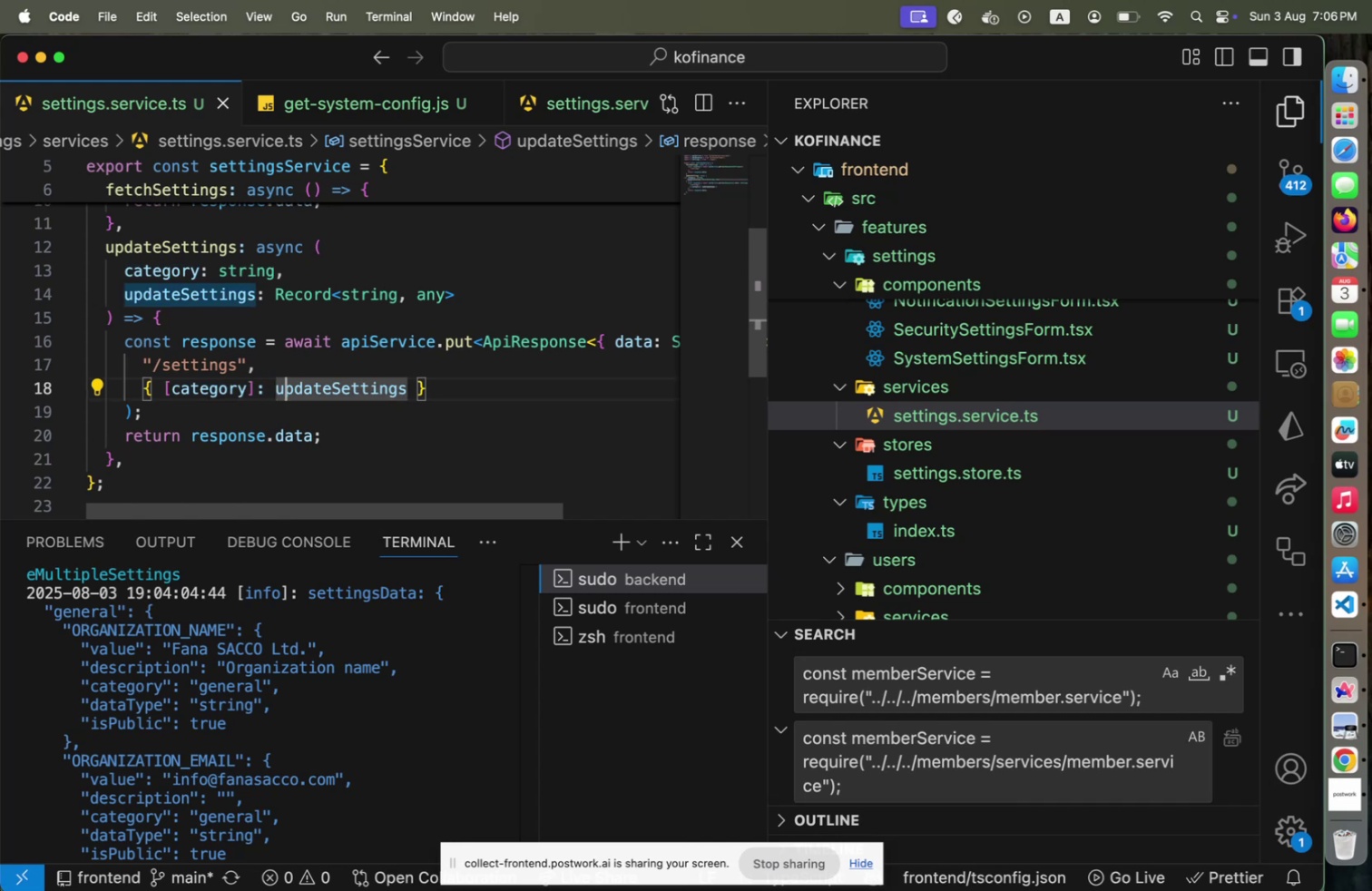 
key(ArrowLeft)
 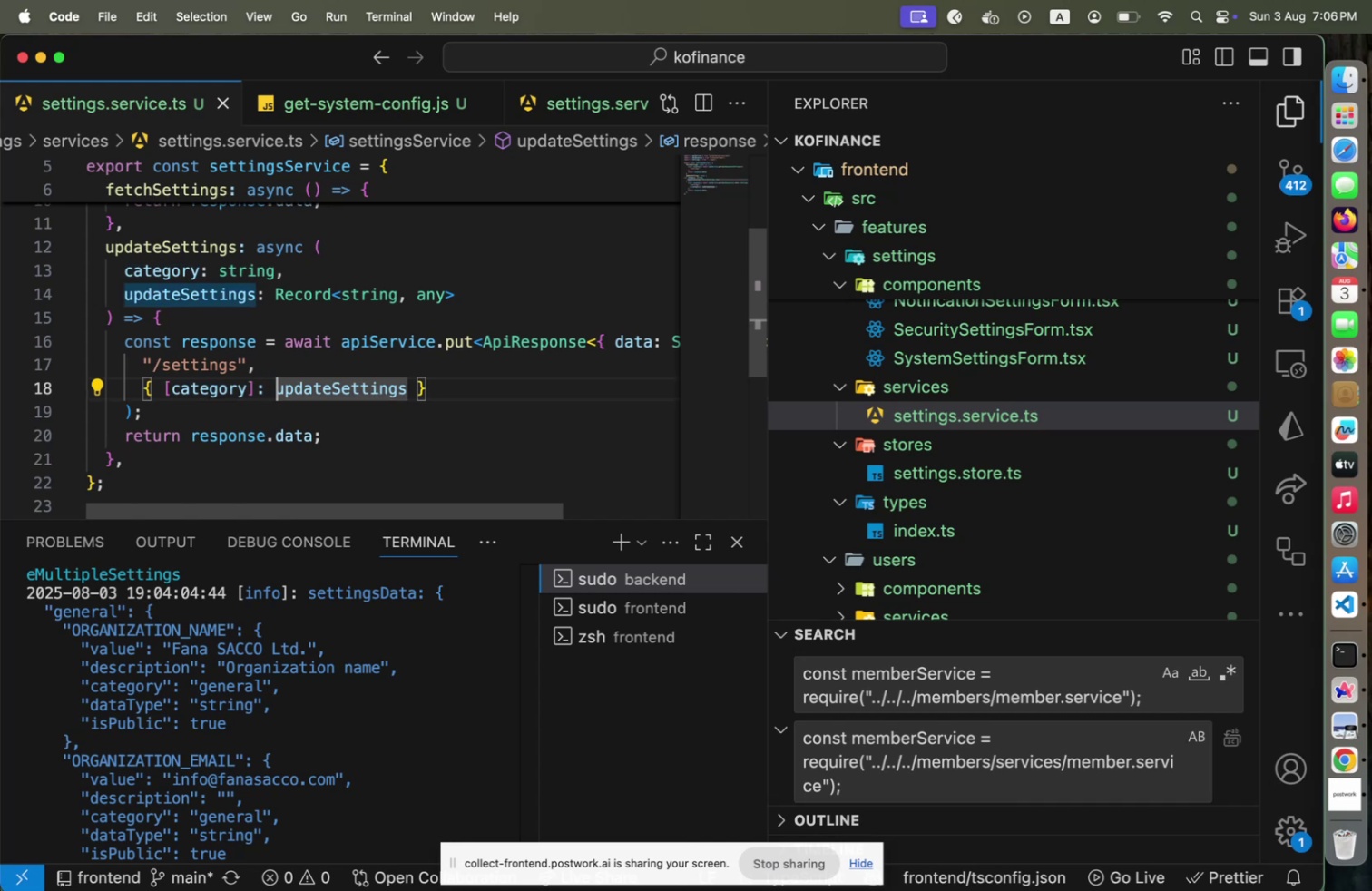 
key(Shift+ShiftLeft)
 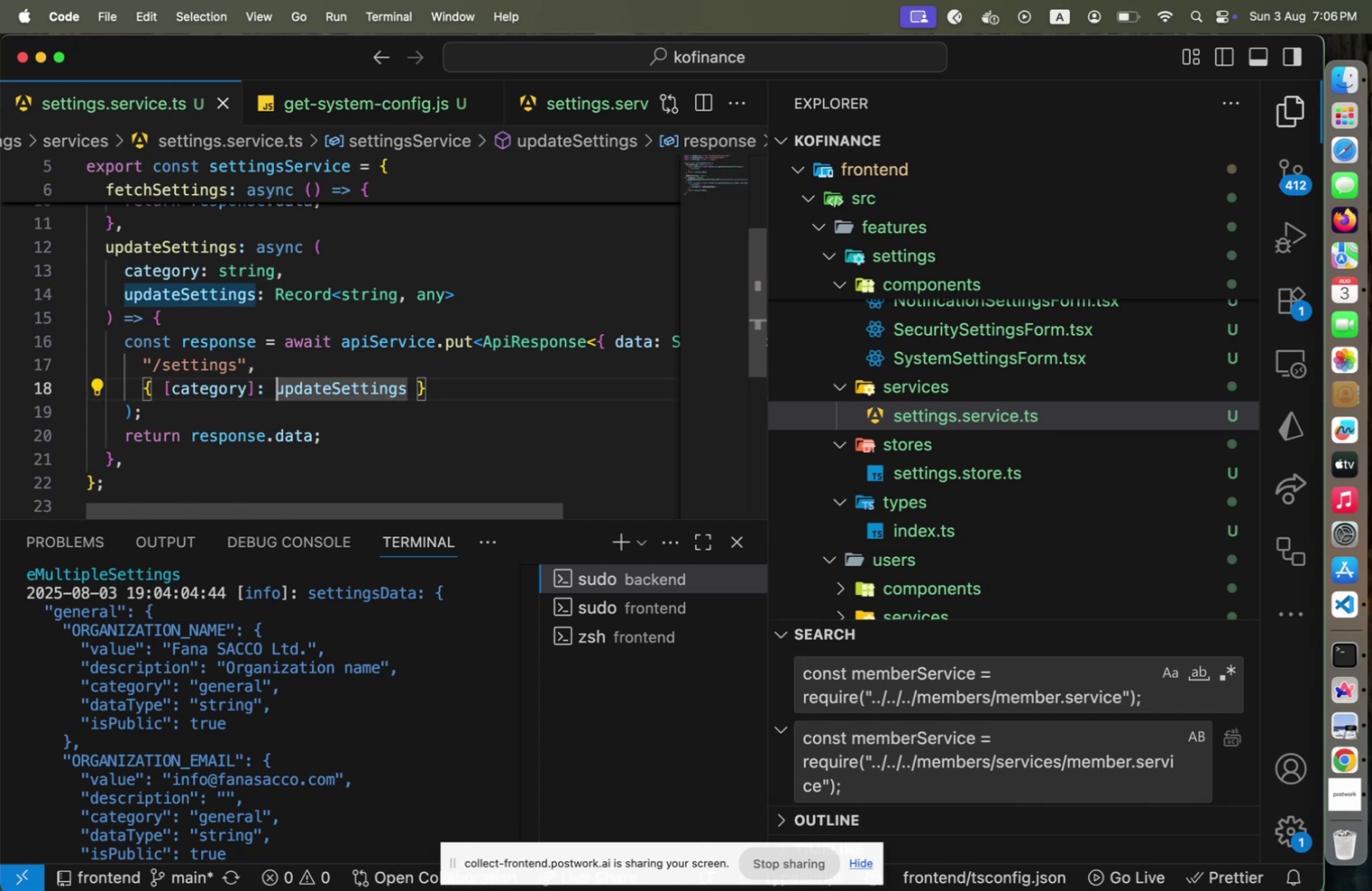 
key(Control+Shift+ControlLeft)
 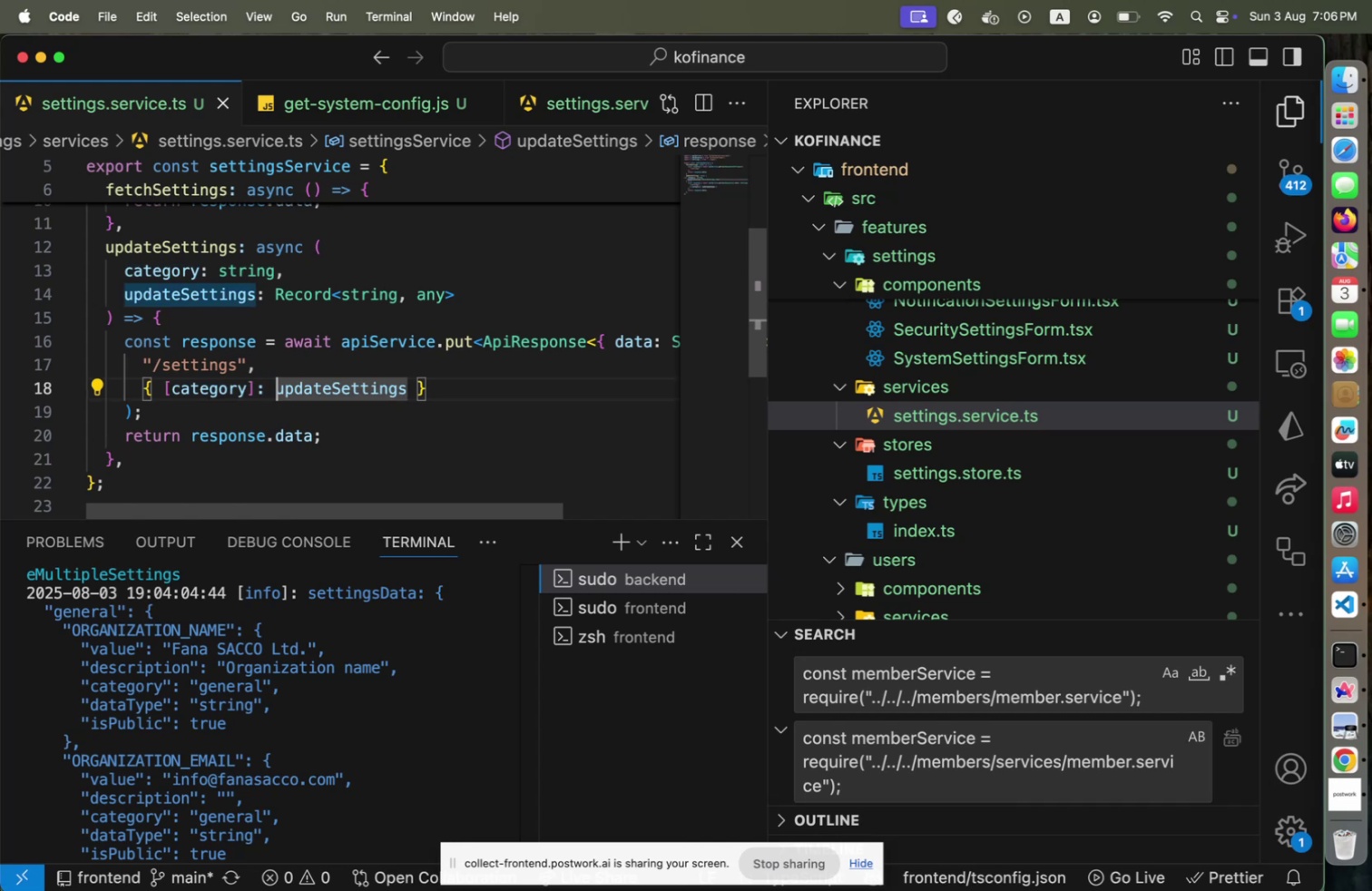 
key(Control+Shift+ArrowLeft)
 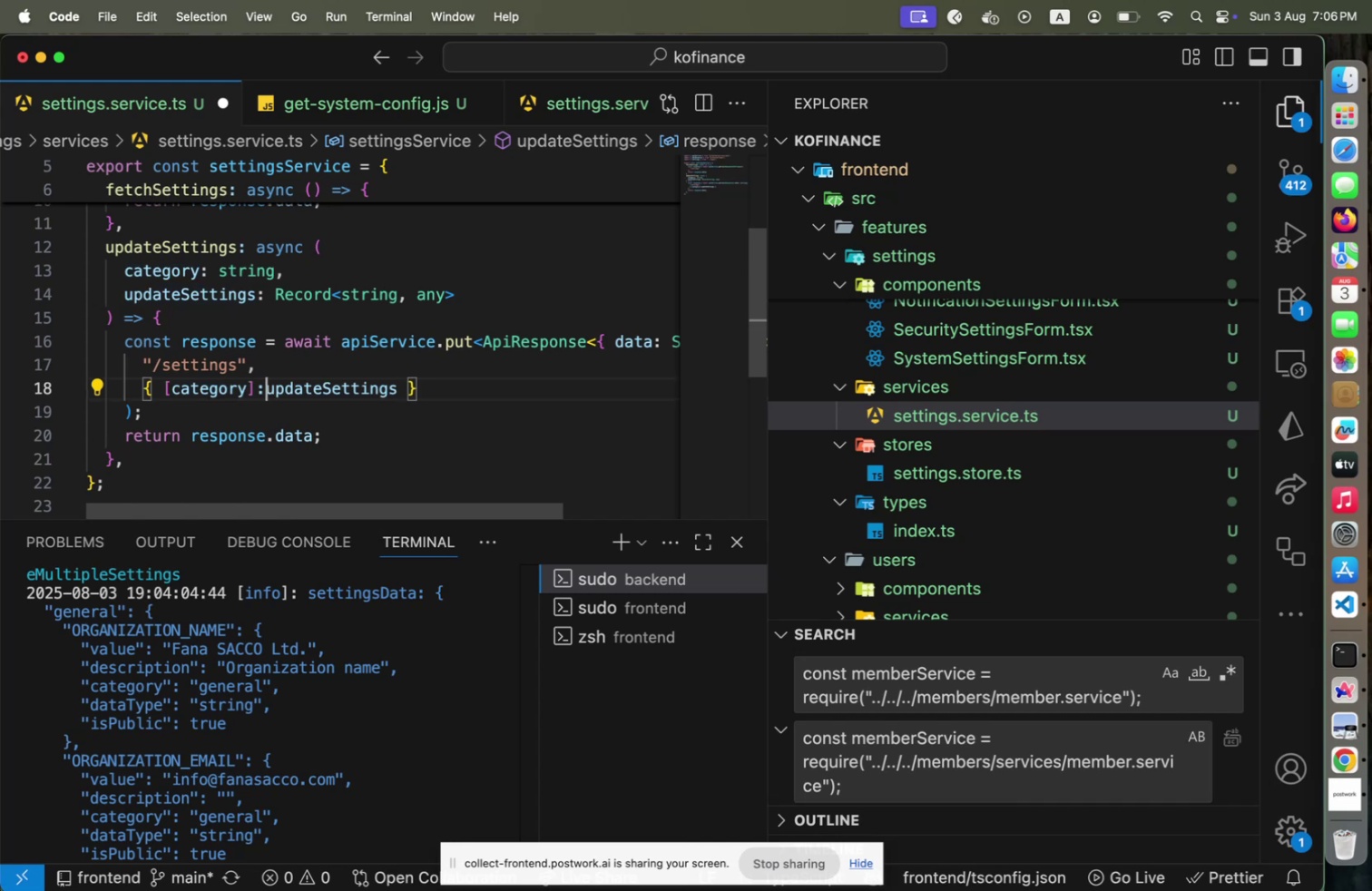 
key(Backspace)
 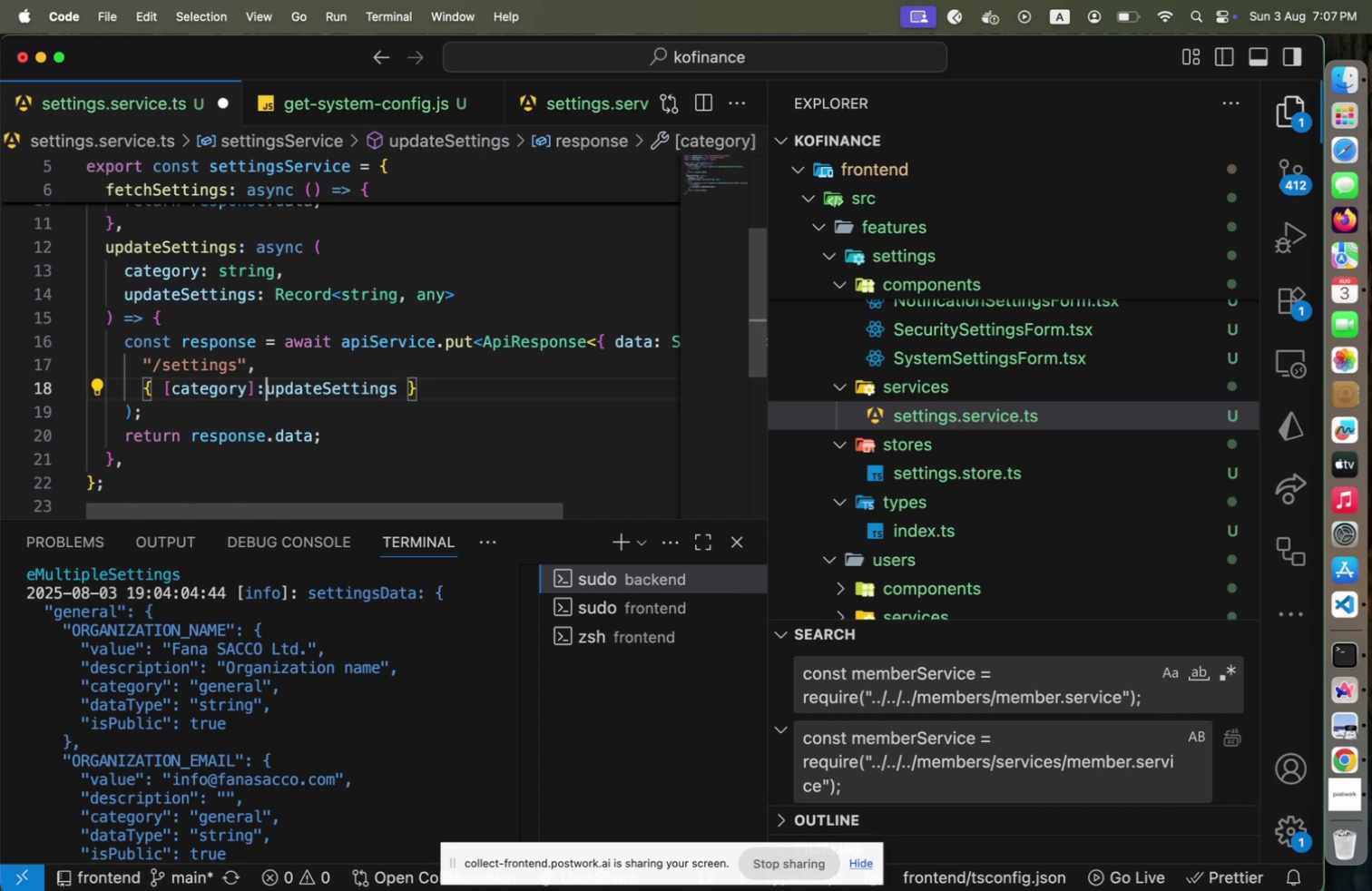 
key(Control+Shift+ControlLeft)
 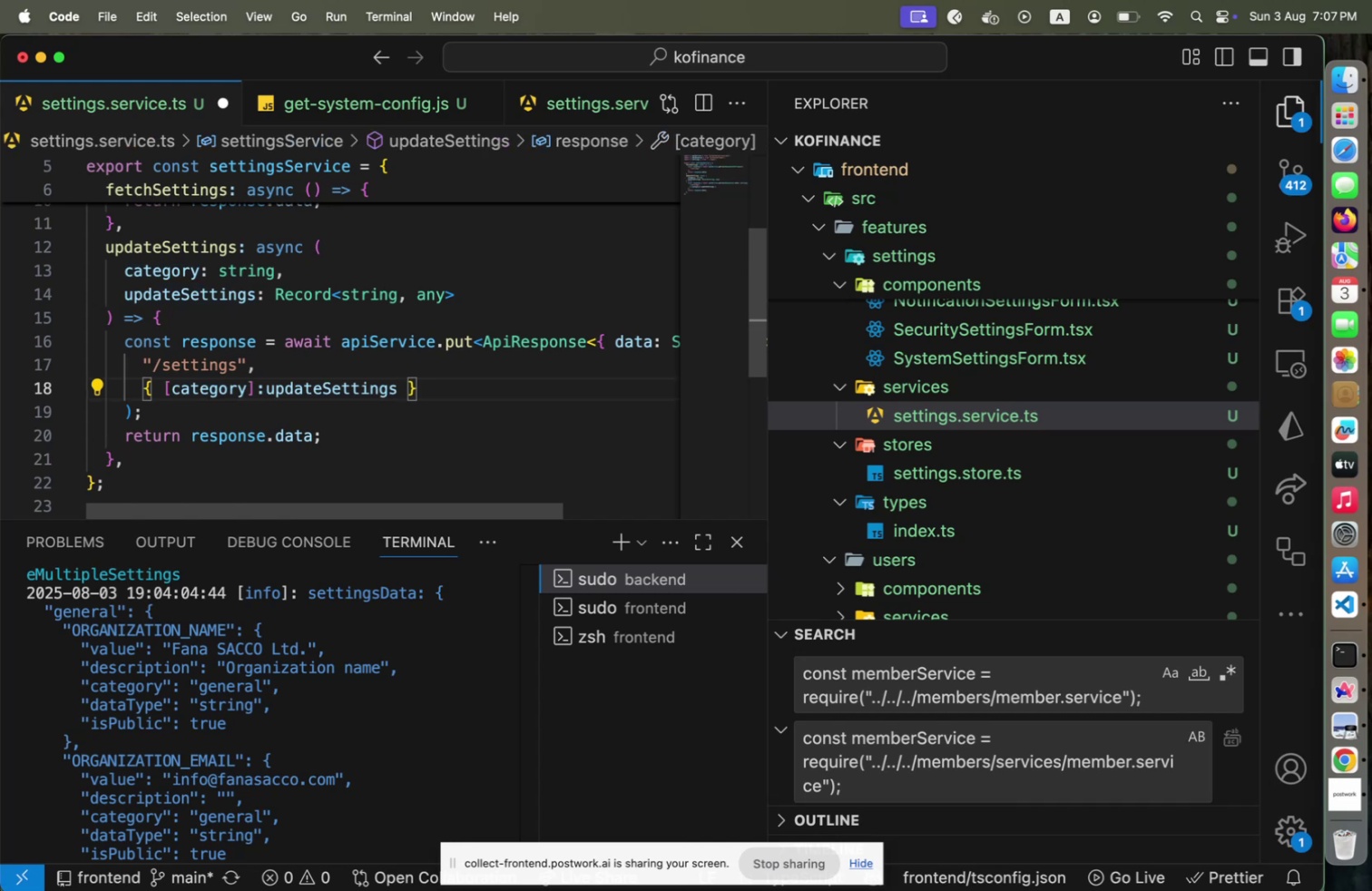 
key(Control+Shift+ArrowLeft)
 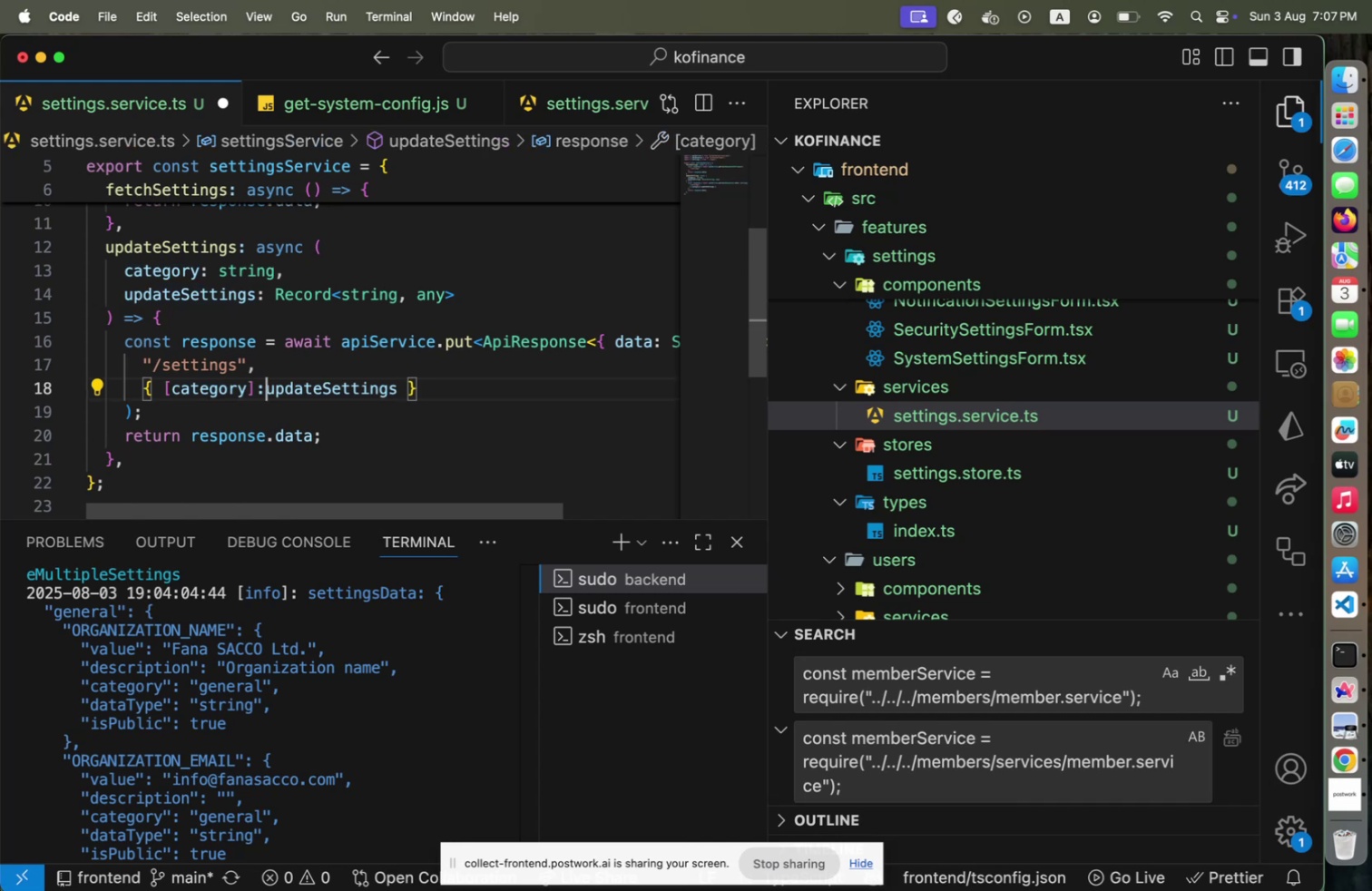 
key(Shift+Home)
 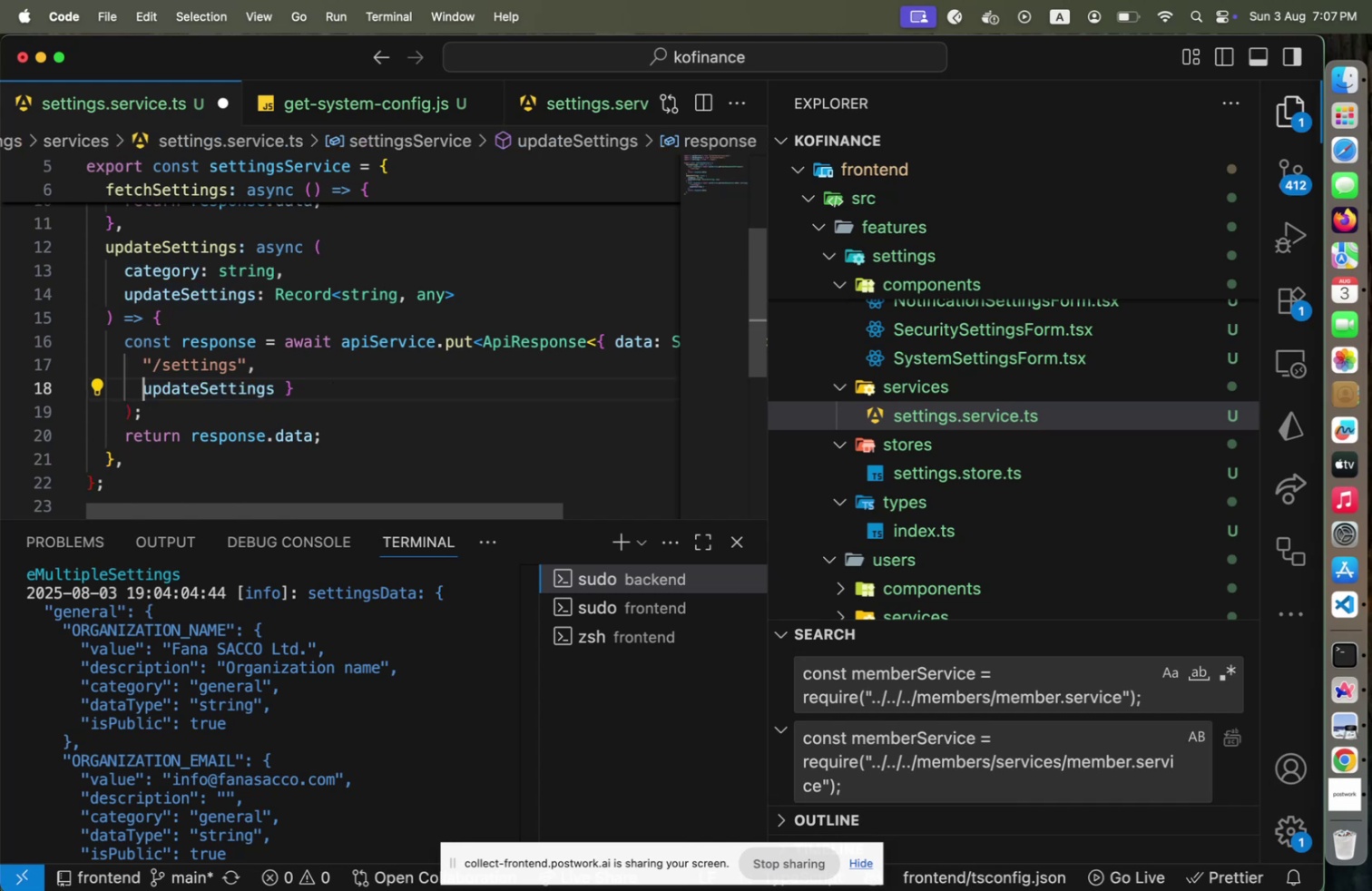 
key(Backspace)
 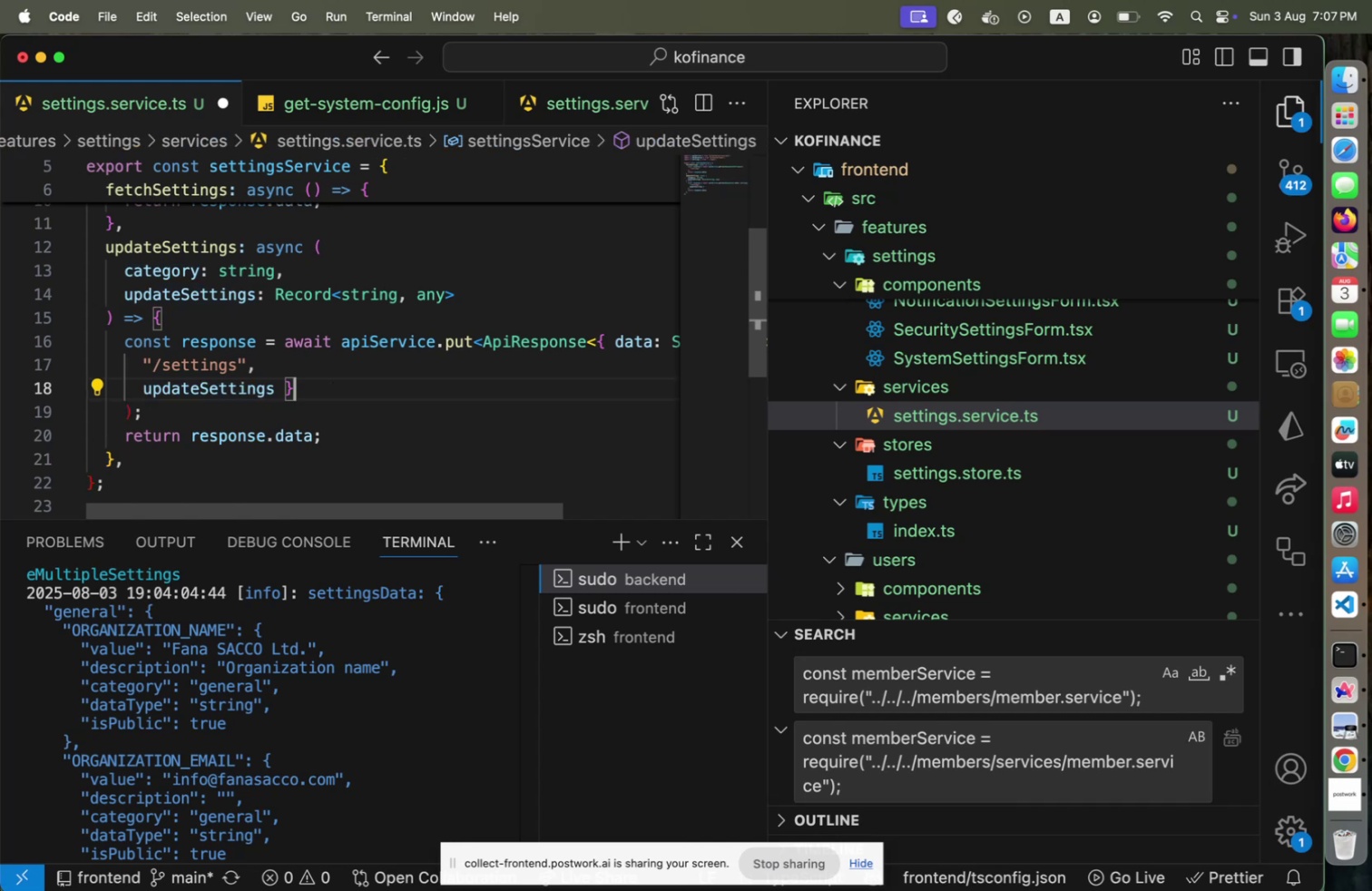 
key(End)
 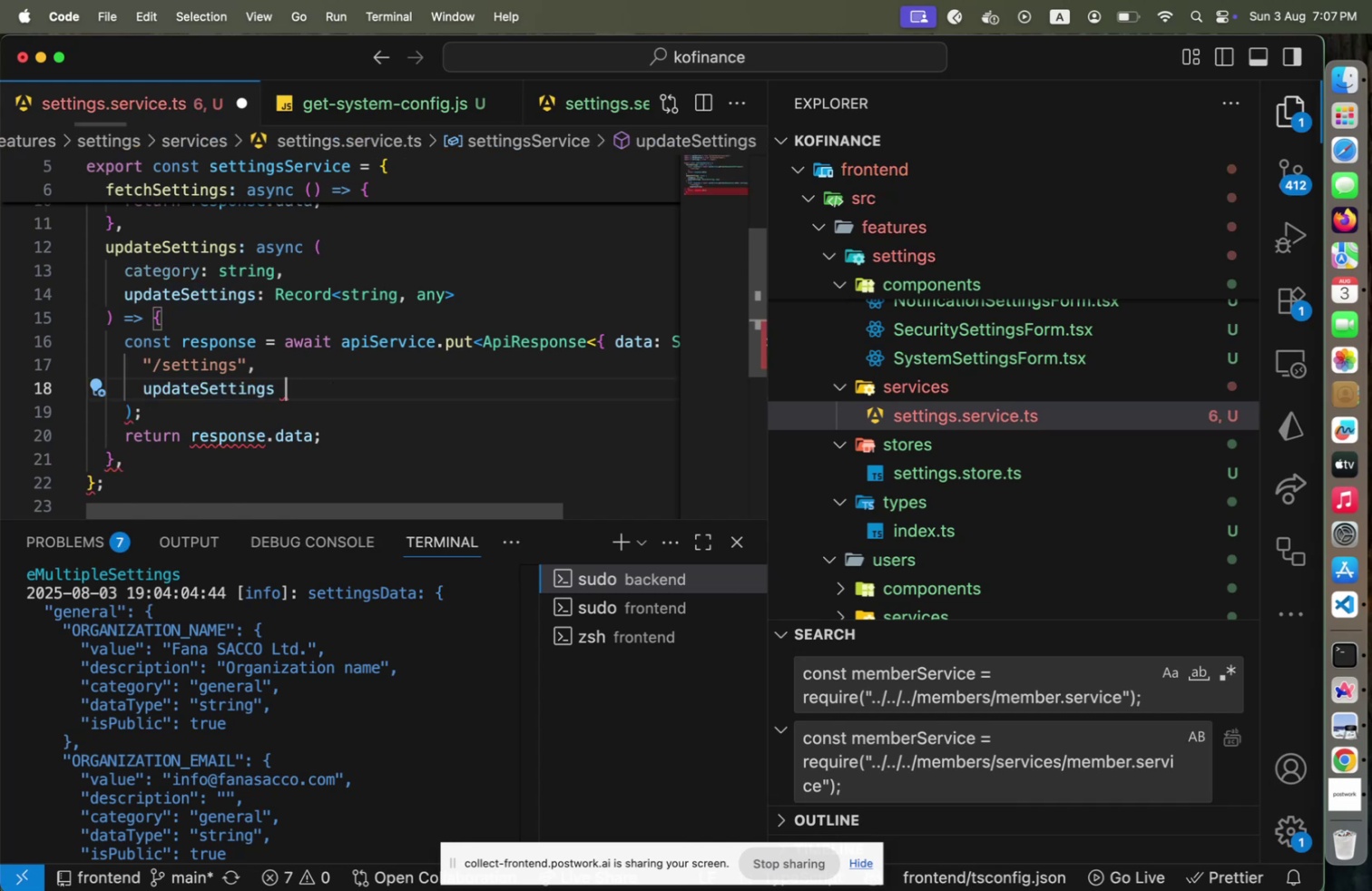 
key(Backspace)
 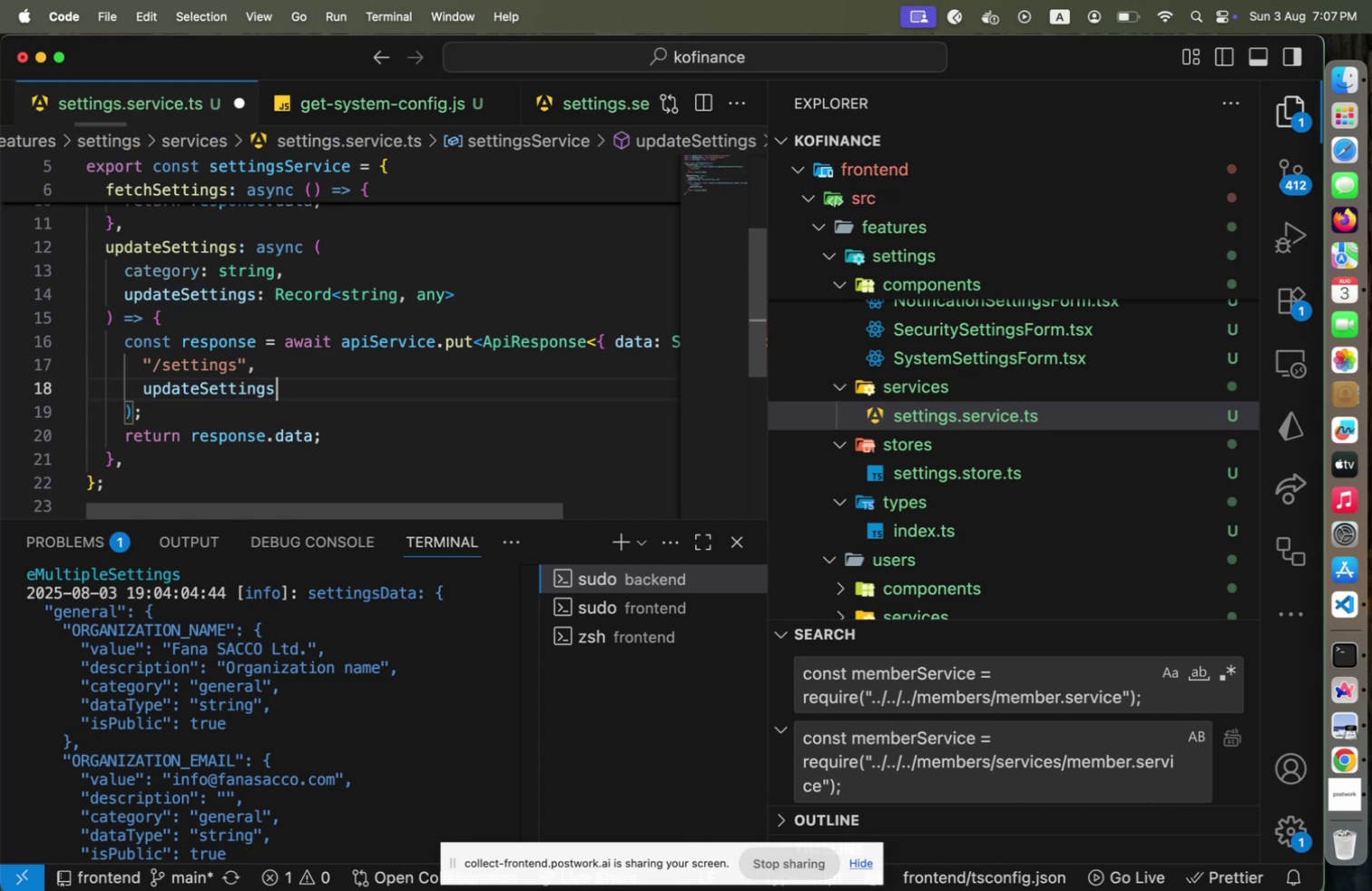 
key(Backspace)
 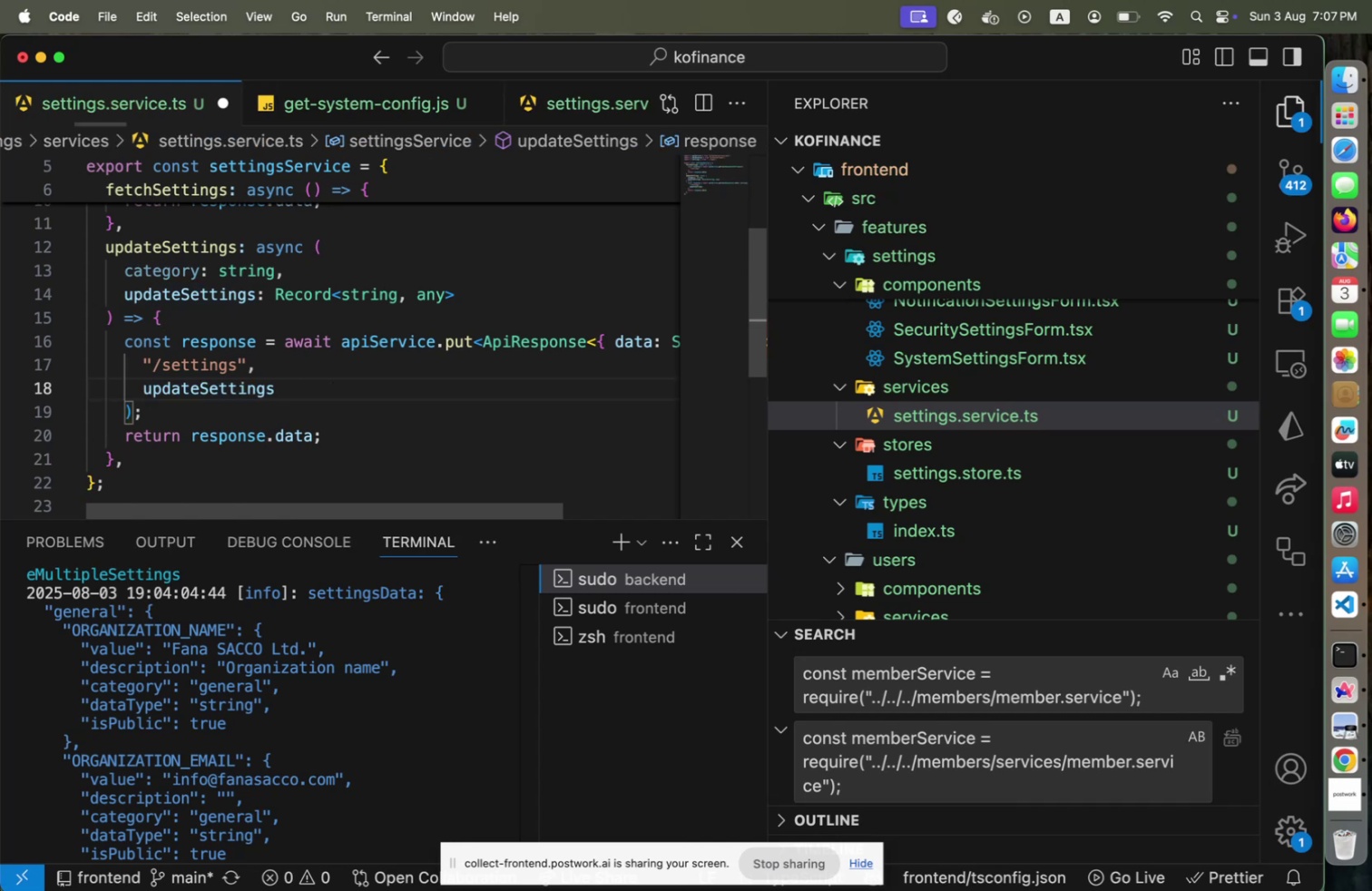 
key(Alt+Shift+F)
 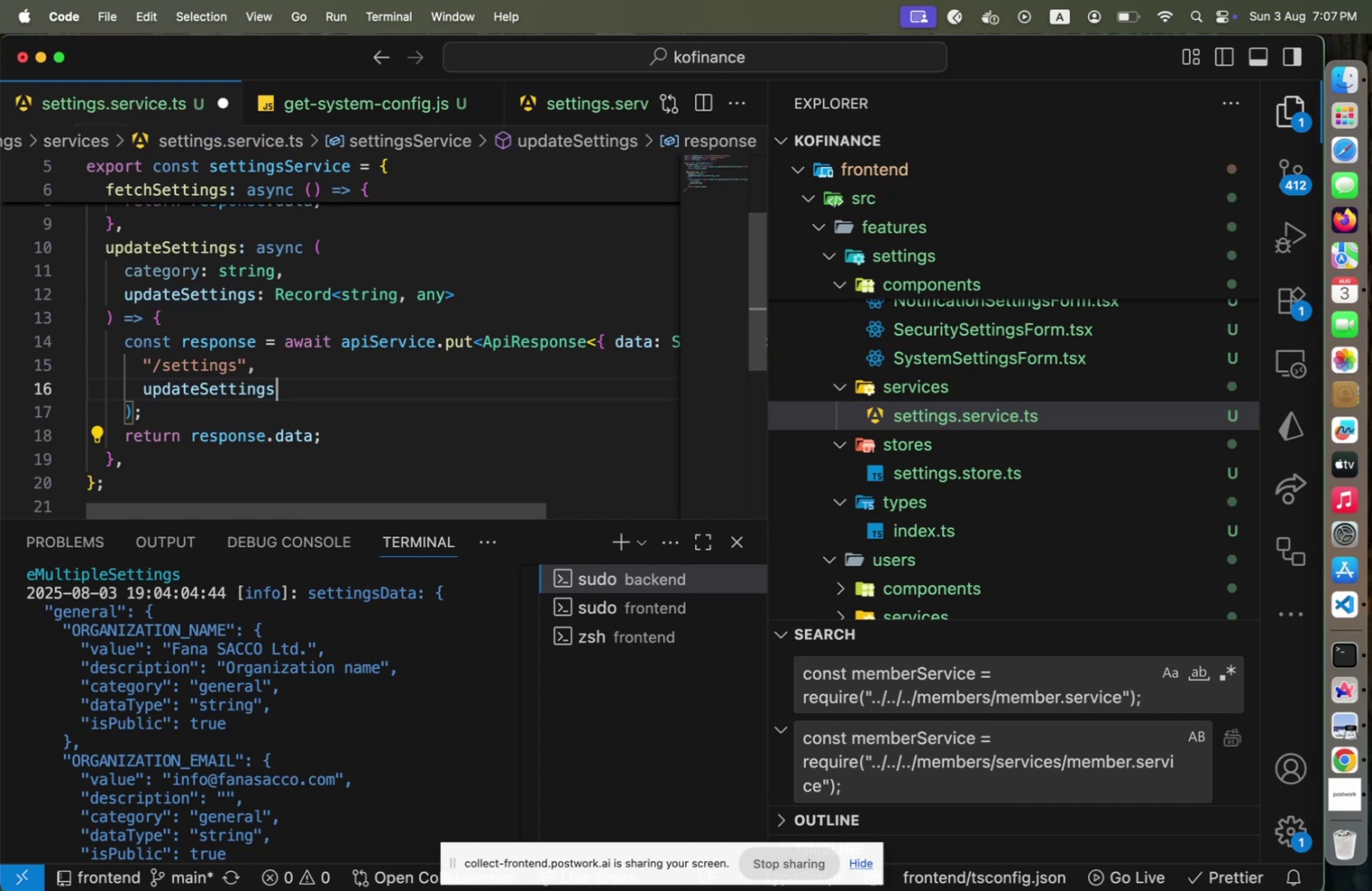 
key(Meta+CommandLeft)
 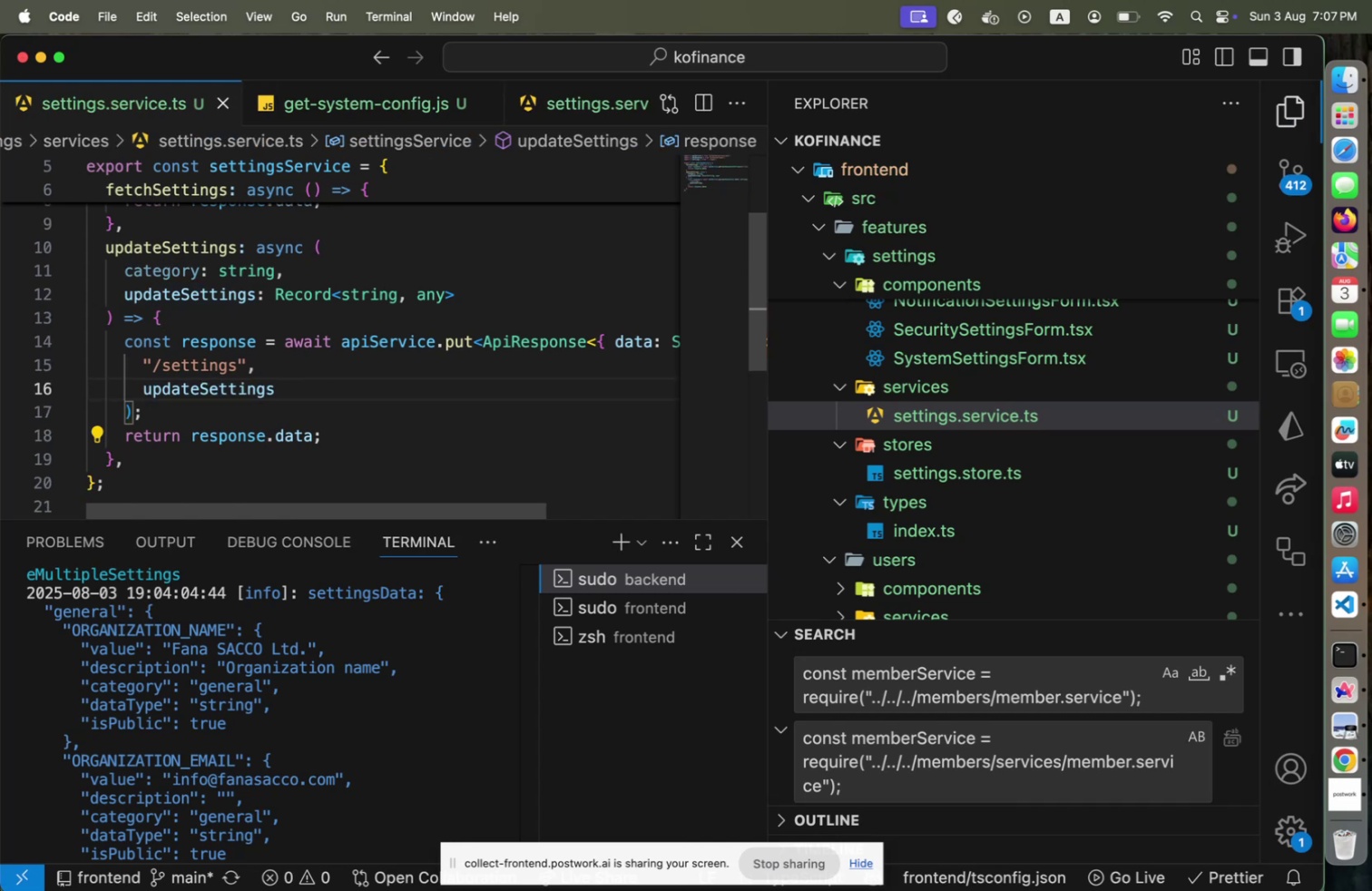 
key(Meta+S)
 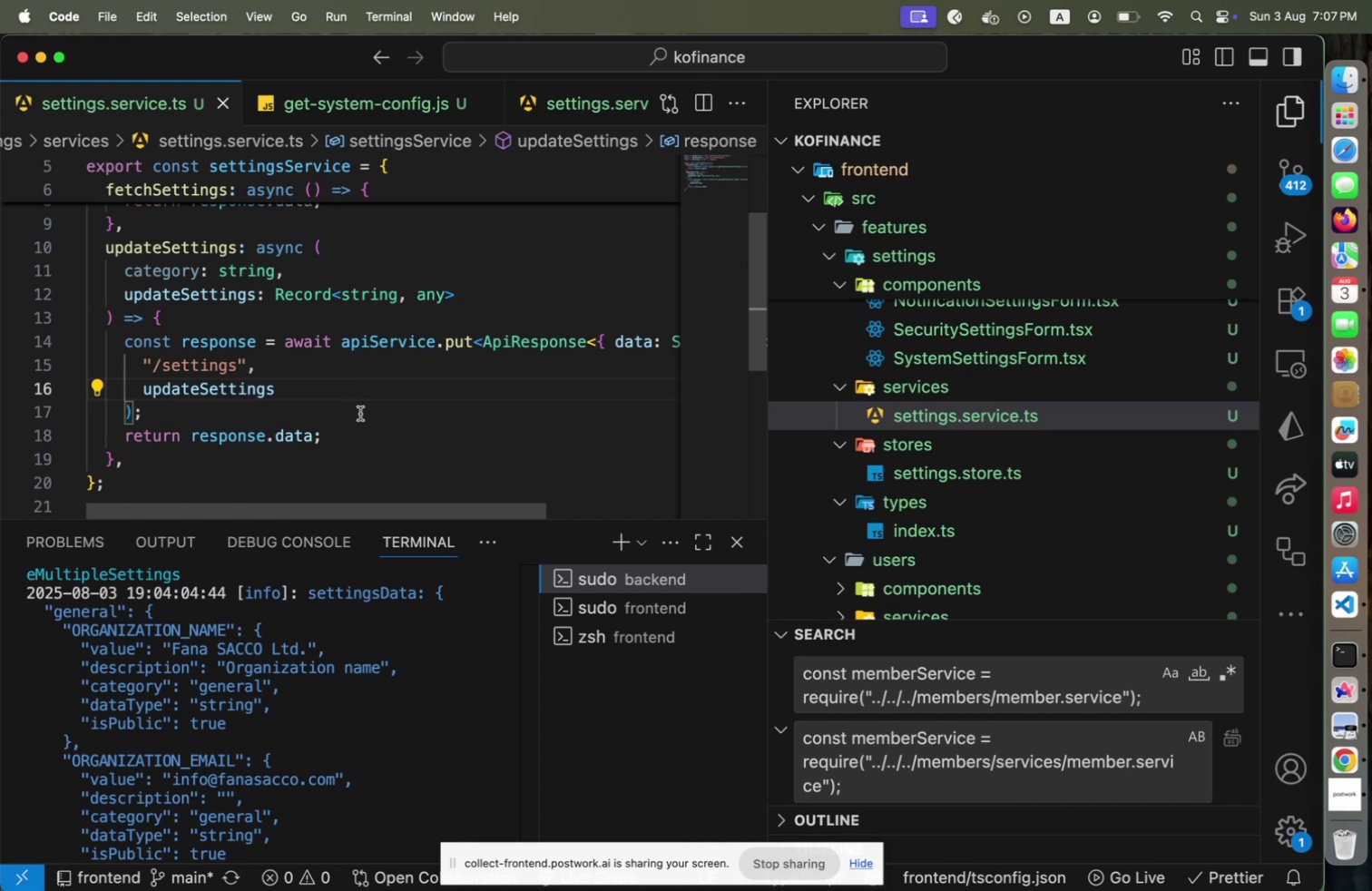 
key(Meta+CommandLeft)
 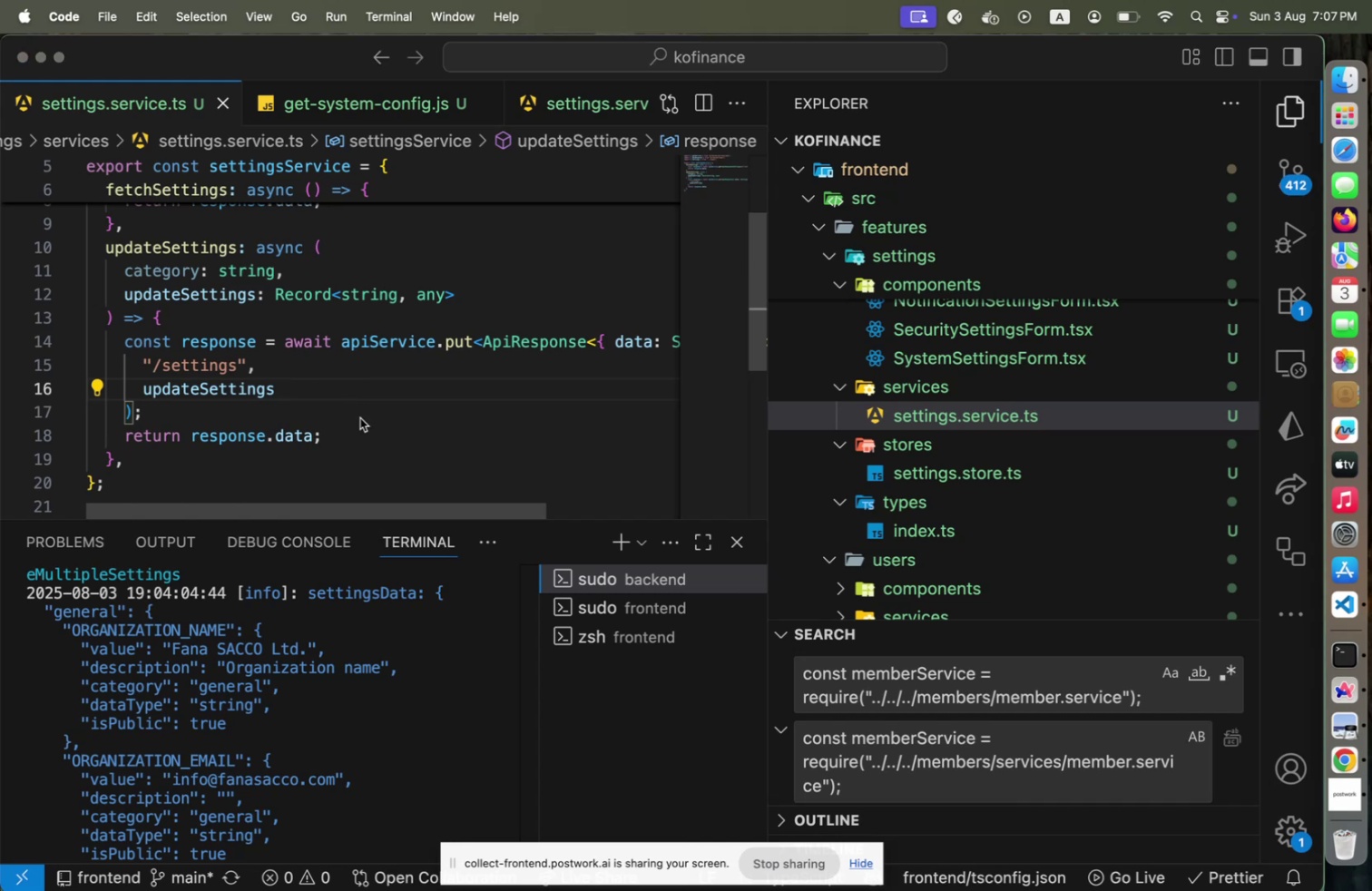 
key(Meta+Tab)
 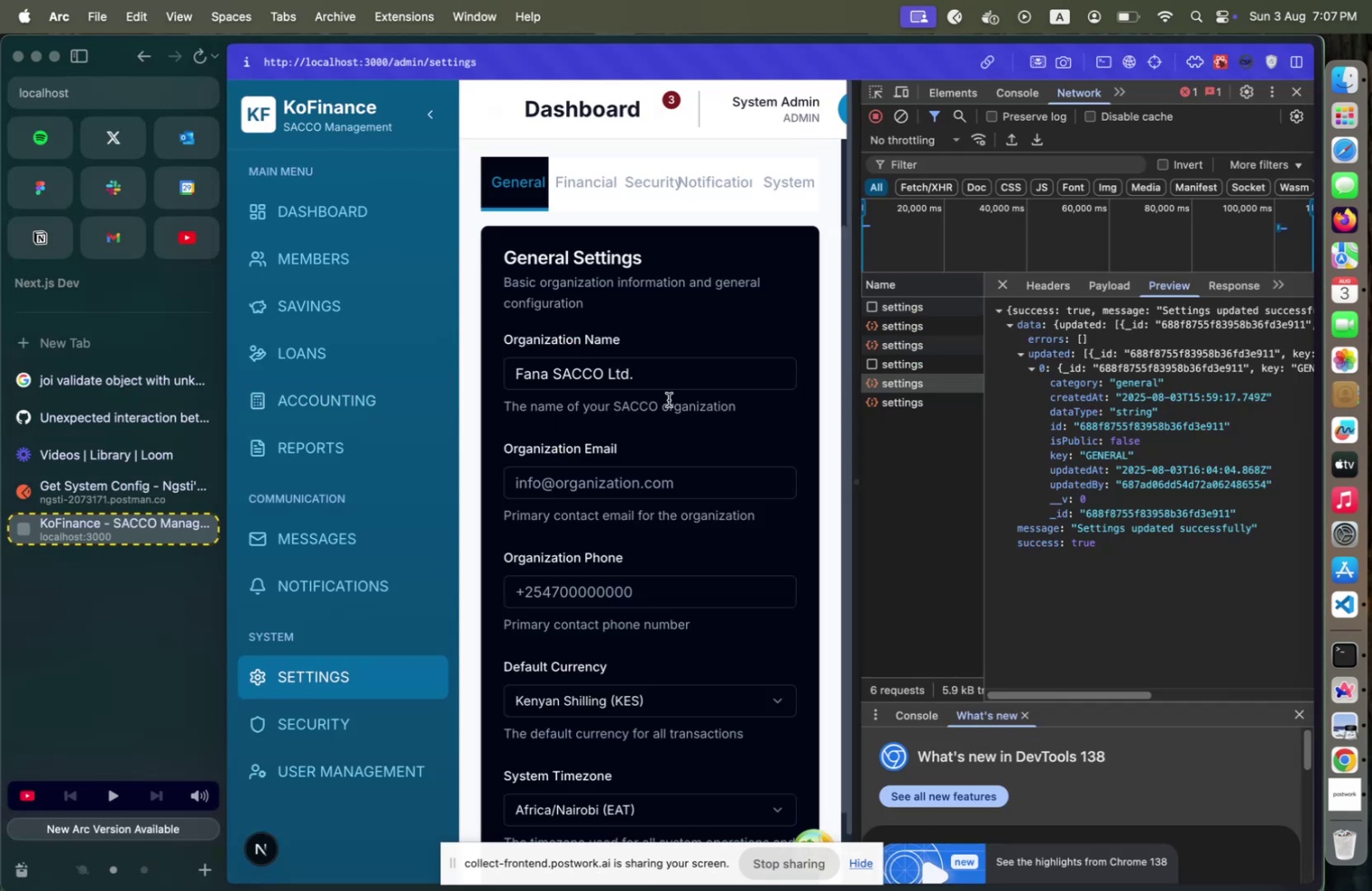 
left_click([636, 463])
 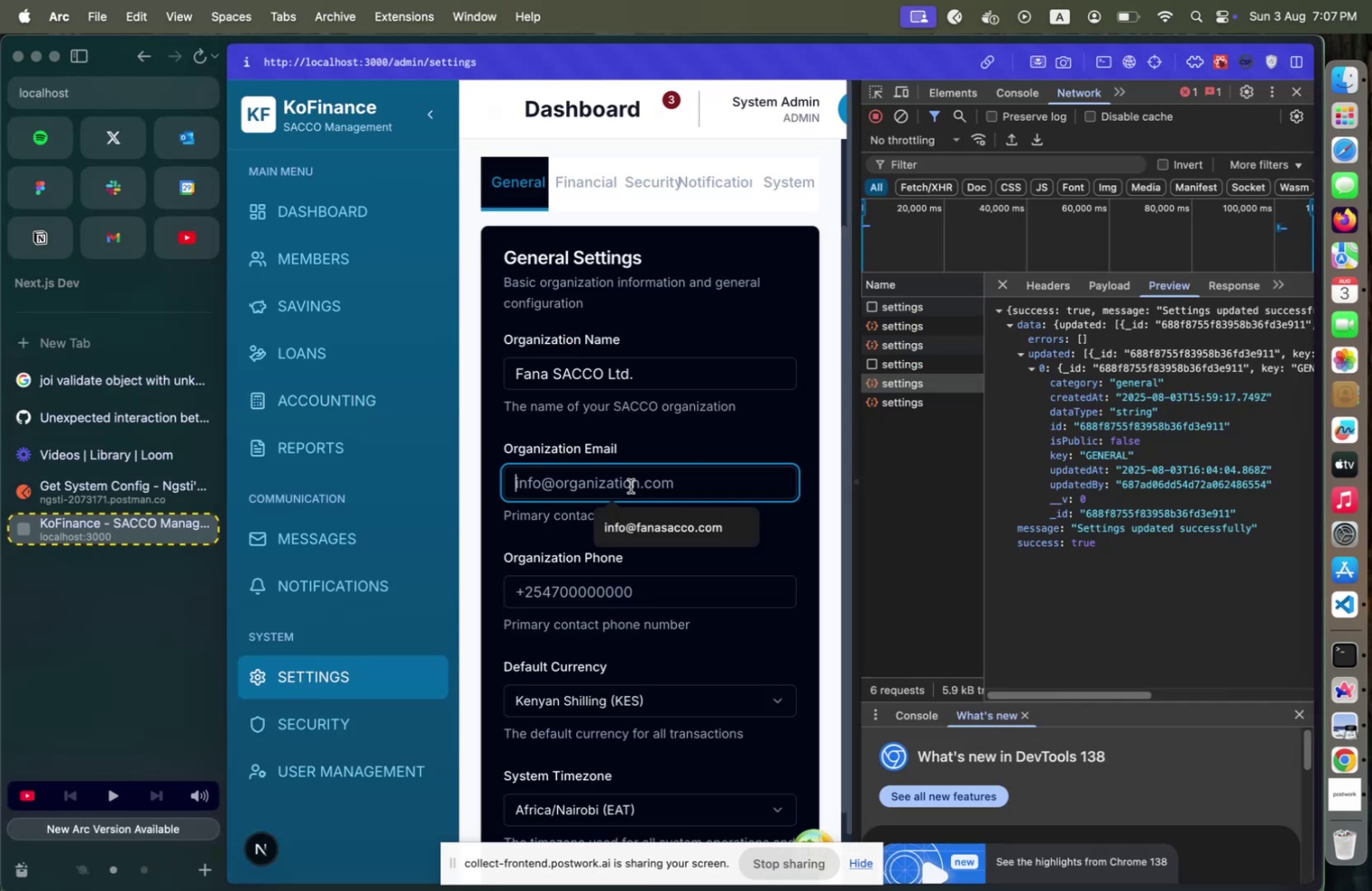 
left_click([631, 485])
 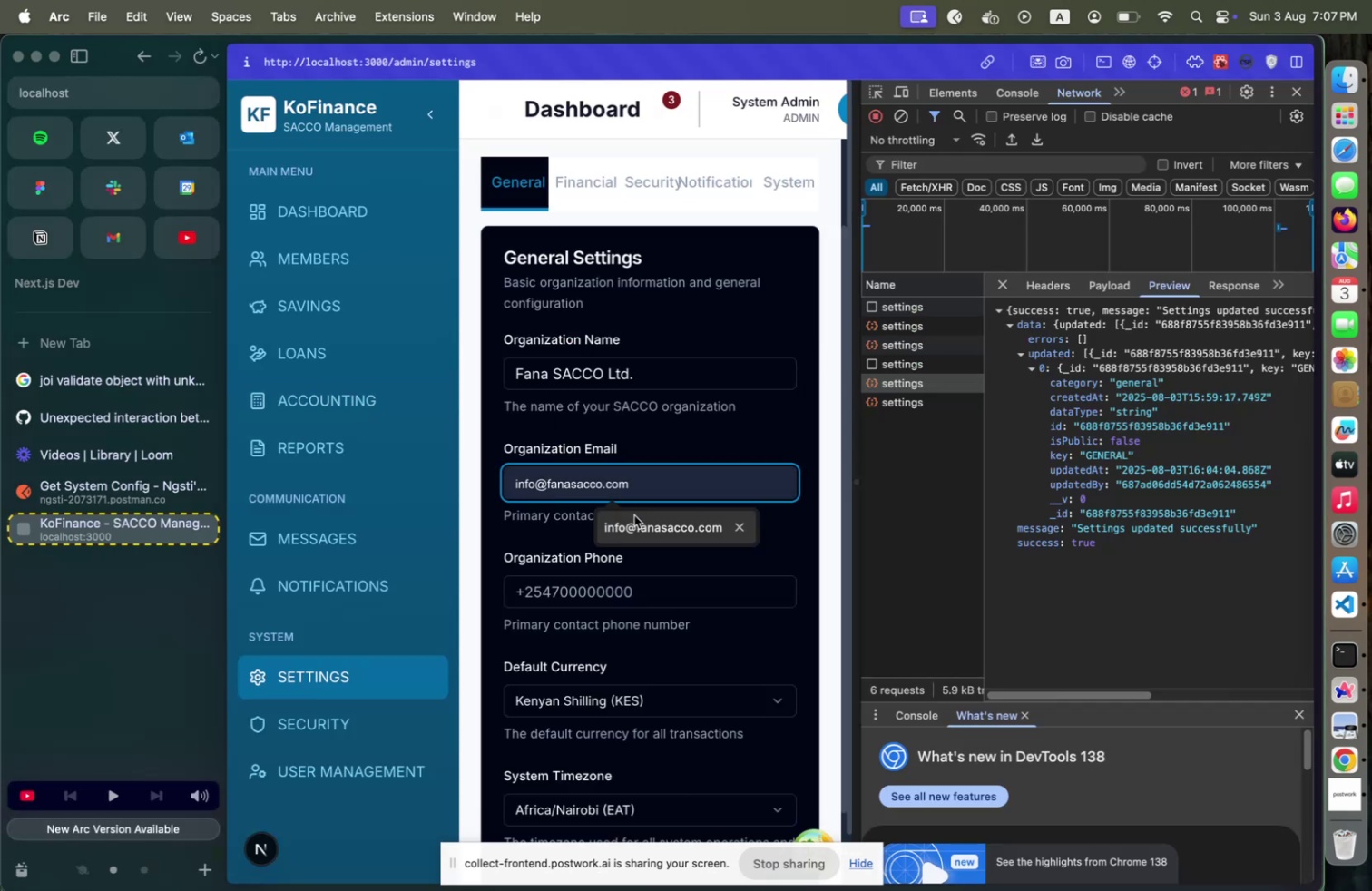 
left_click([634, 514])
 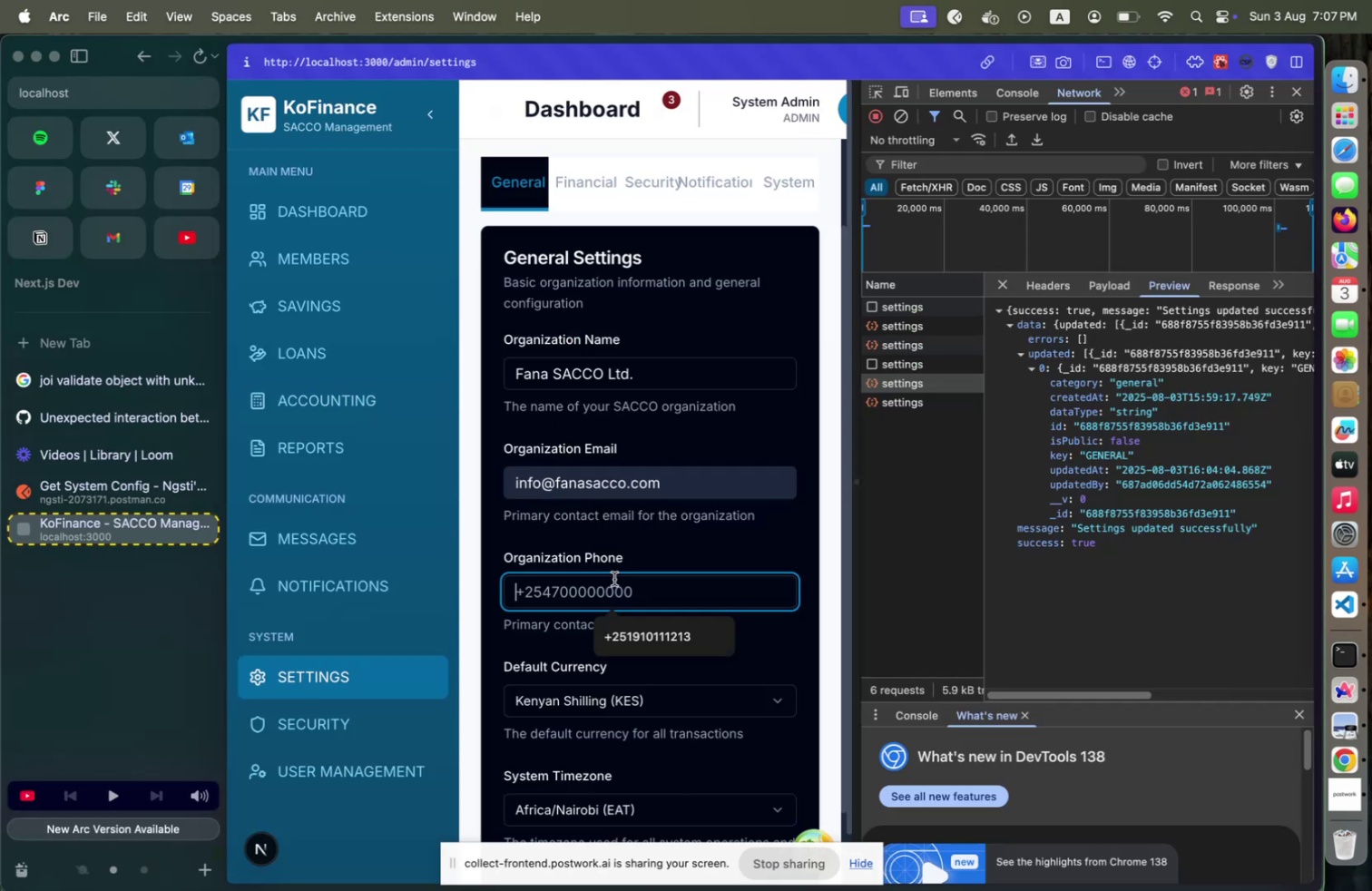 
left_click([614, 578])
 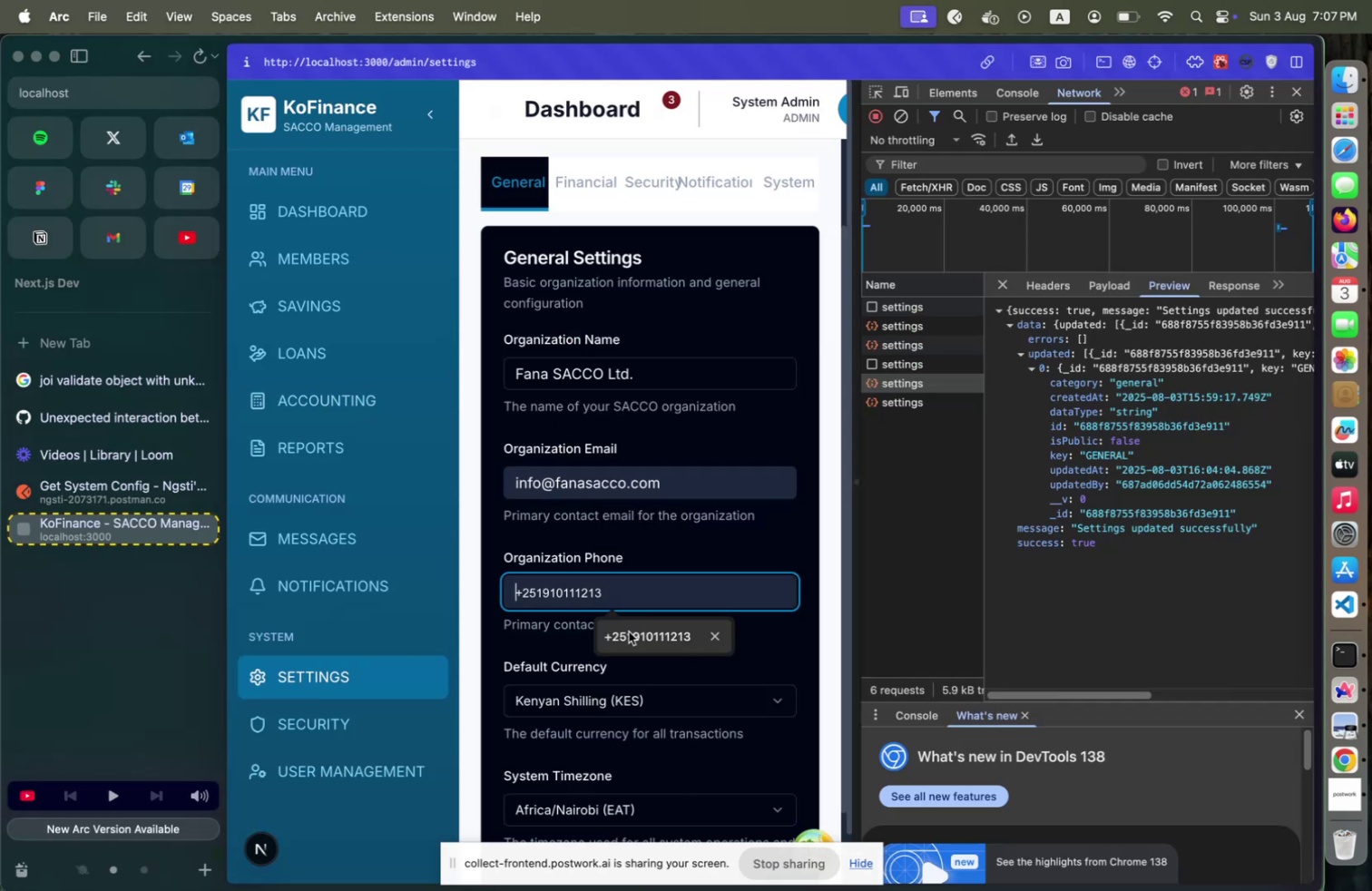 
double_click([629, 631])
 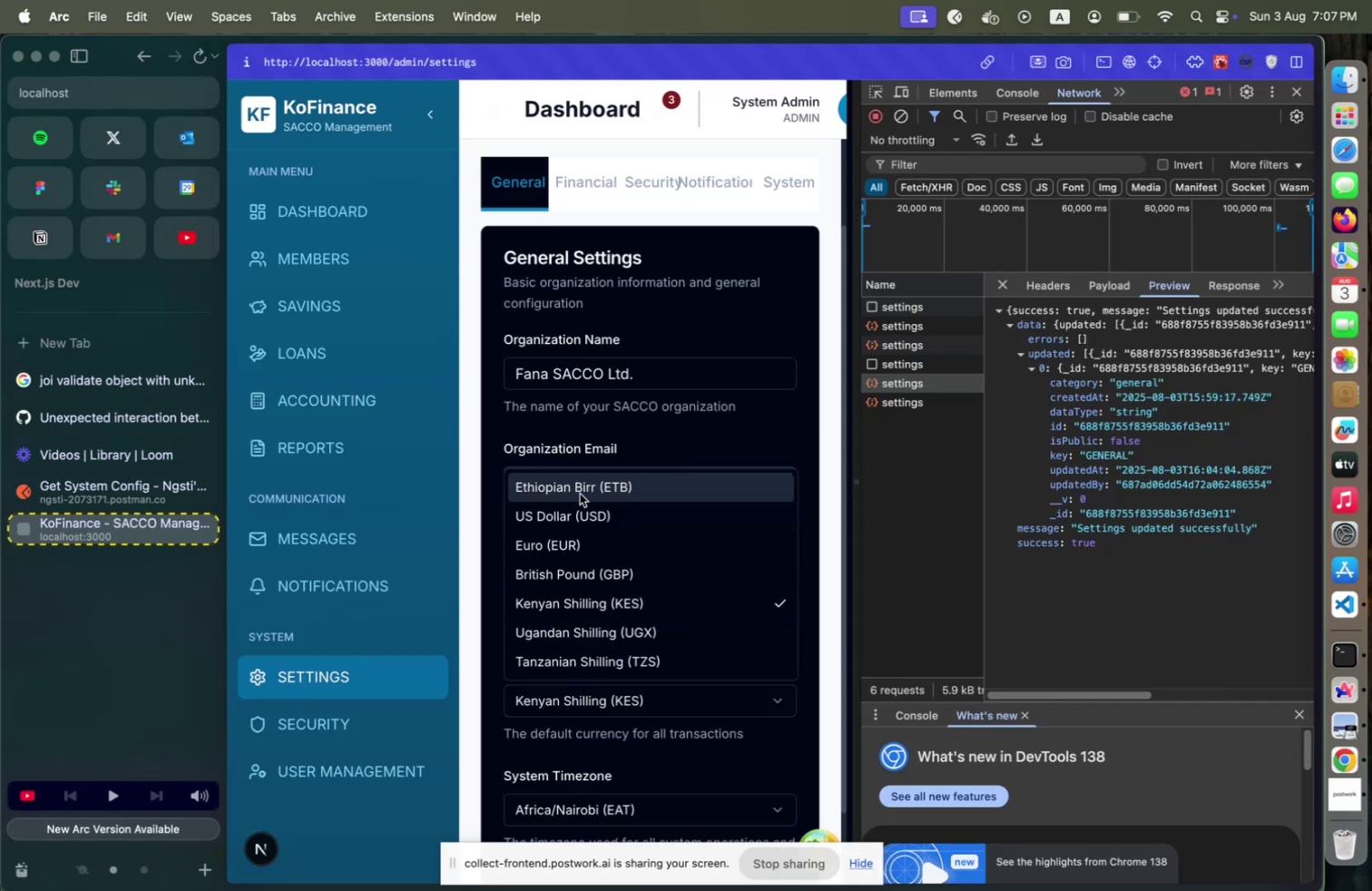 
left_click([581, 487])
 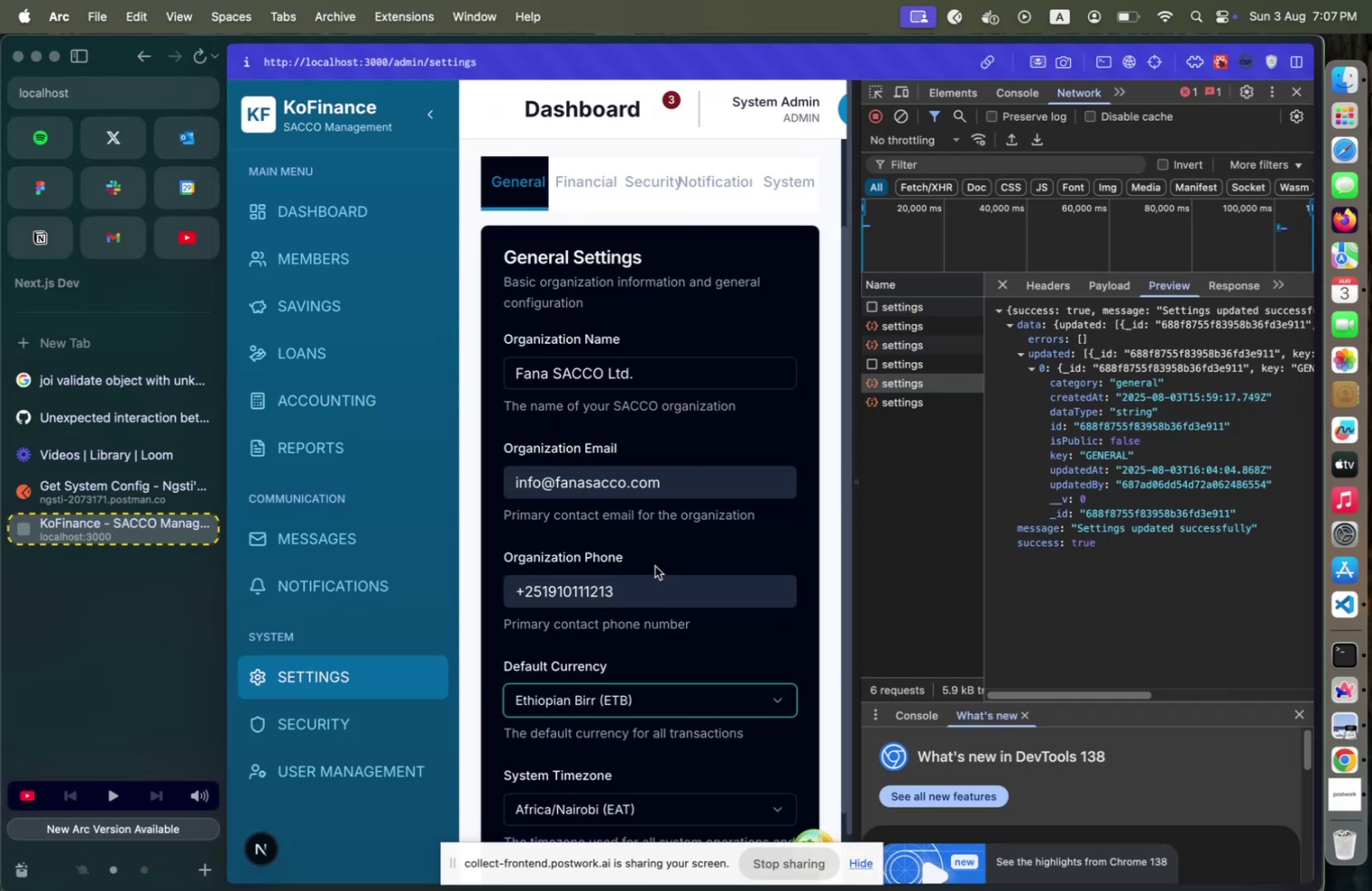 
scroll: coordinate [657, 516], scroll_direction: down, amount: 10.0
 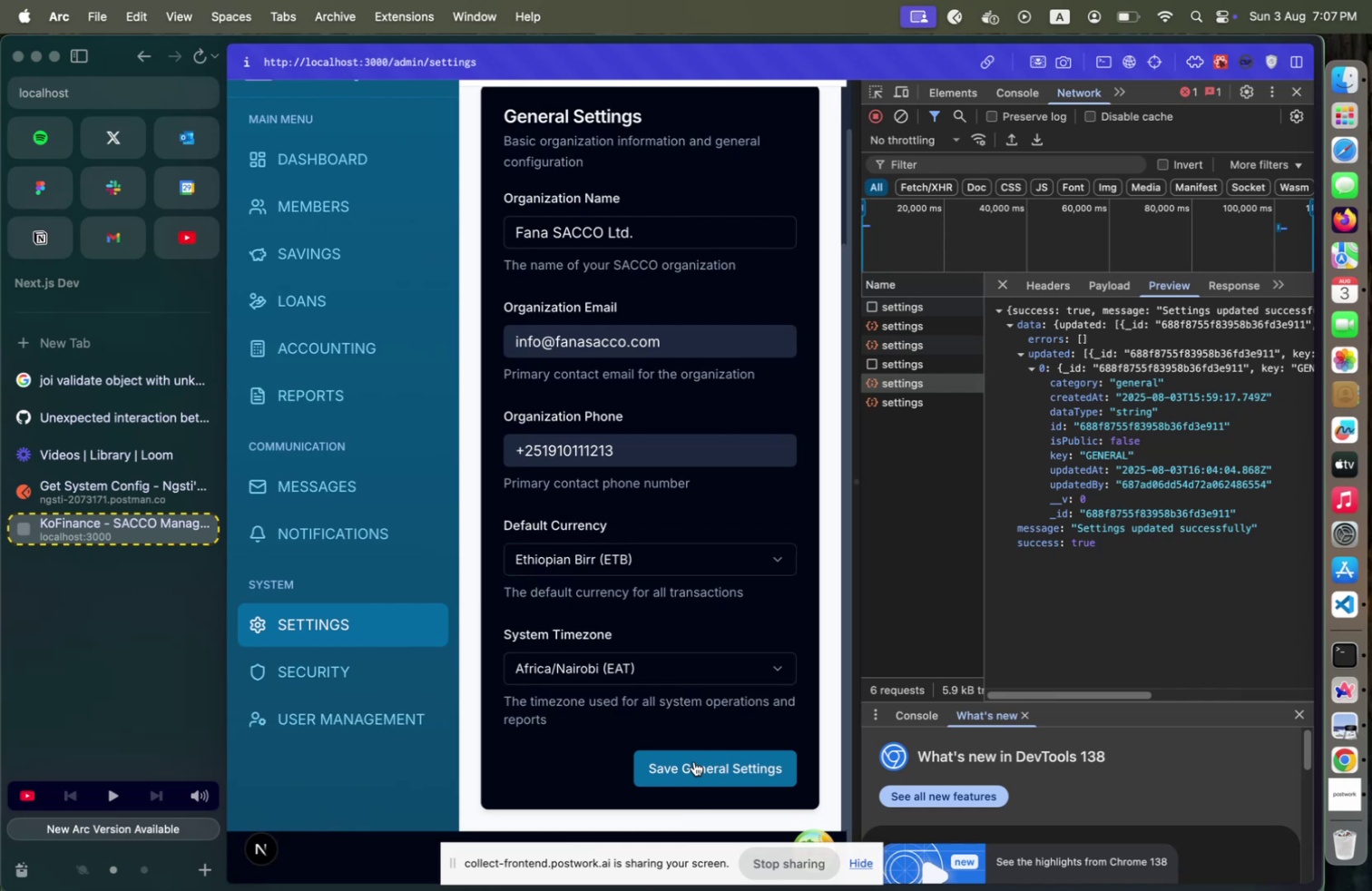 
left_click([694, 760])
 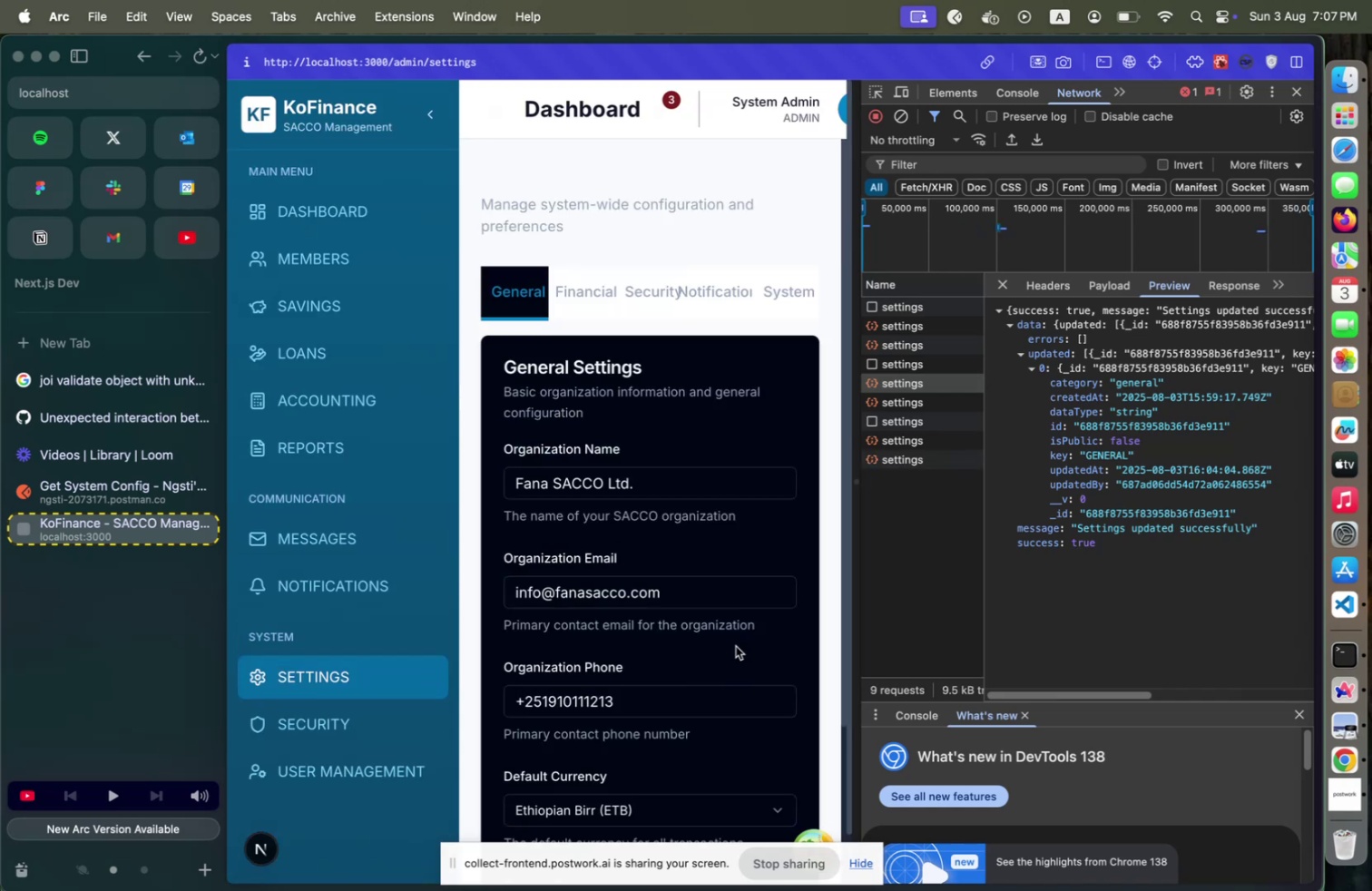 
scroll: coordinate [730, 643], scroll_direction: down, amount: 14.0
 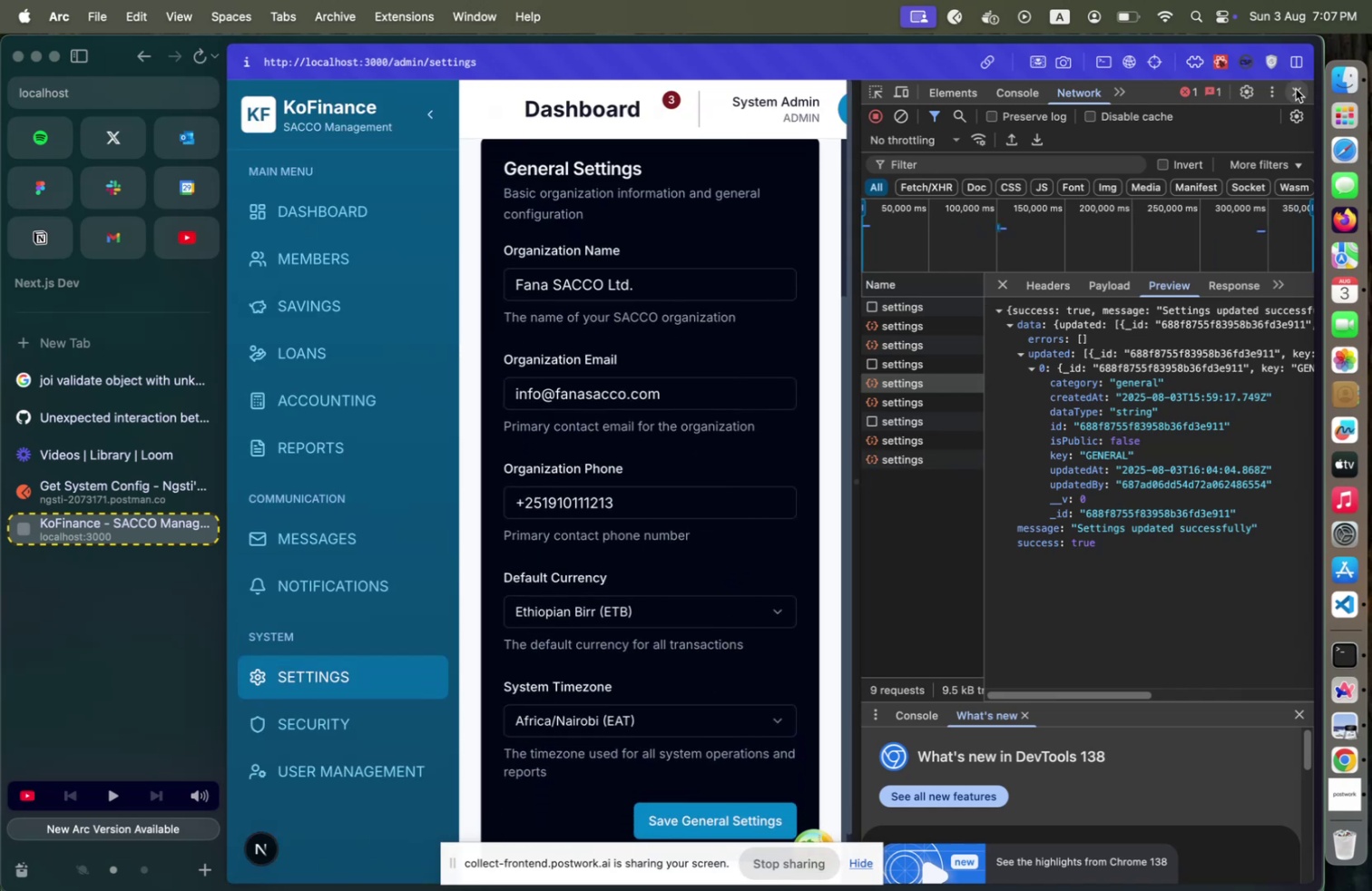 
left_click([1296, 89])
 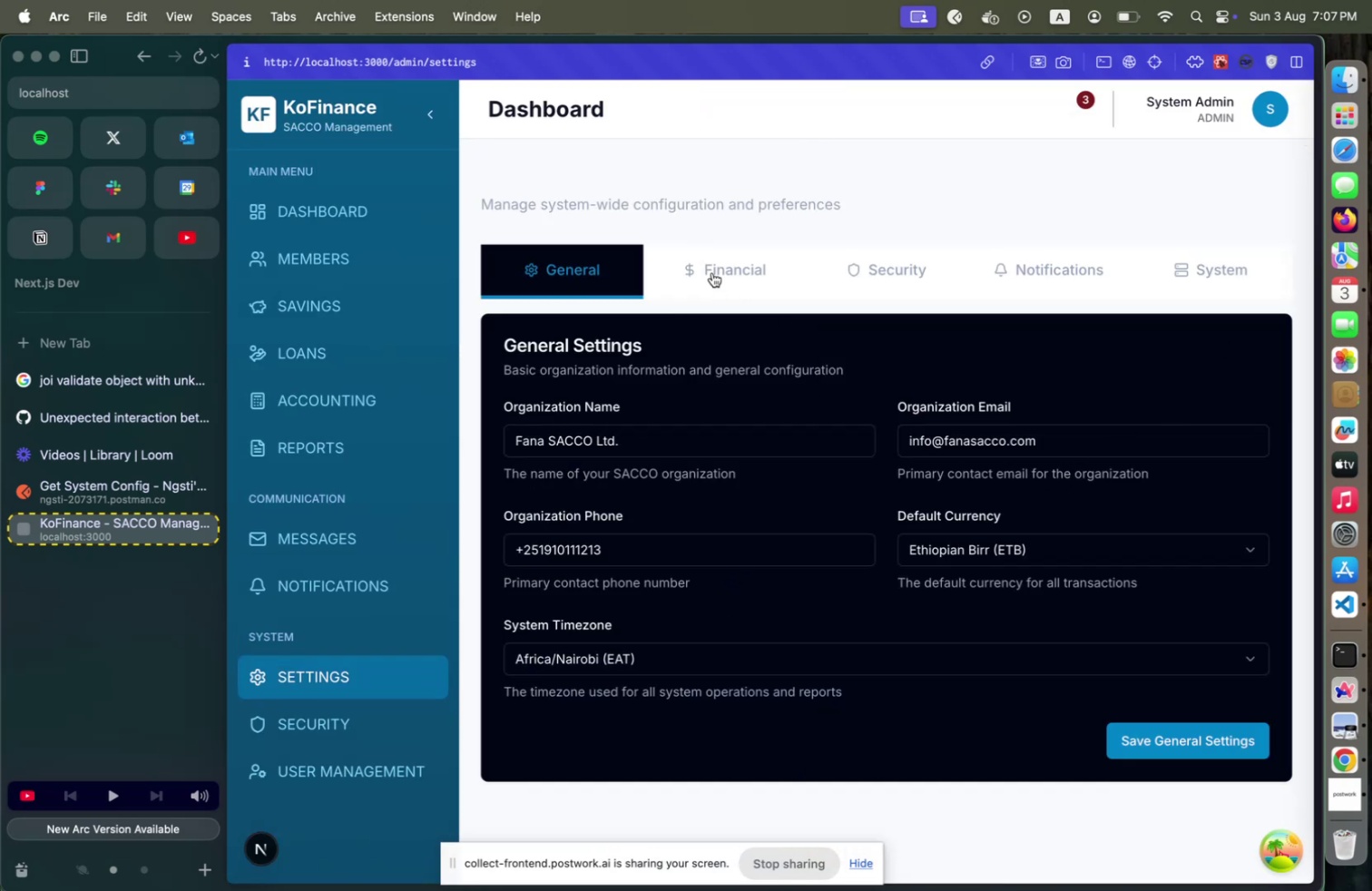 
left_click([712, 272])
 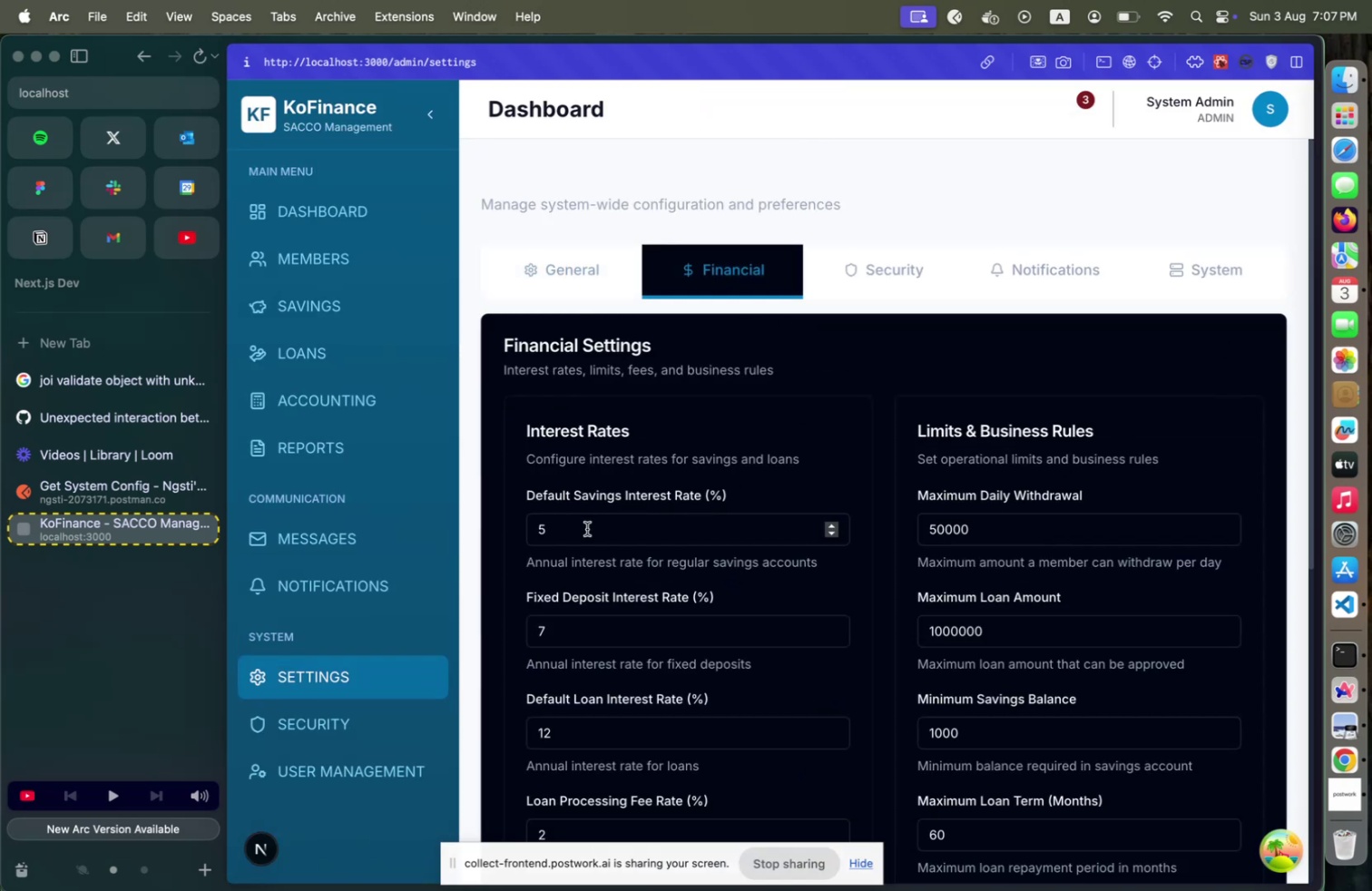 
left_click_drag(start_coordinate=[561, 528], to_coordinate=[503, 532])
 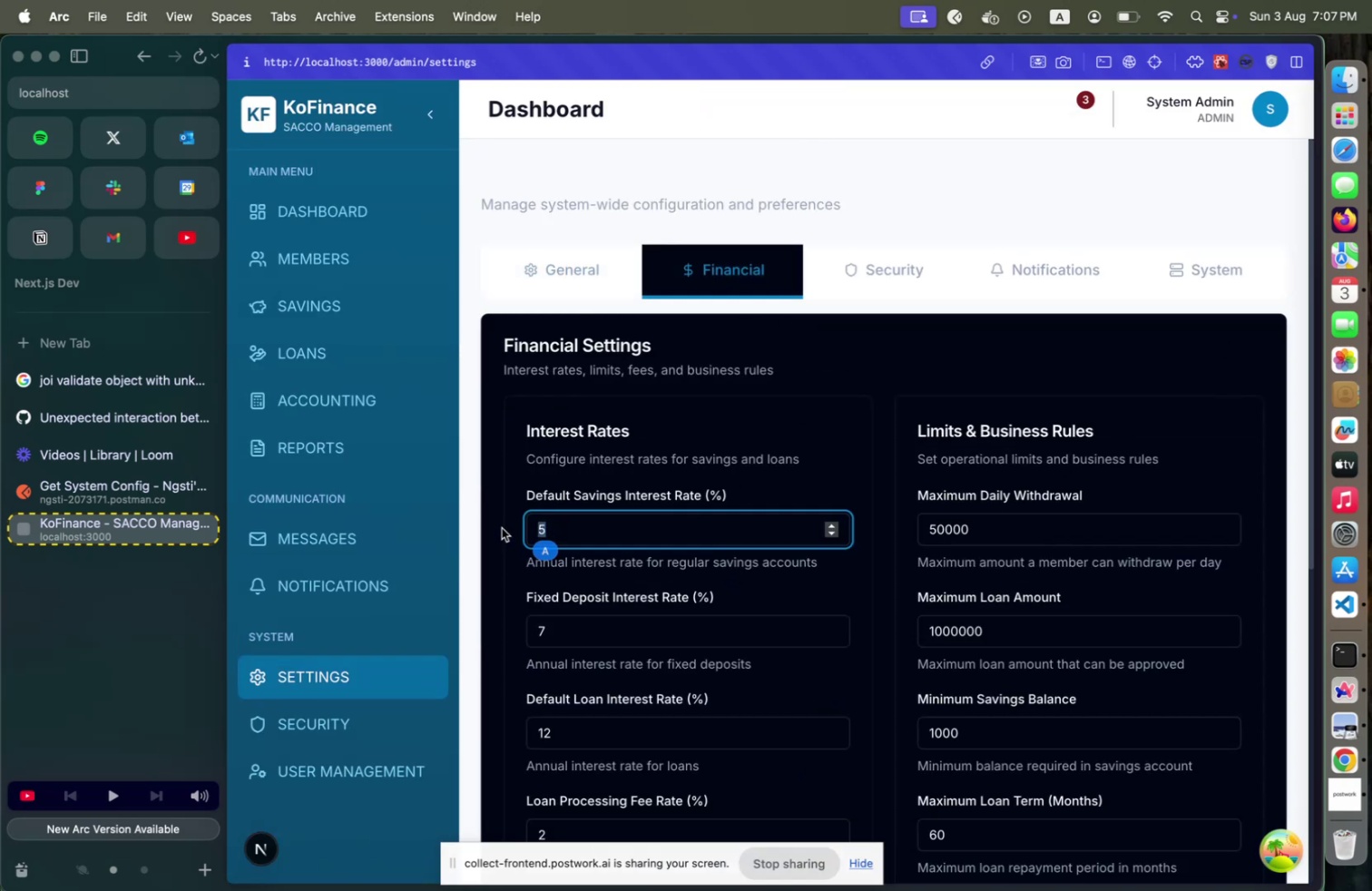 
key(8)
 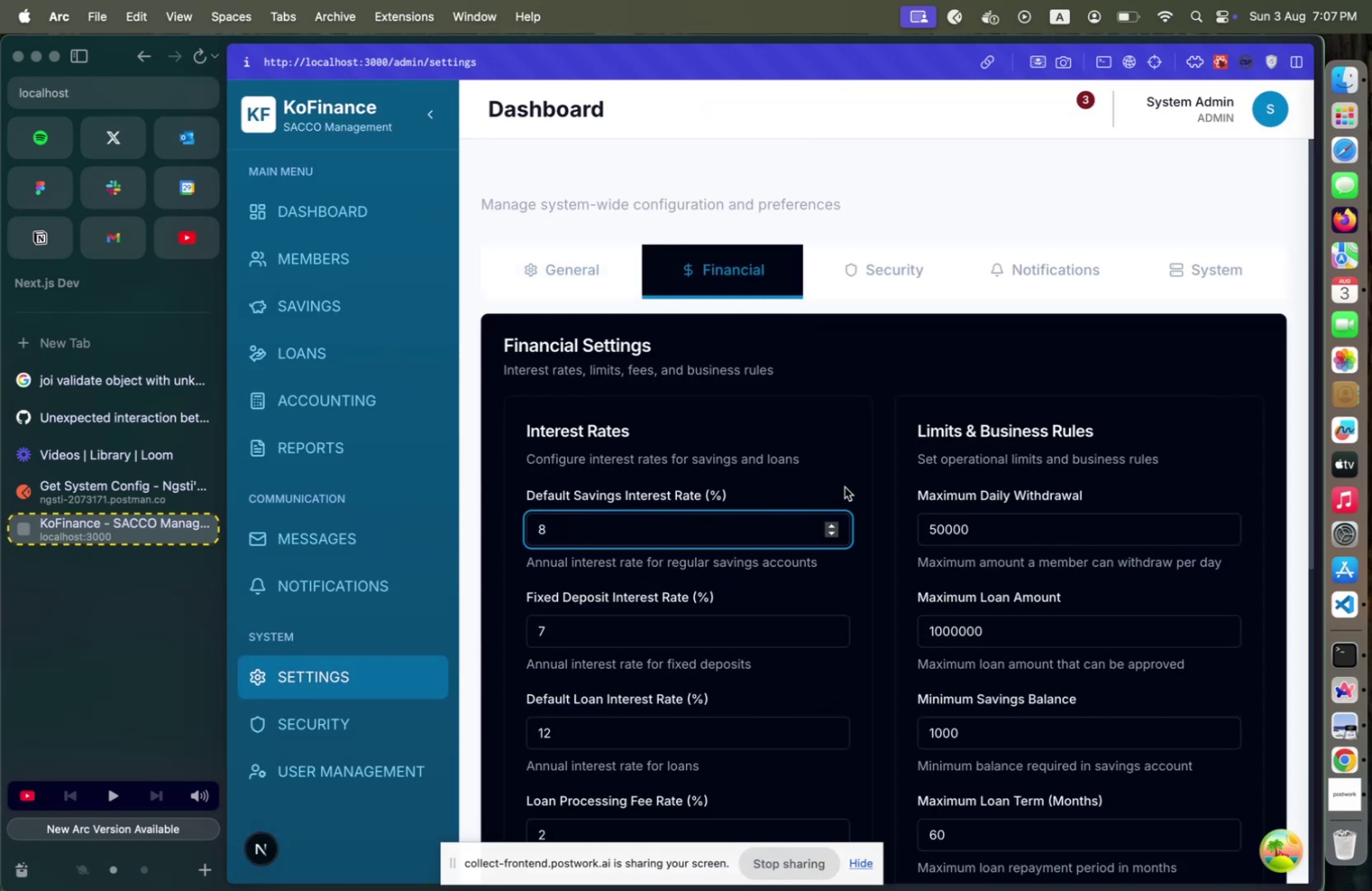 
scroll: coordinate [981, 586], scroll_direction: down, amount: 20.0
 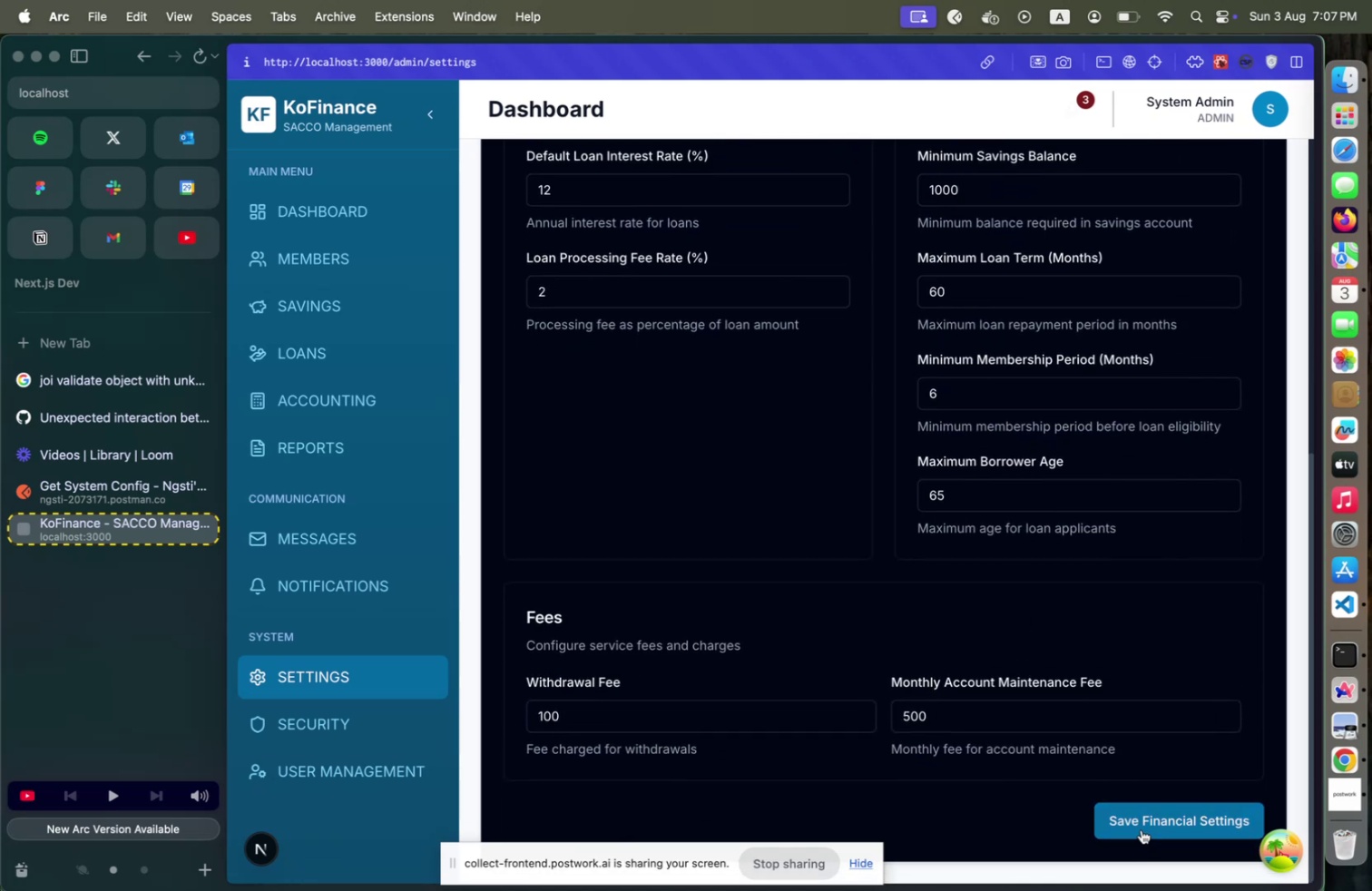 
left_click([1142, 828])
 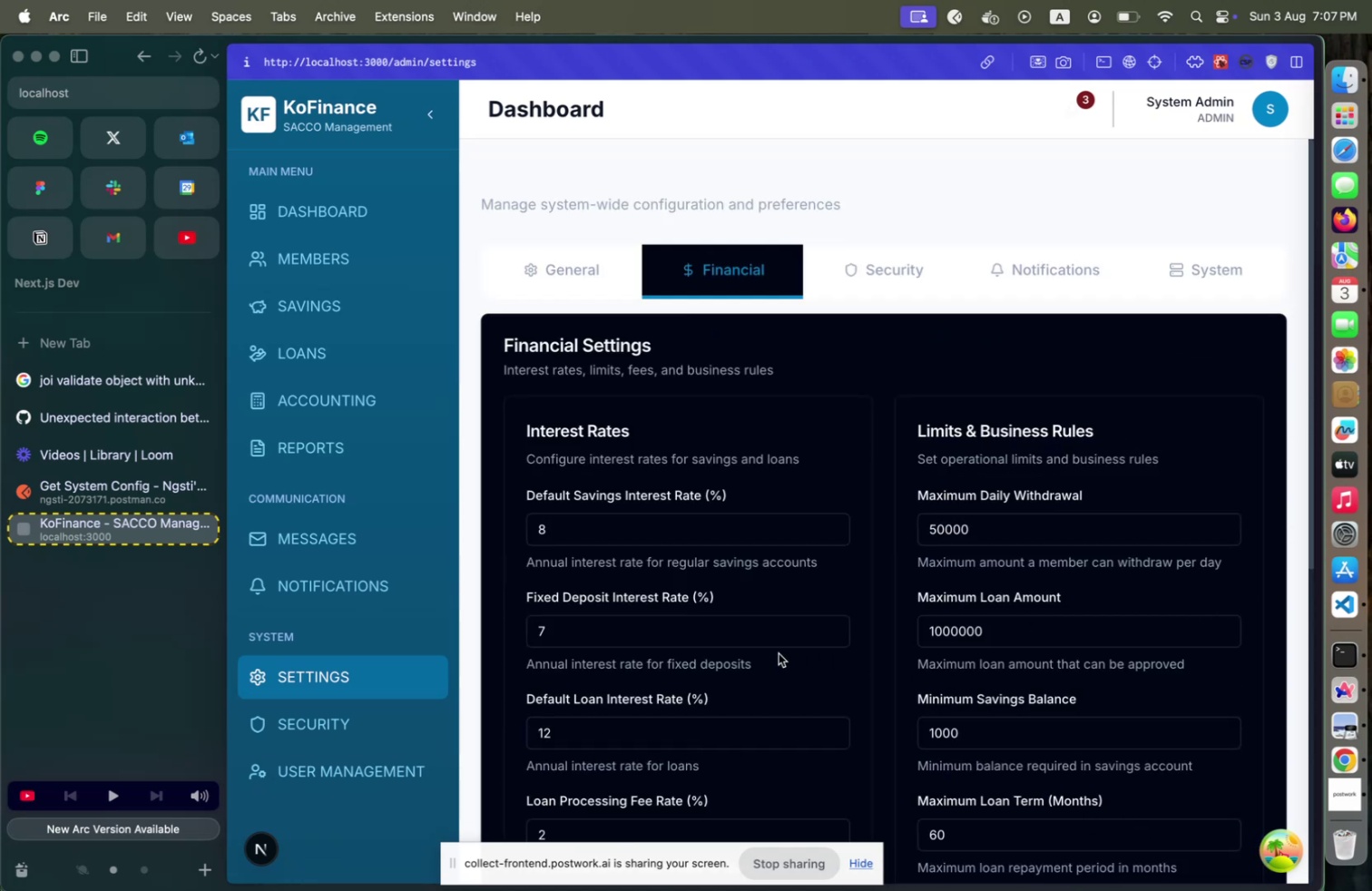 
scroll: coordinate [771, 652], scroll_direction: down, amount: 6.0
 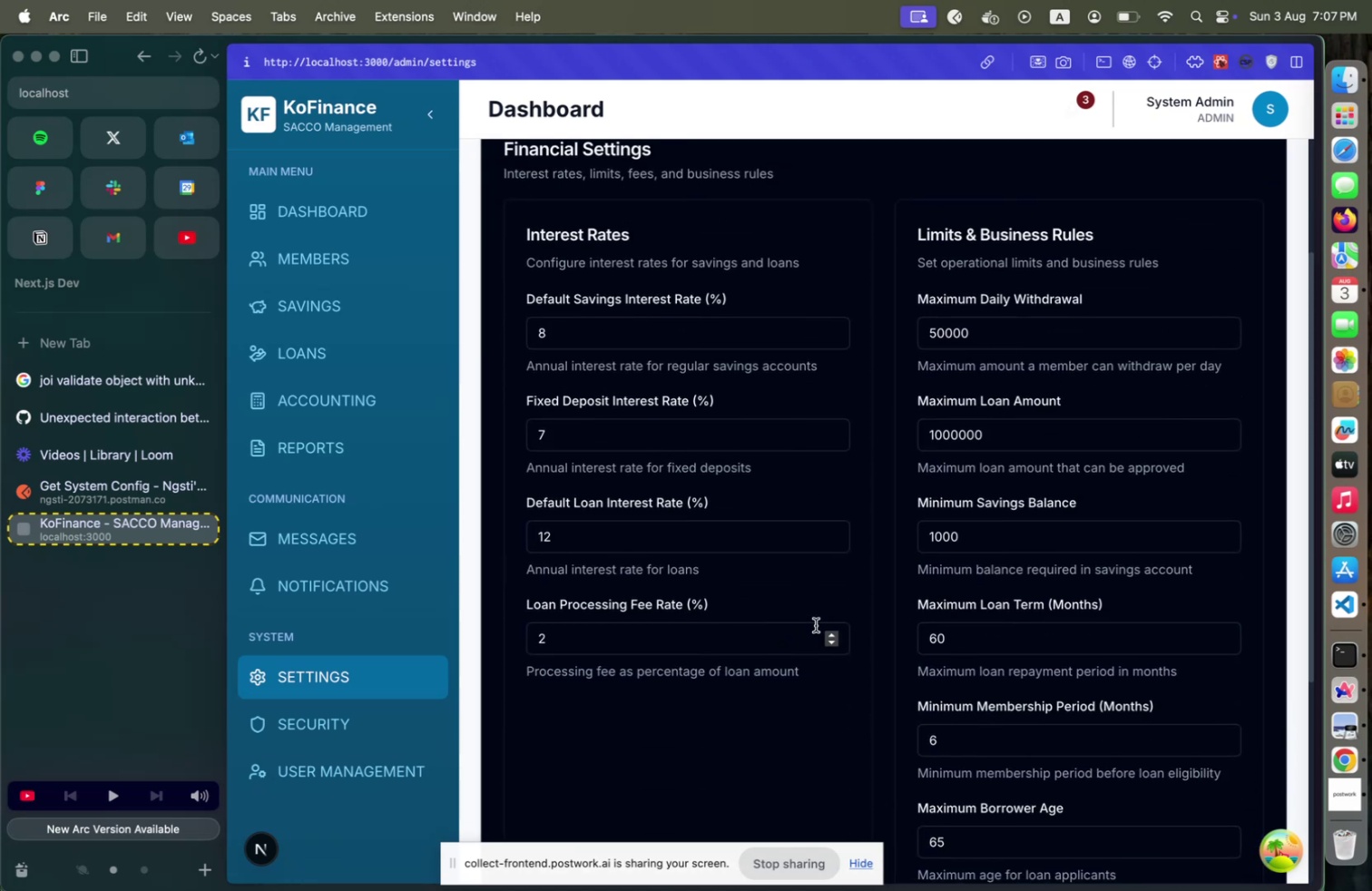 
scroll: coordinate [816, 632], scroll_direction: up, amount: 7.0
 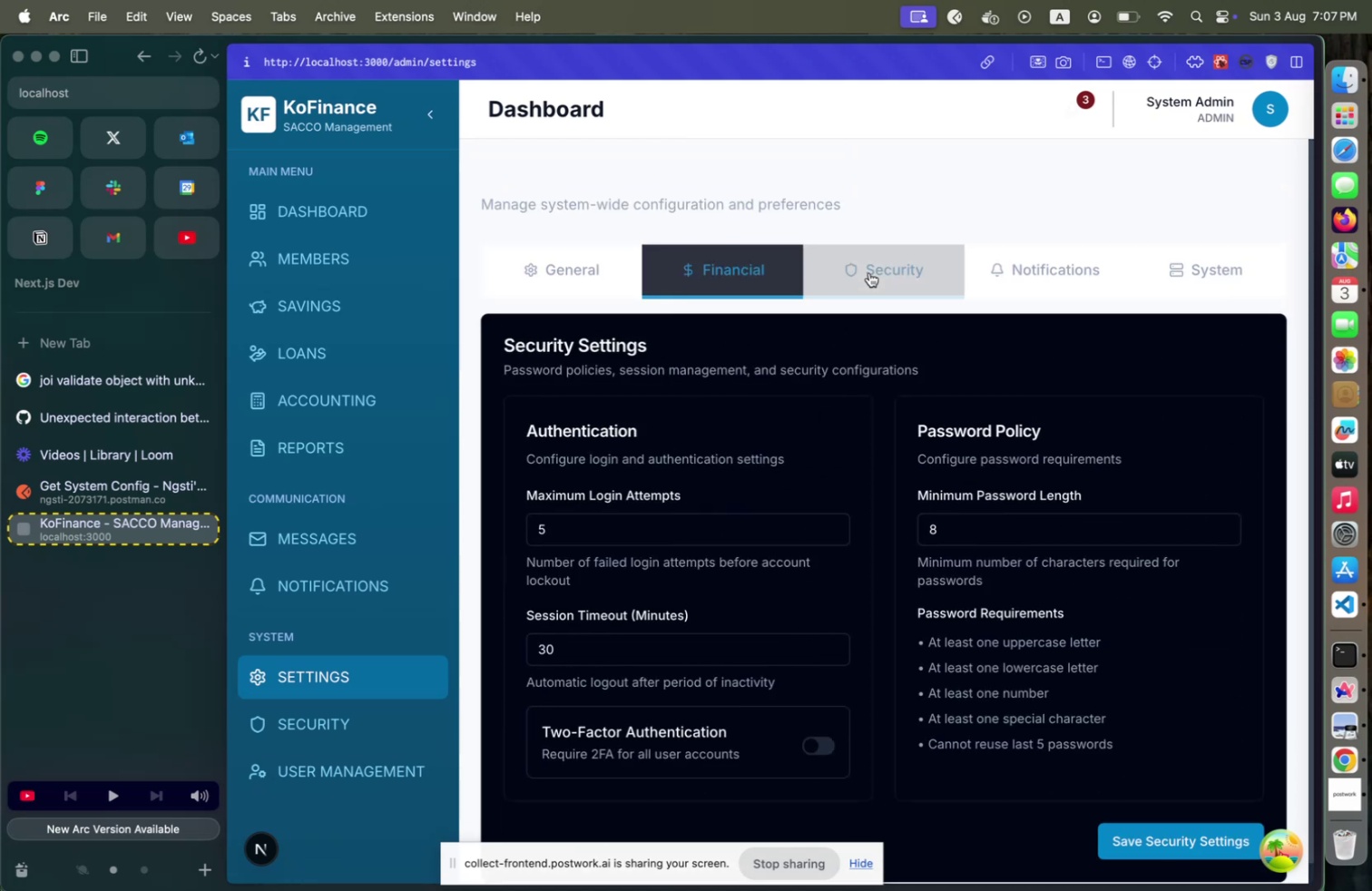 
left_click([869, 272])
 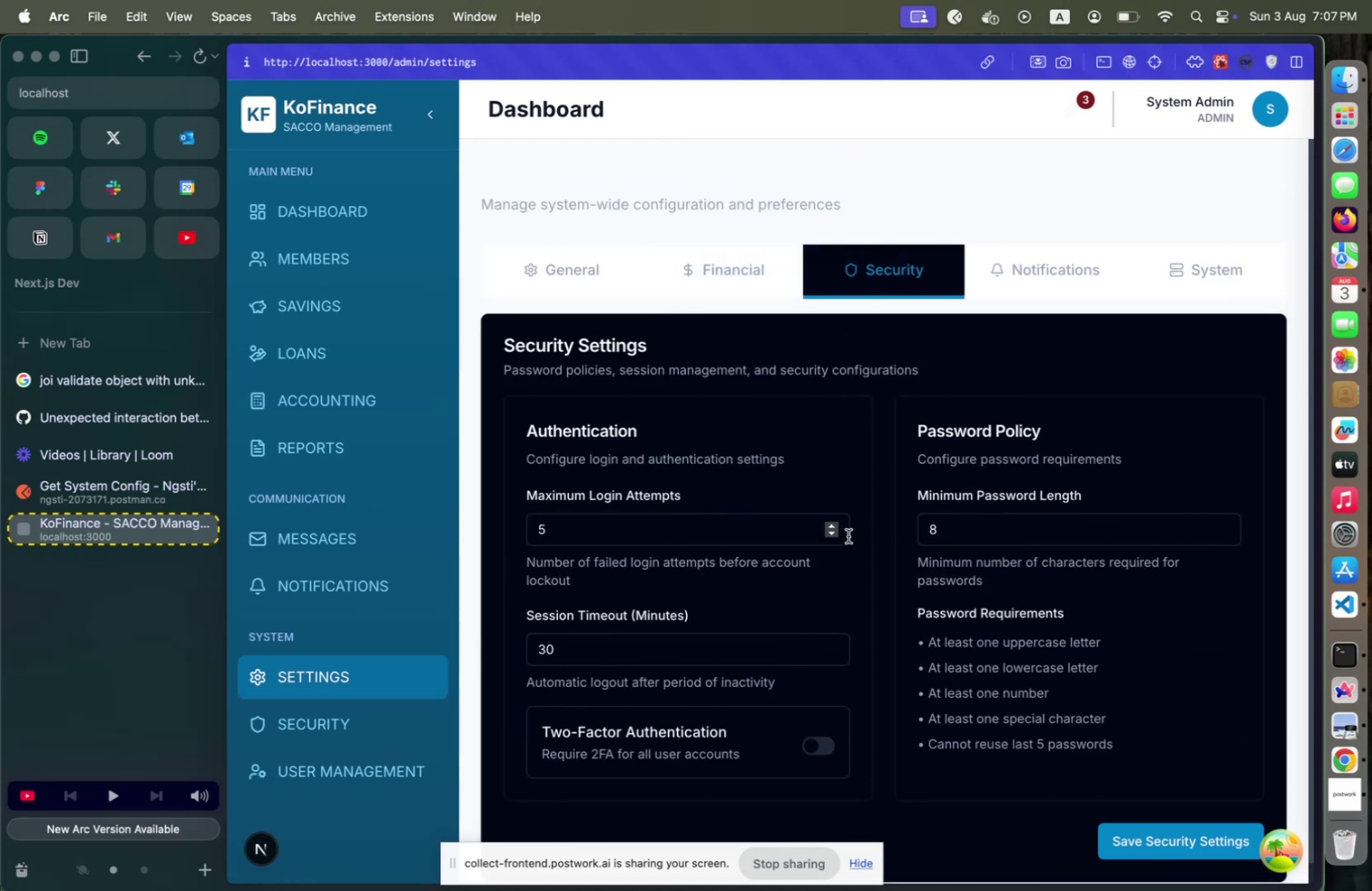 
scroll: coordinate [1073, 516], scroll_direction: down, amount: 8.0
 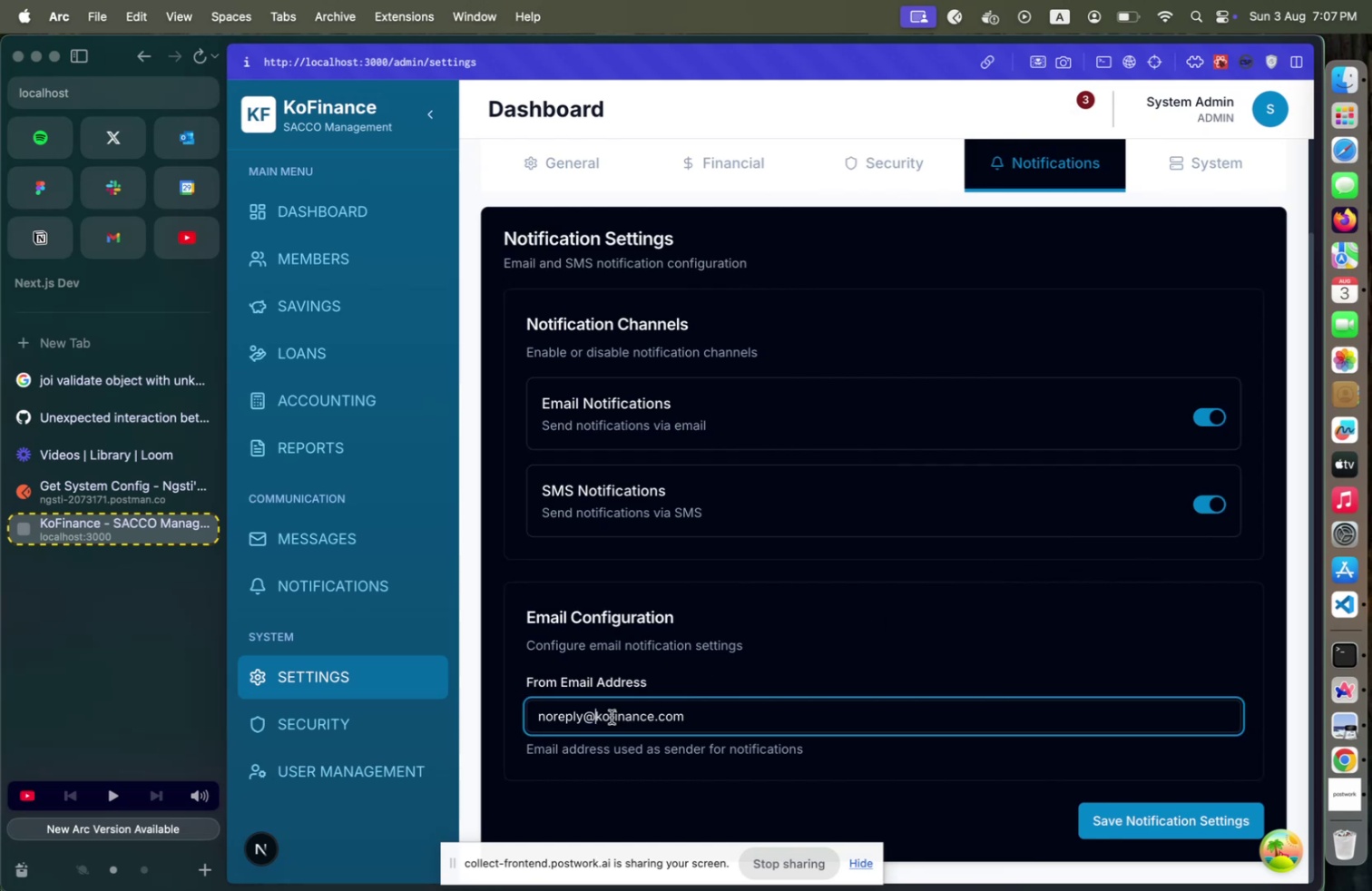 
hold_key(key=ArrowRight, duration=1.05)
 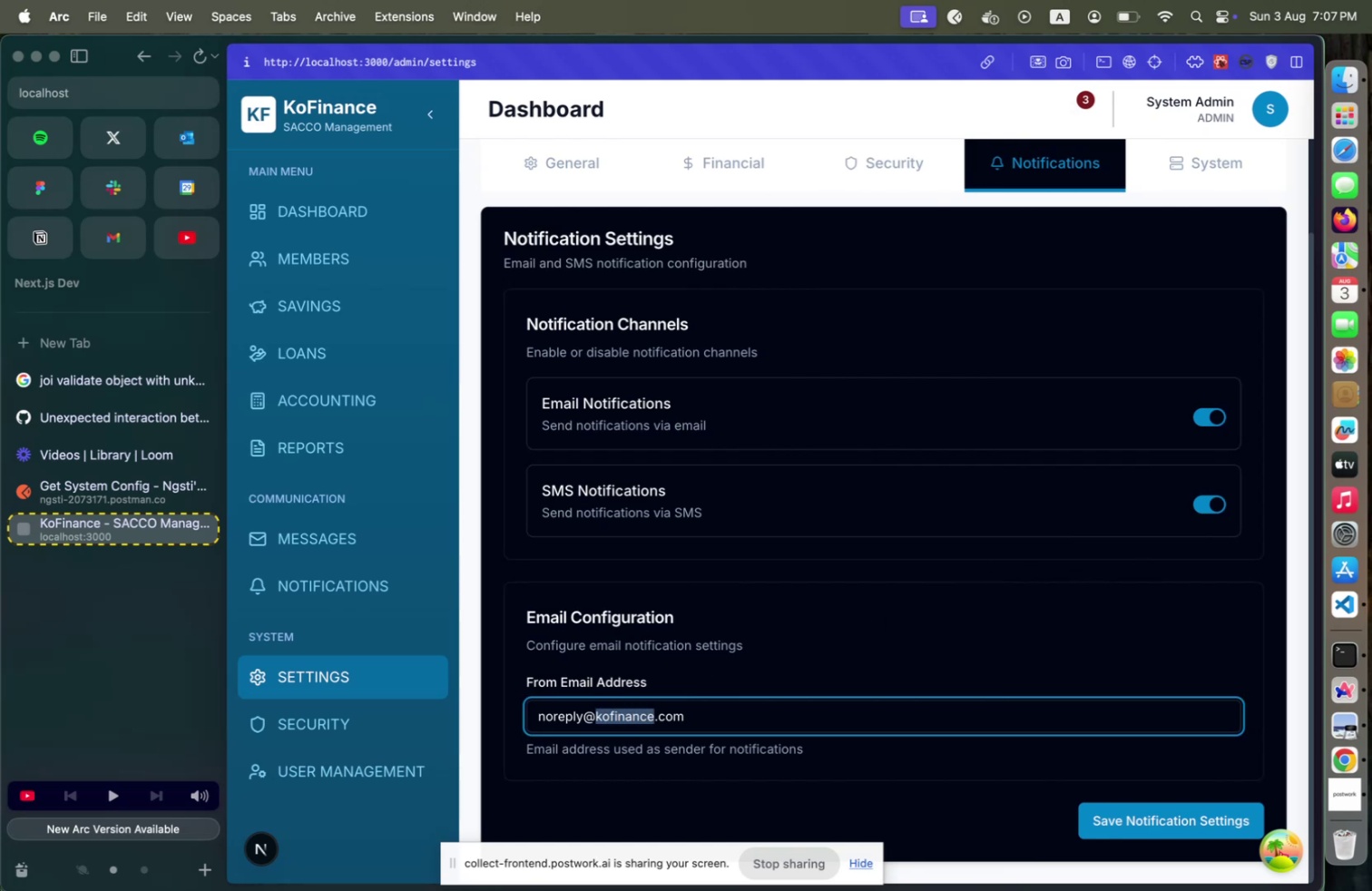 
key(Shift+ArrowRight)
 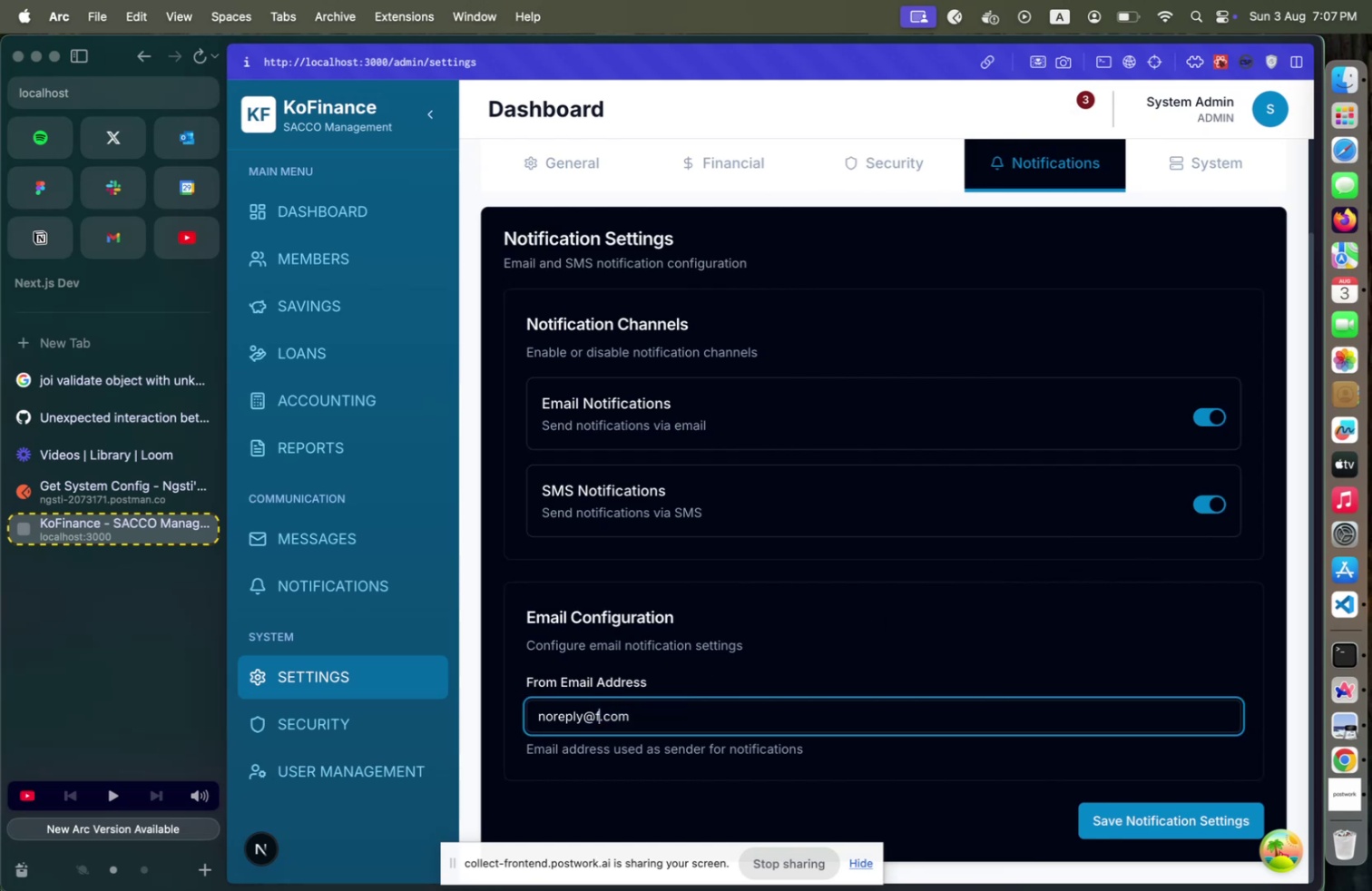 
type(fanasacco)
 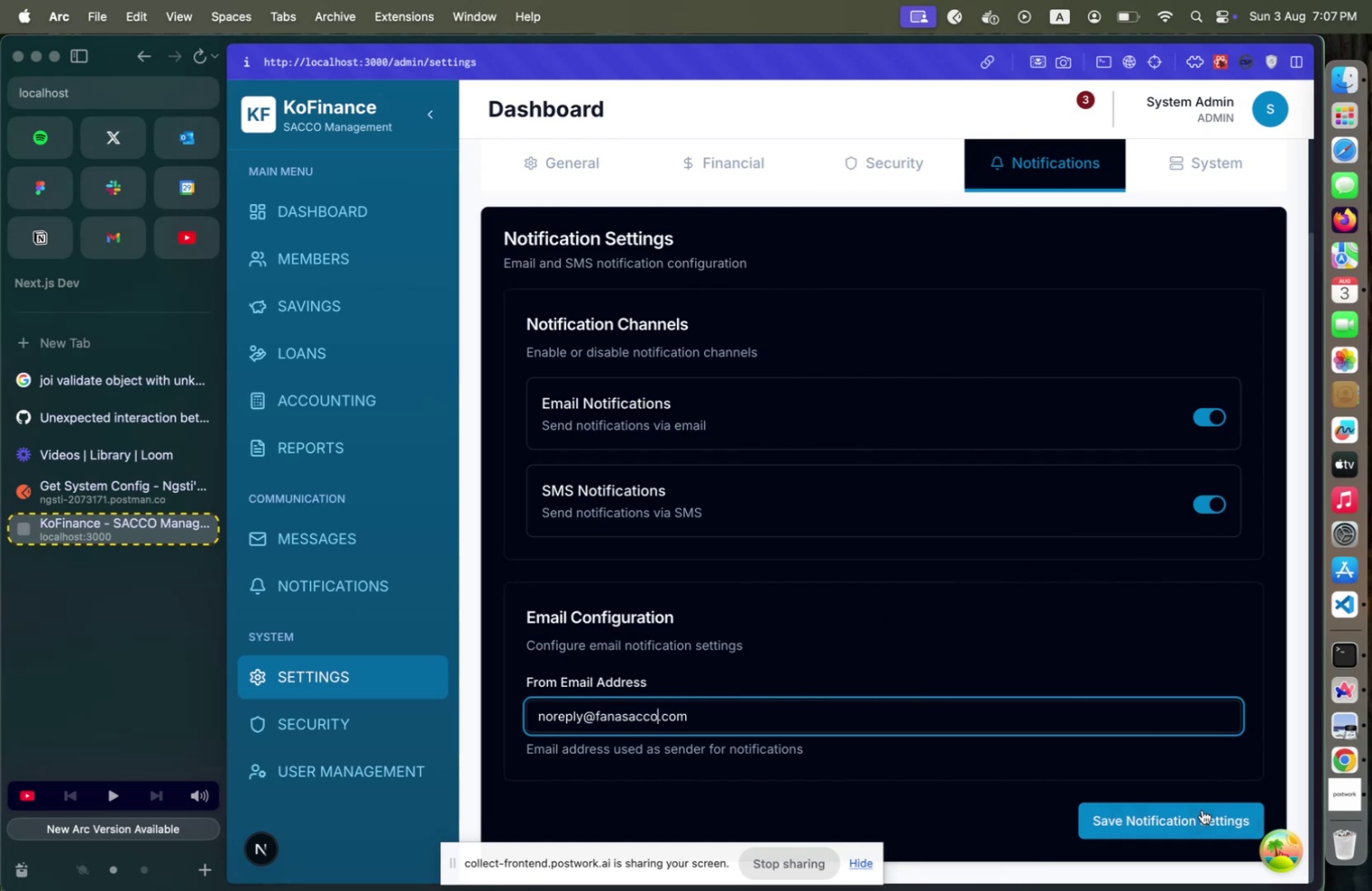 
left_click([1202, 808])
 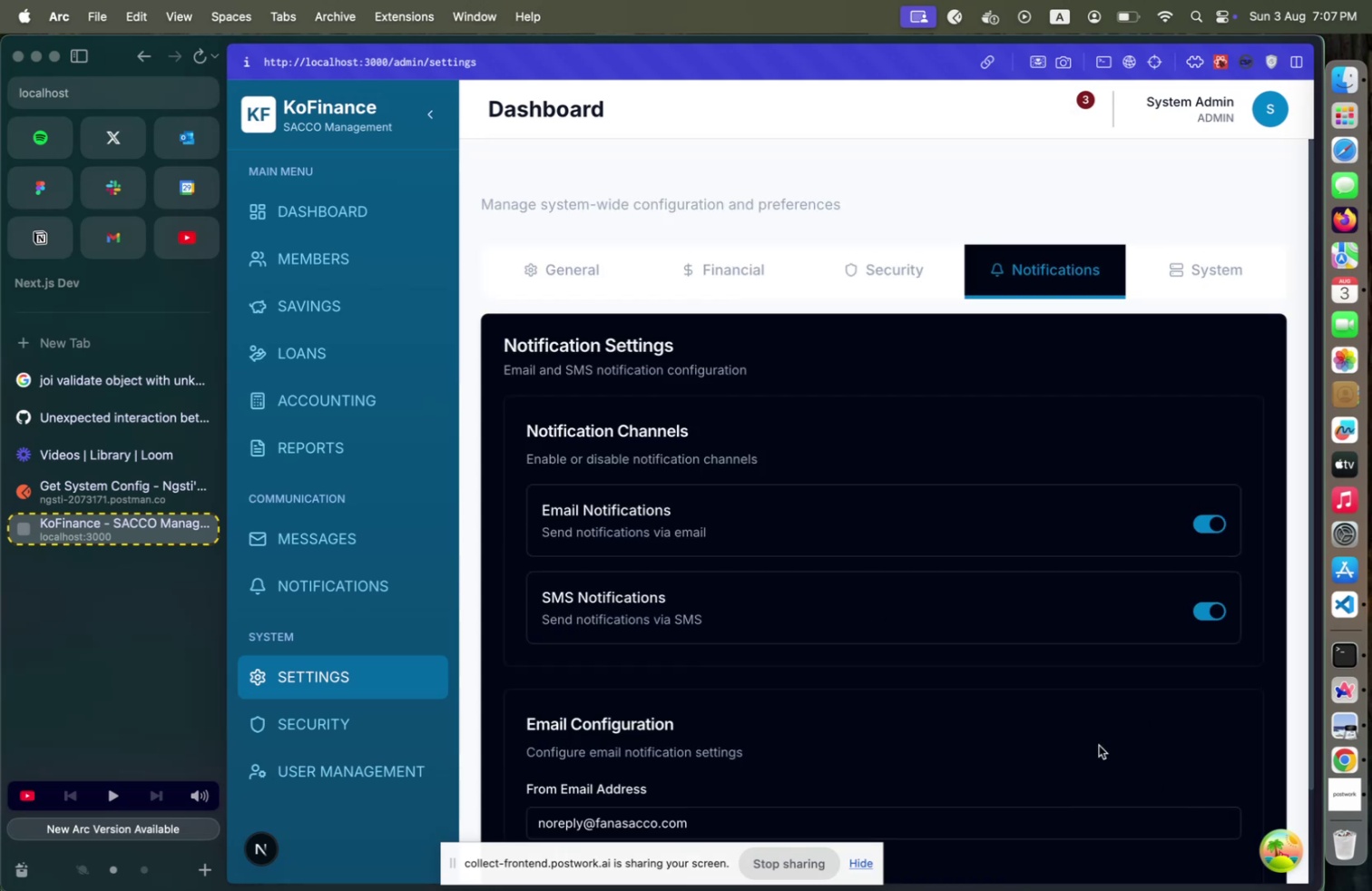 
scroll: coordinate [1099, 744], scroll_direction: down, amount: 4.0
 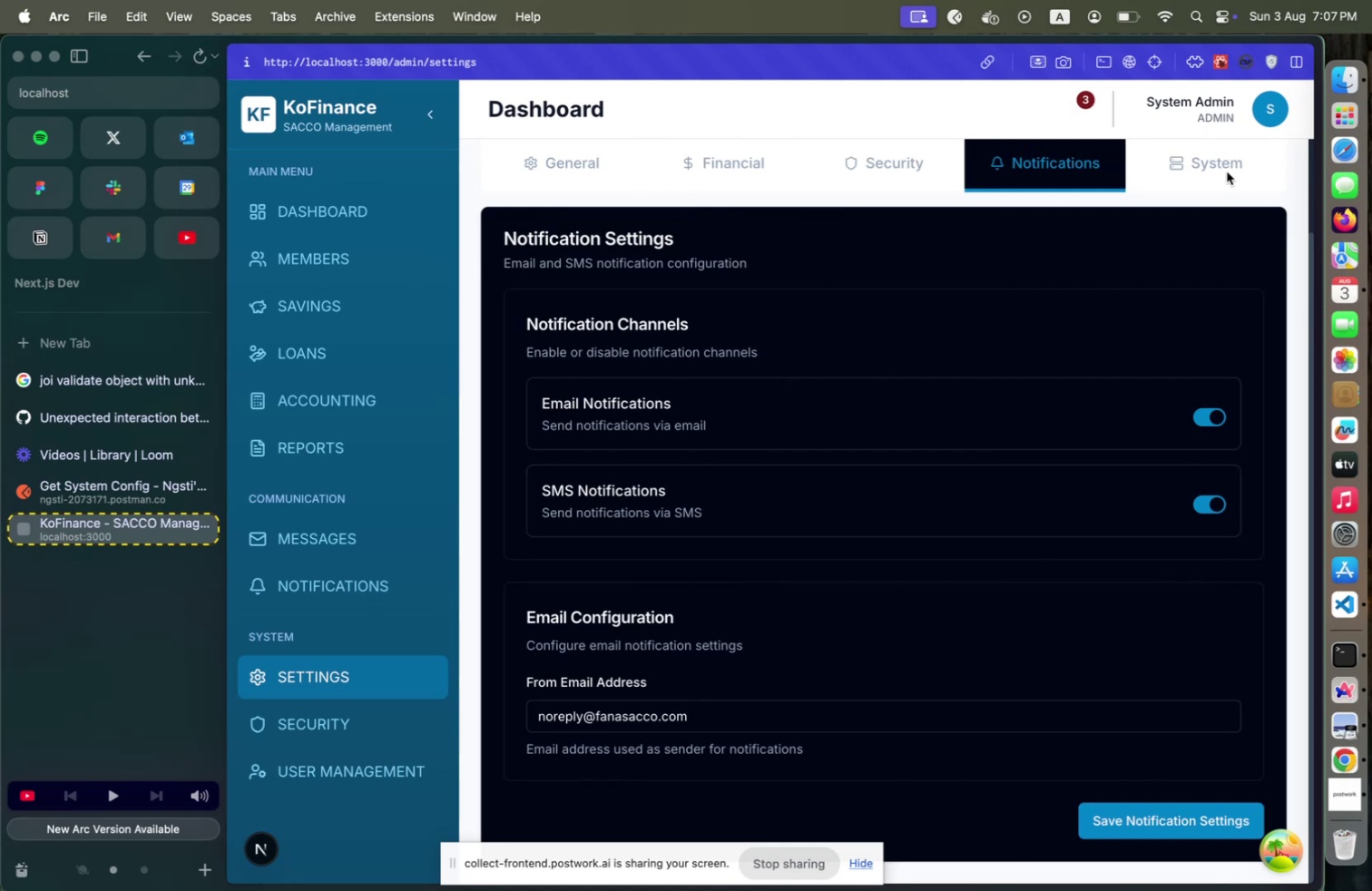 
left_click([1227, 171])
 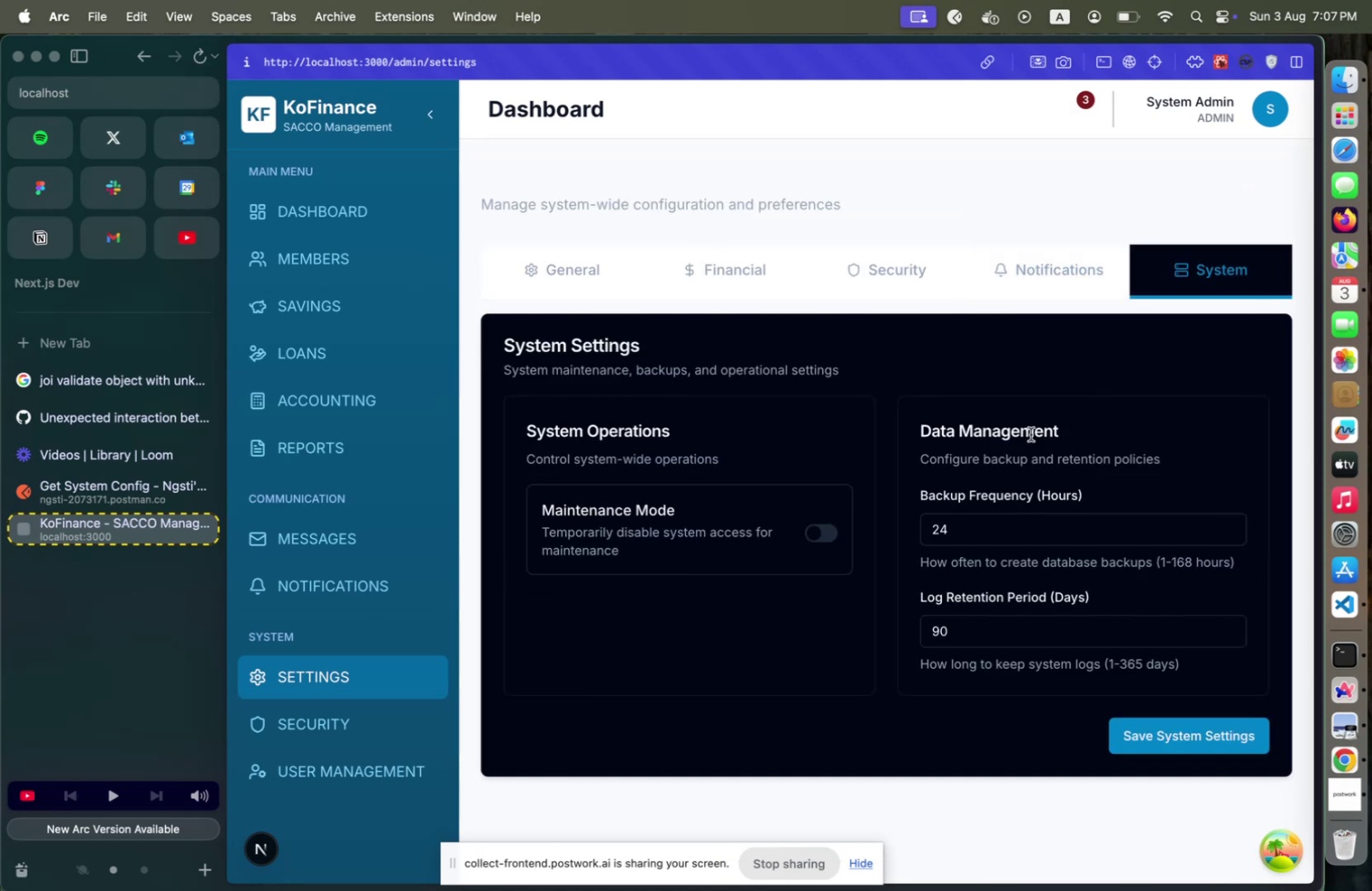 
wait(5.66)
 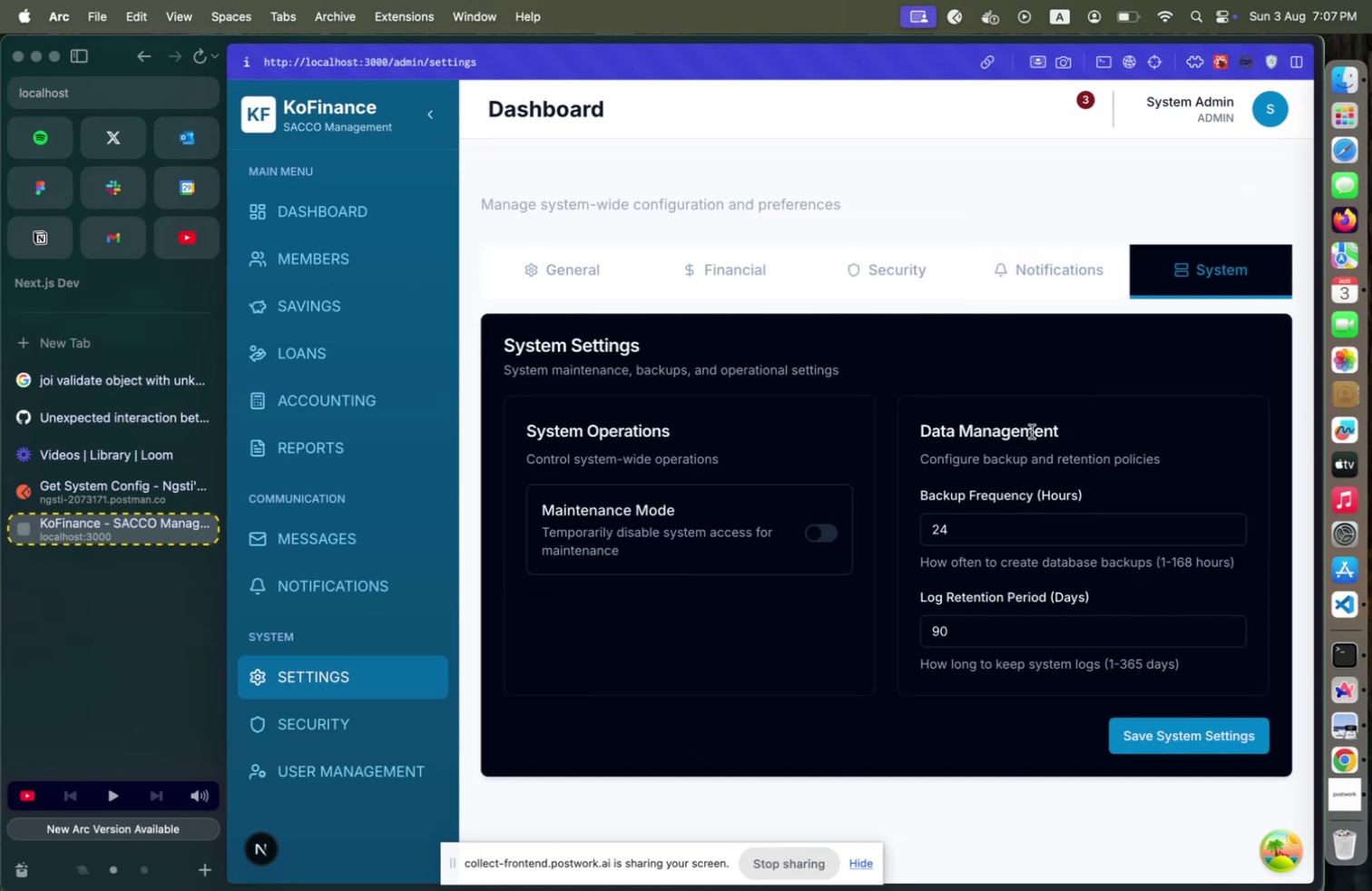 
left_click([590, 275])
 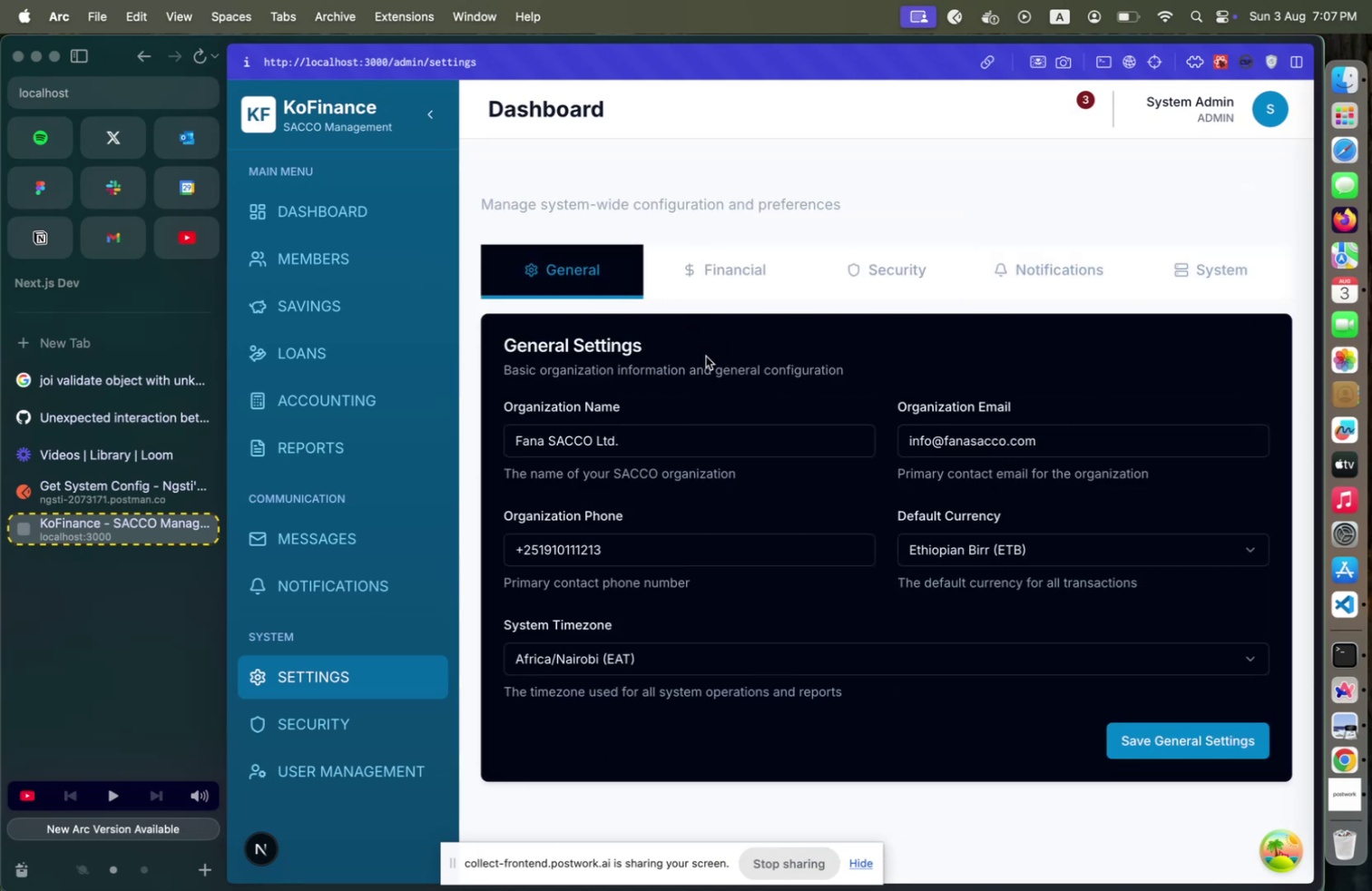 
scroll: coordinate [709, 363], scroll_direction: up, amount: 10.0
 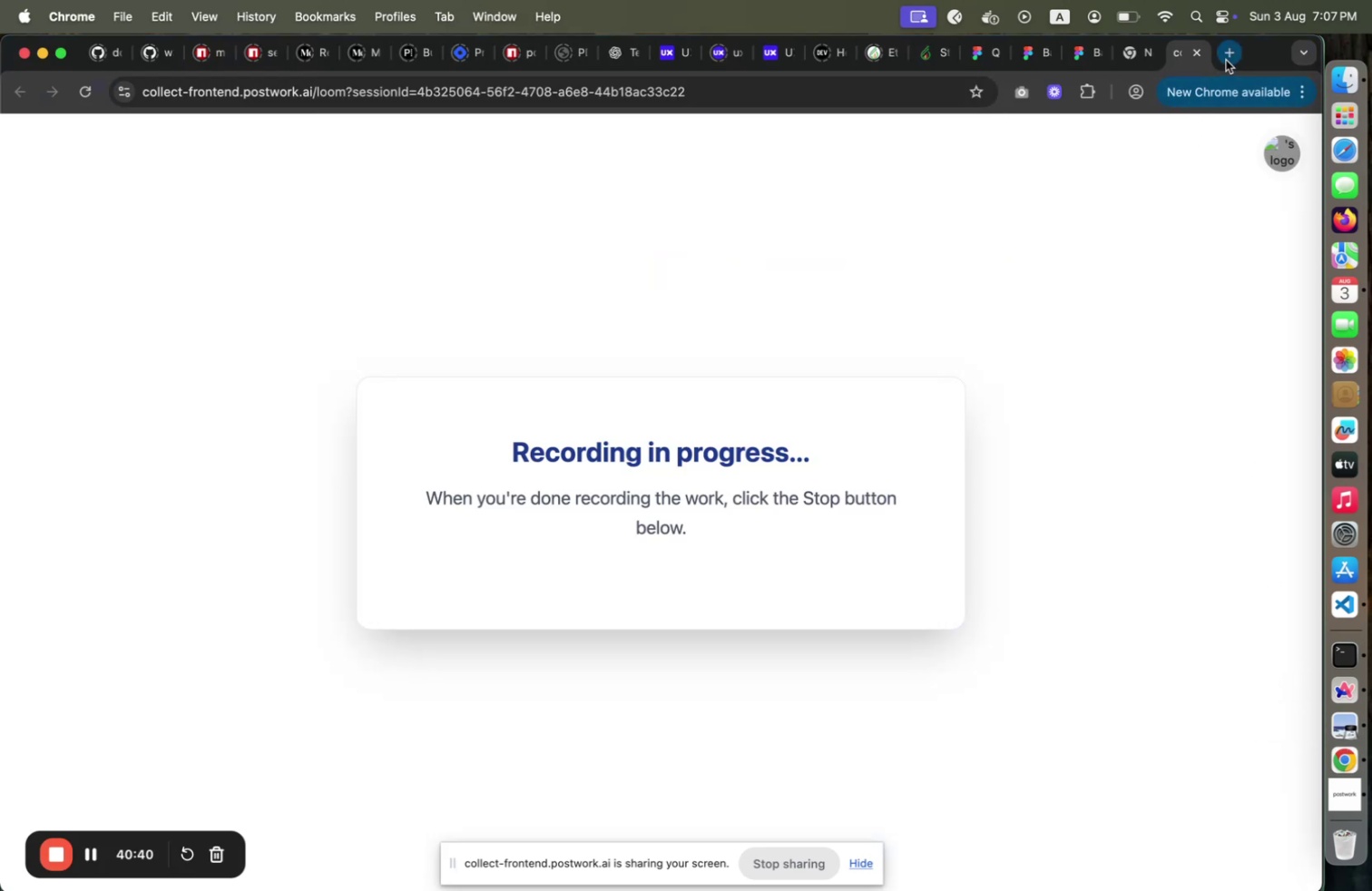 
wait(5.12)
 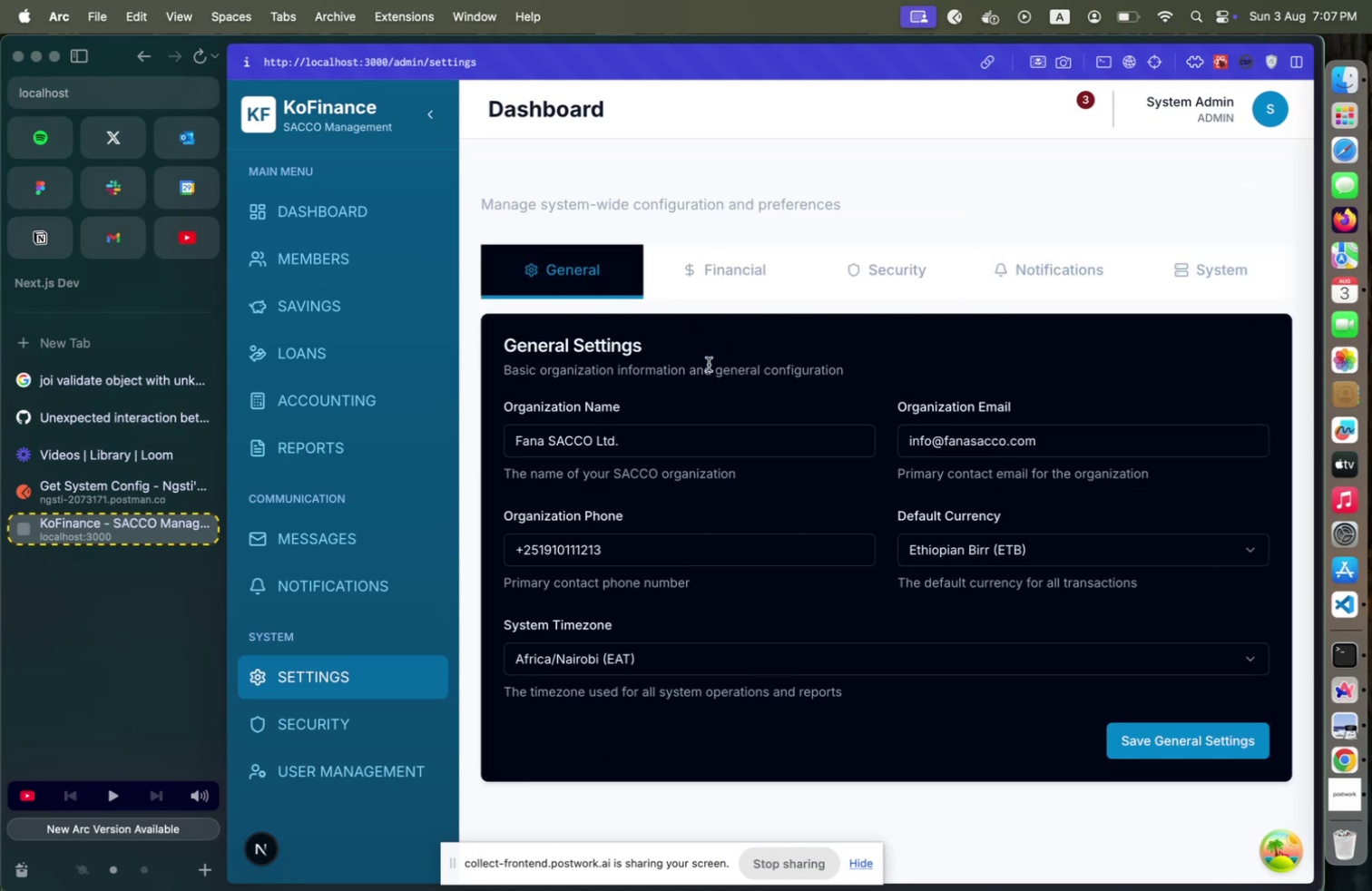 
type(lo)
 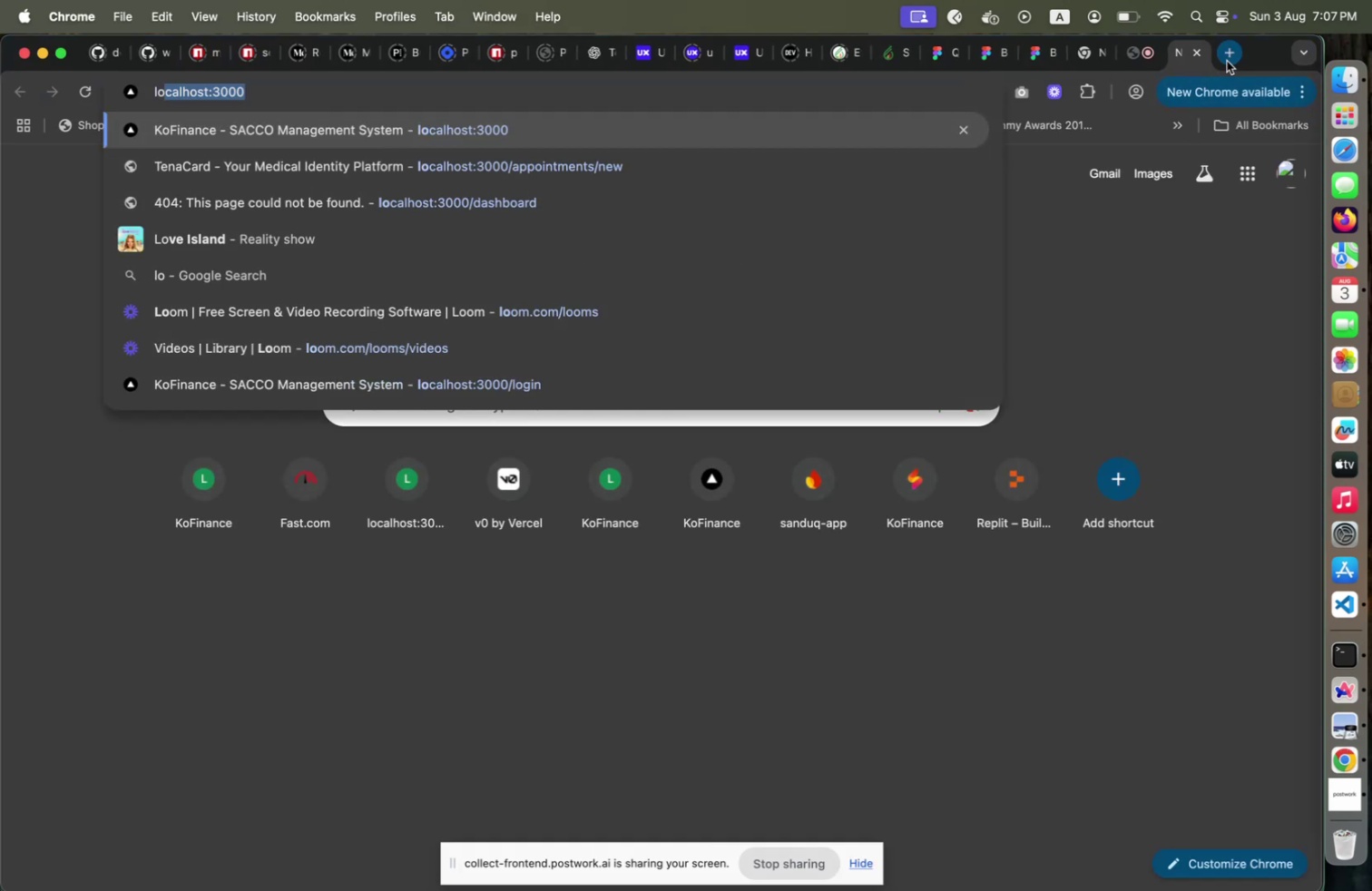 
key(Enter)
 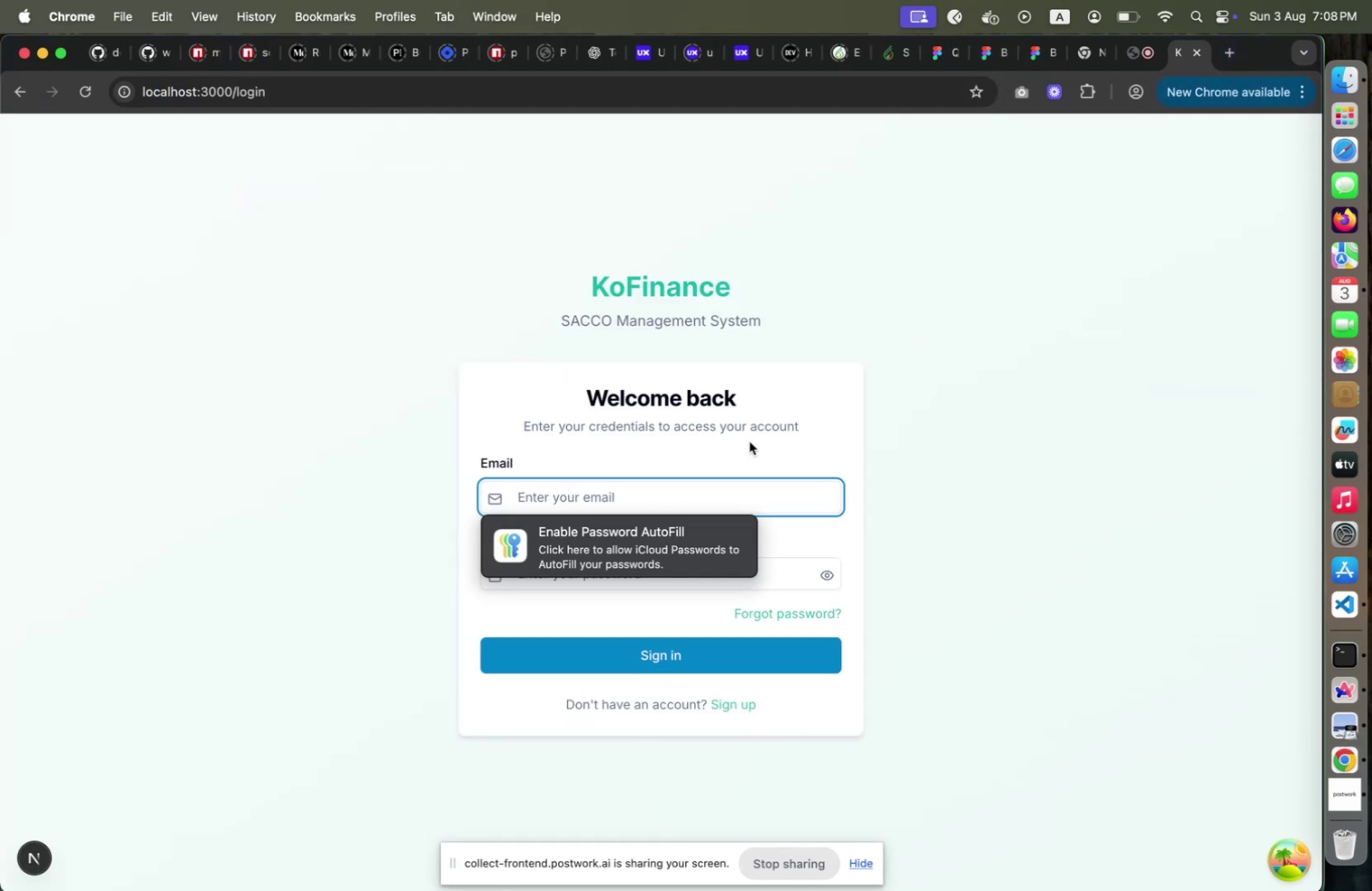 
left_click([686, 482])
 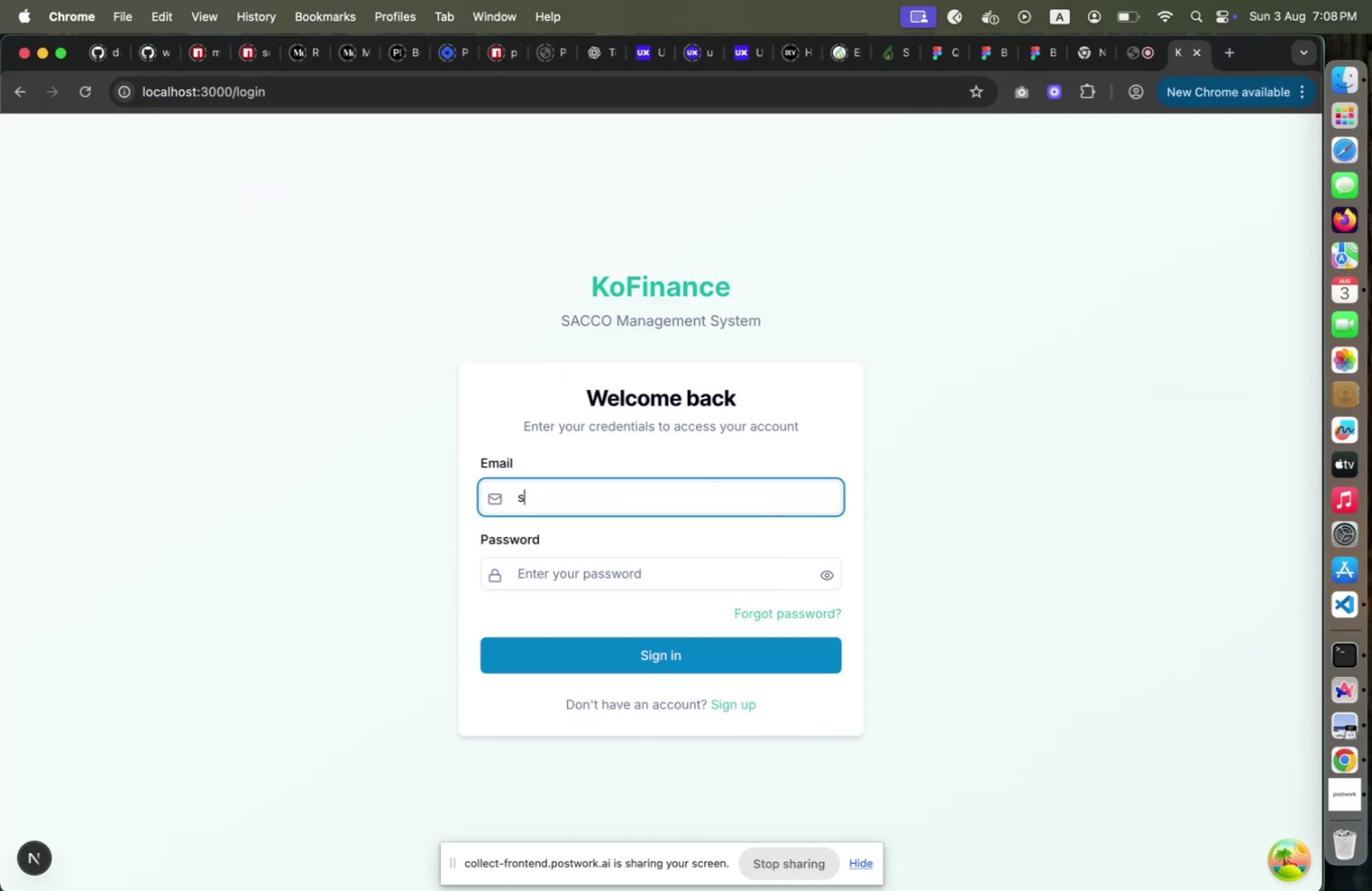 
type(sysadmin@kofinance.com)
 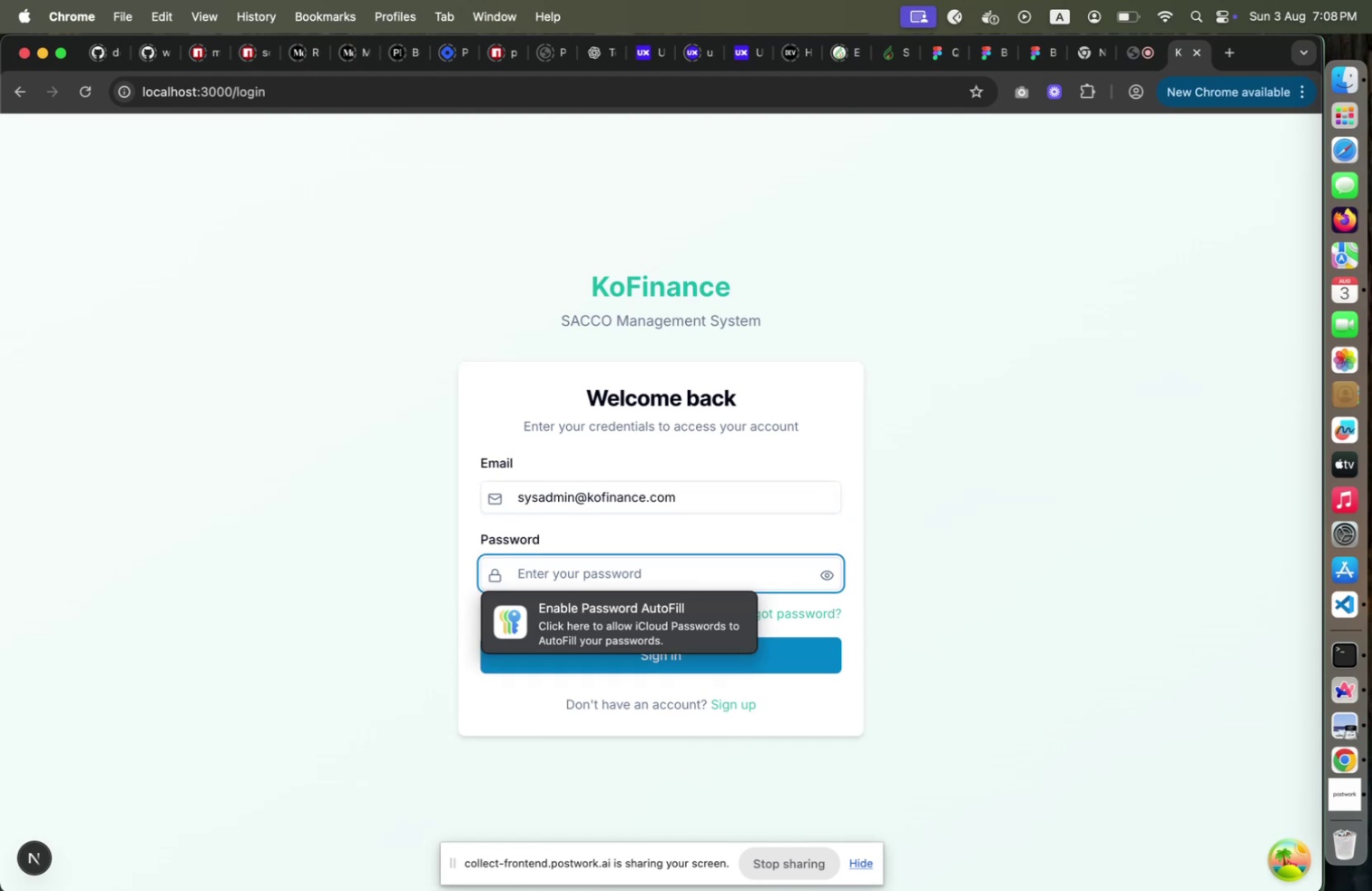 
hold_key(key=ShiftLeft, duration=0.74)
 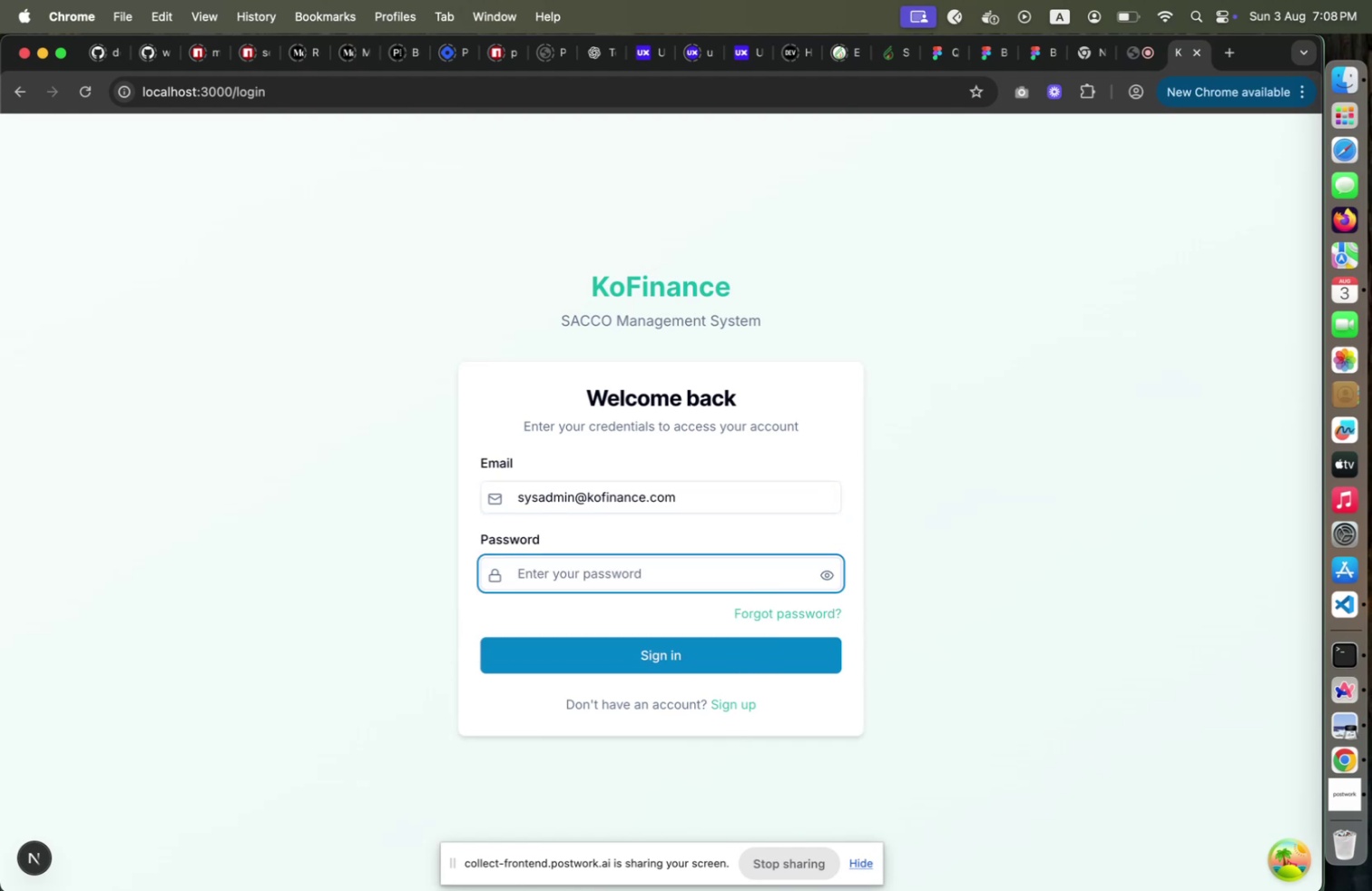 
hold_key(key=ShiftLeft, duration=0.35)
 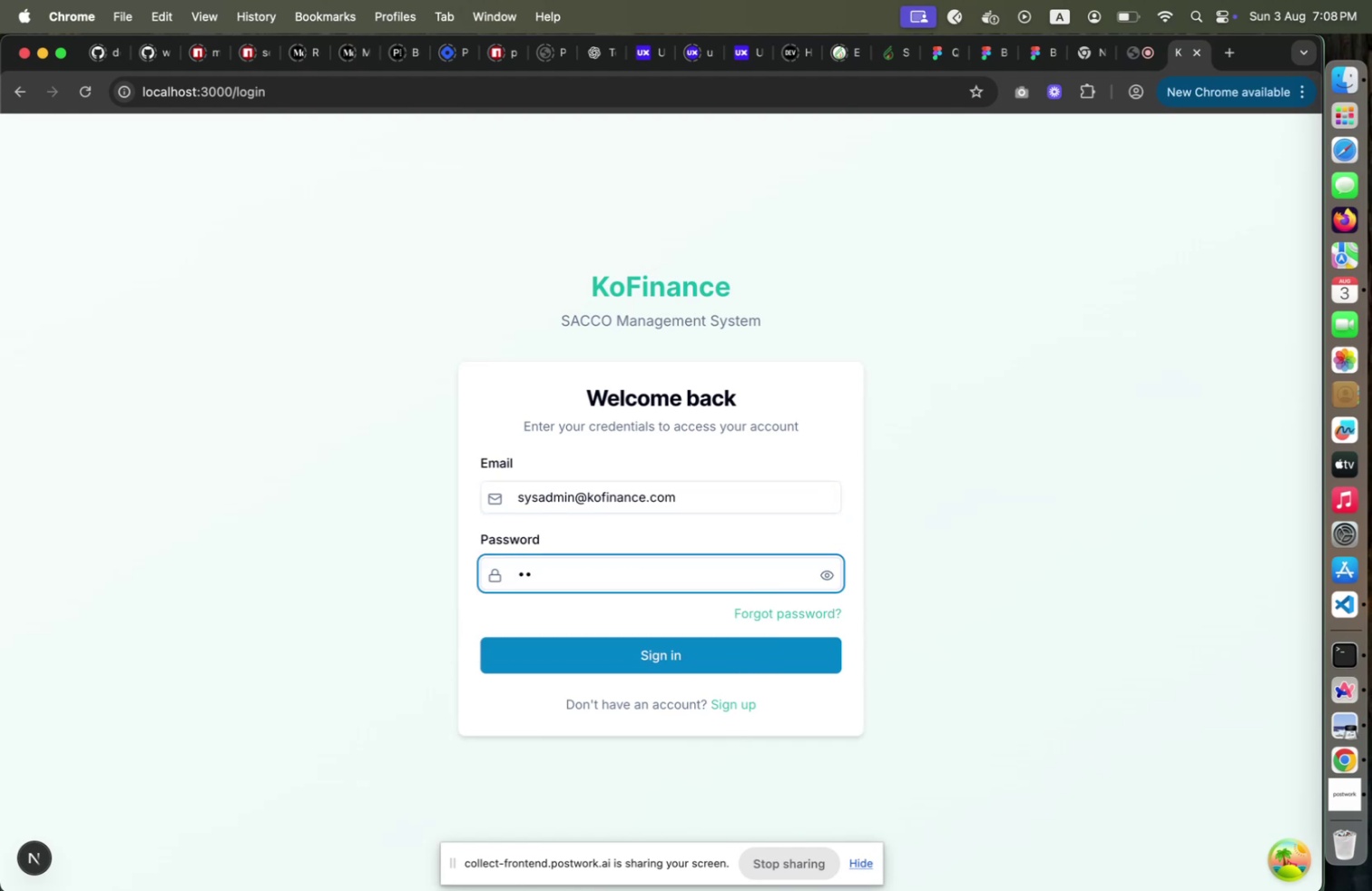 
hold_key(key=ShiftLeft, duration=0.36)
 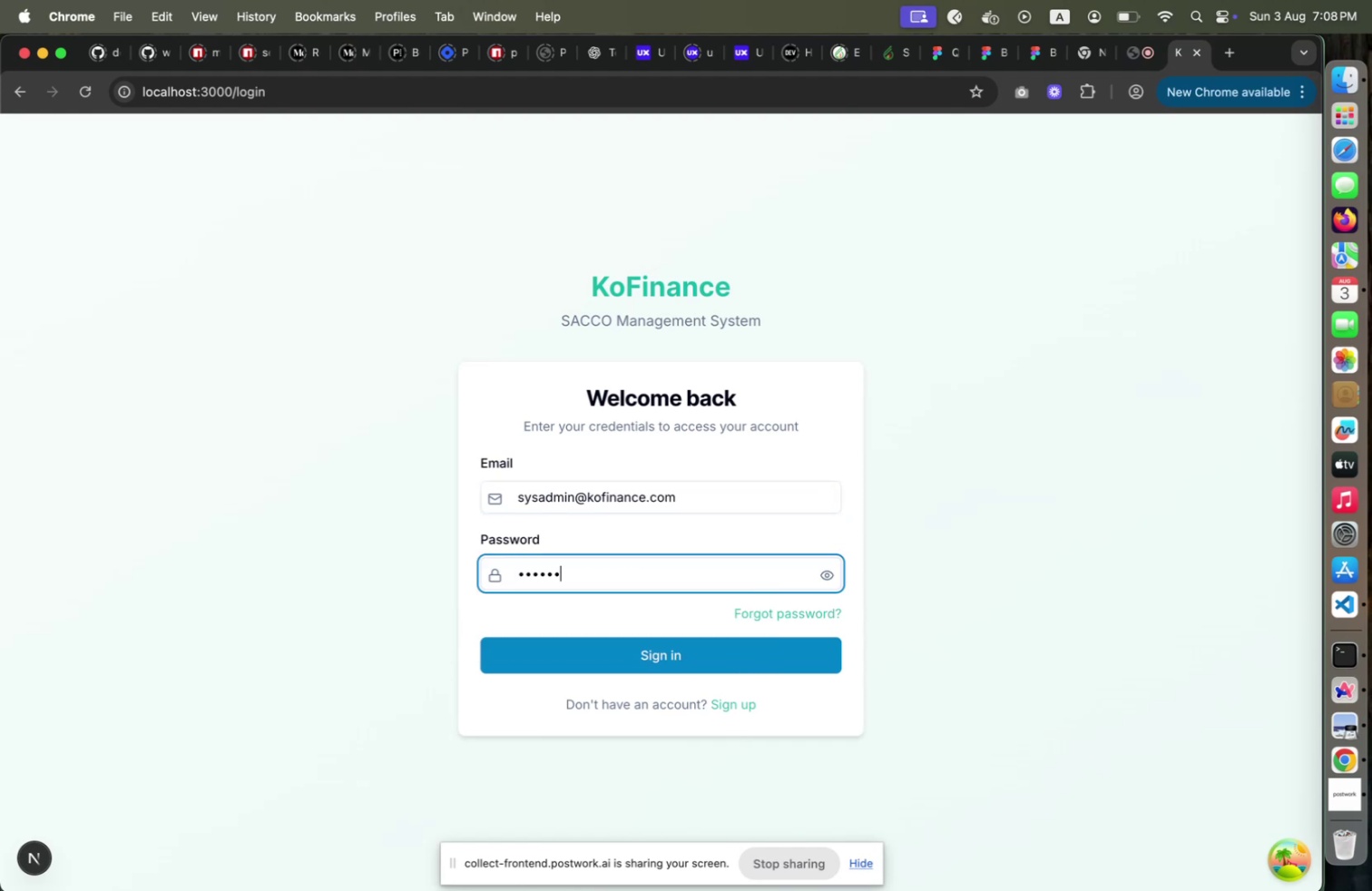 
key(Shift+ShiftLeft)
 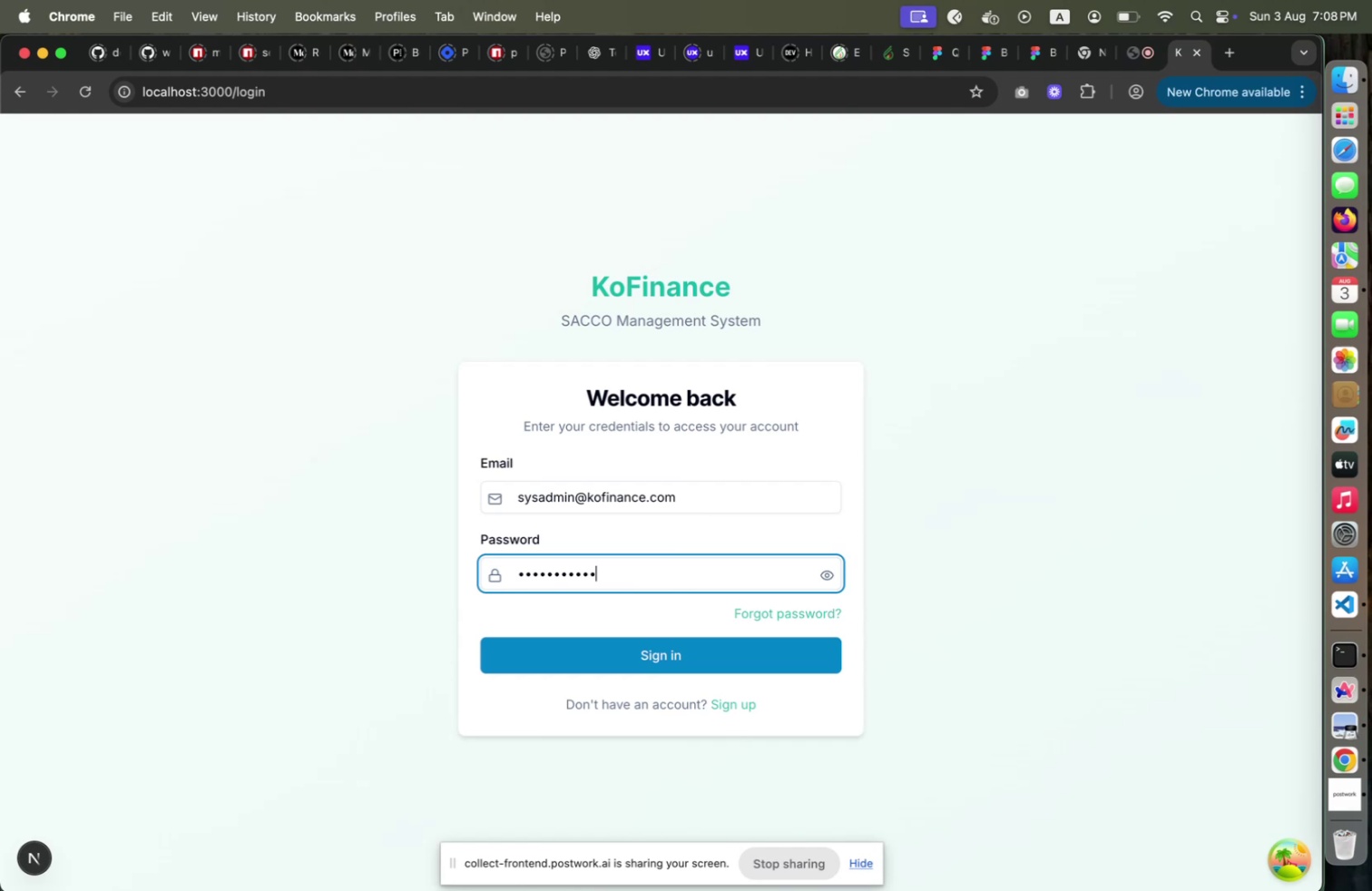 
wait(5.12)
 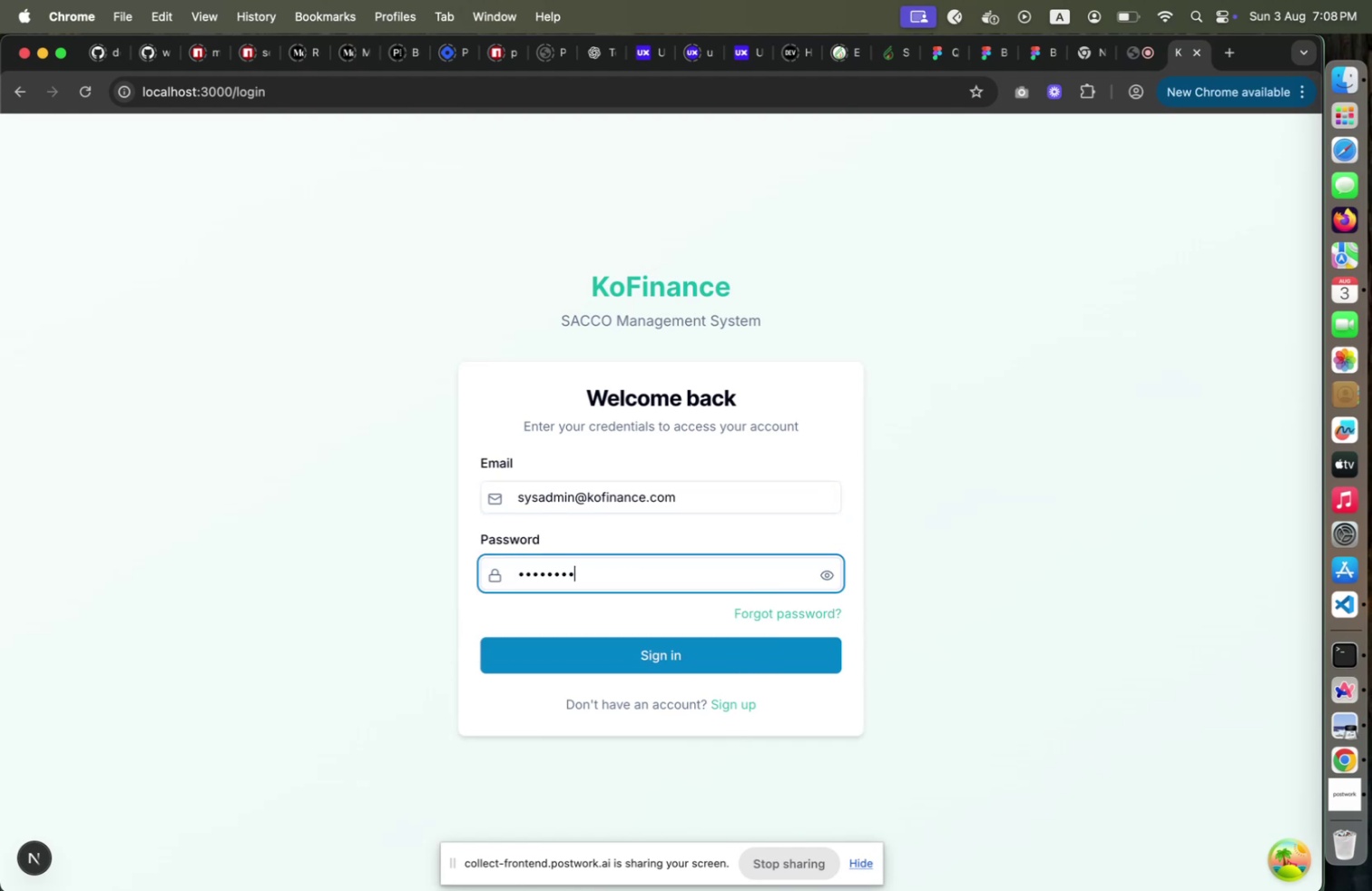 
left_click([682, 666])
 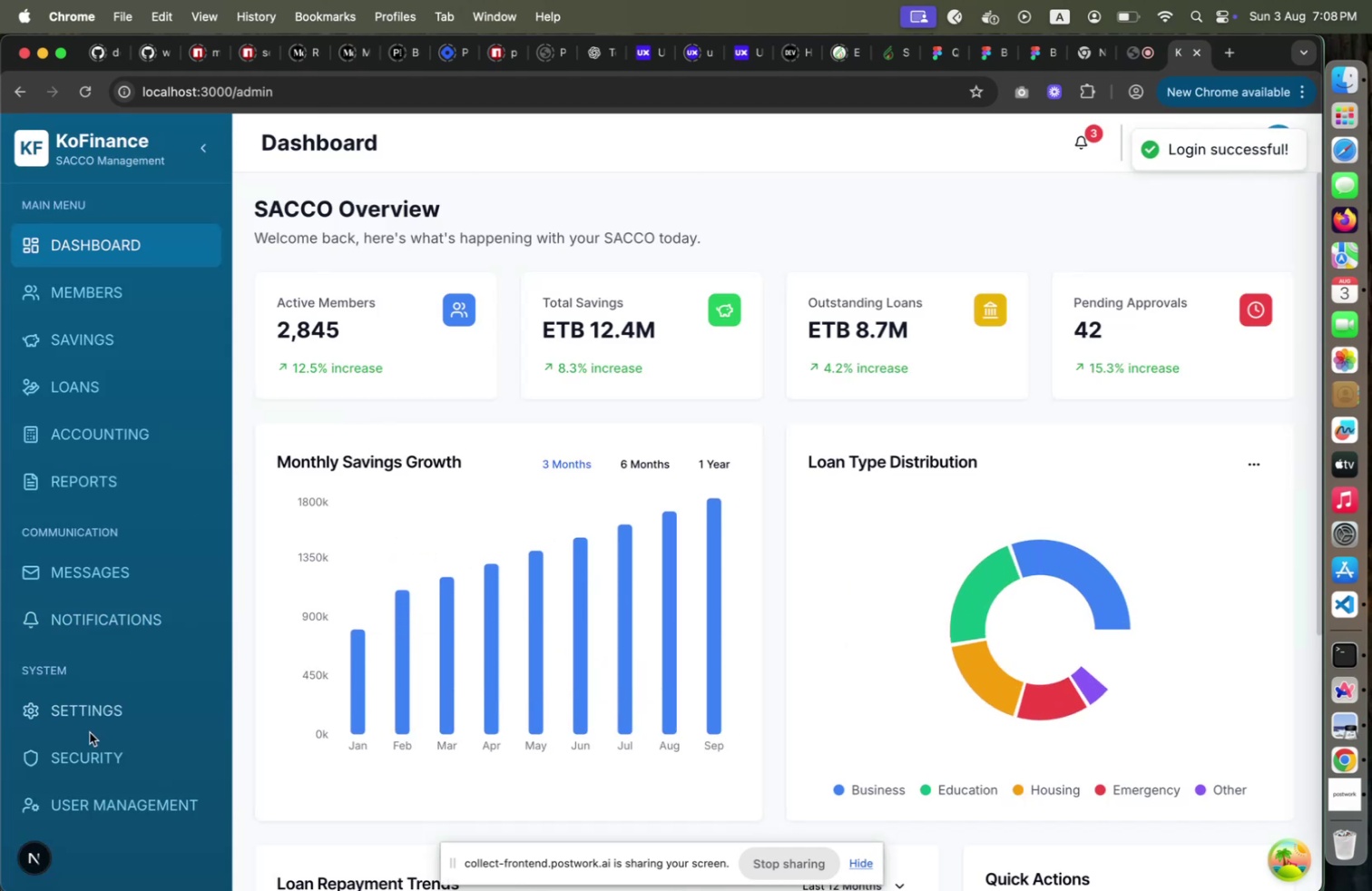 
left_click([100, 720])
 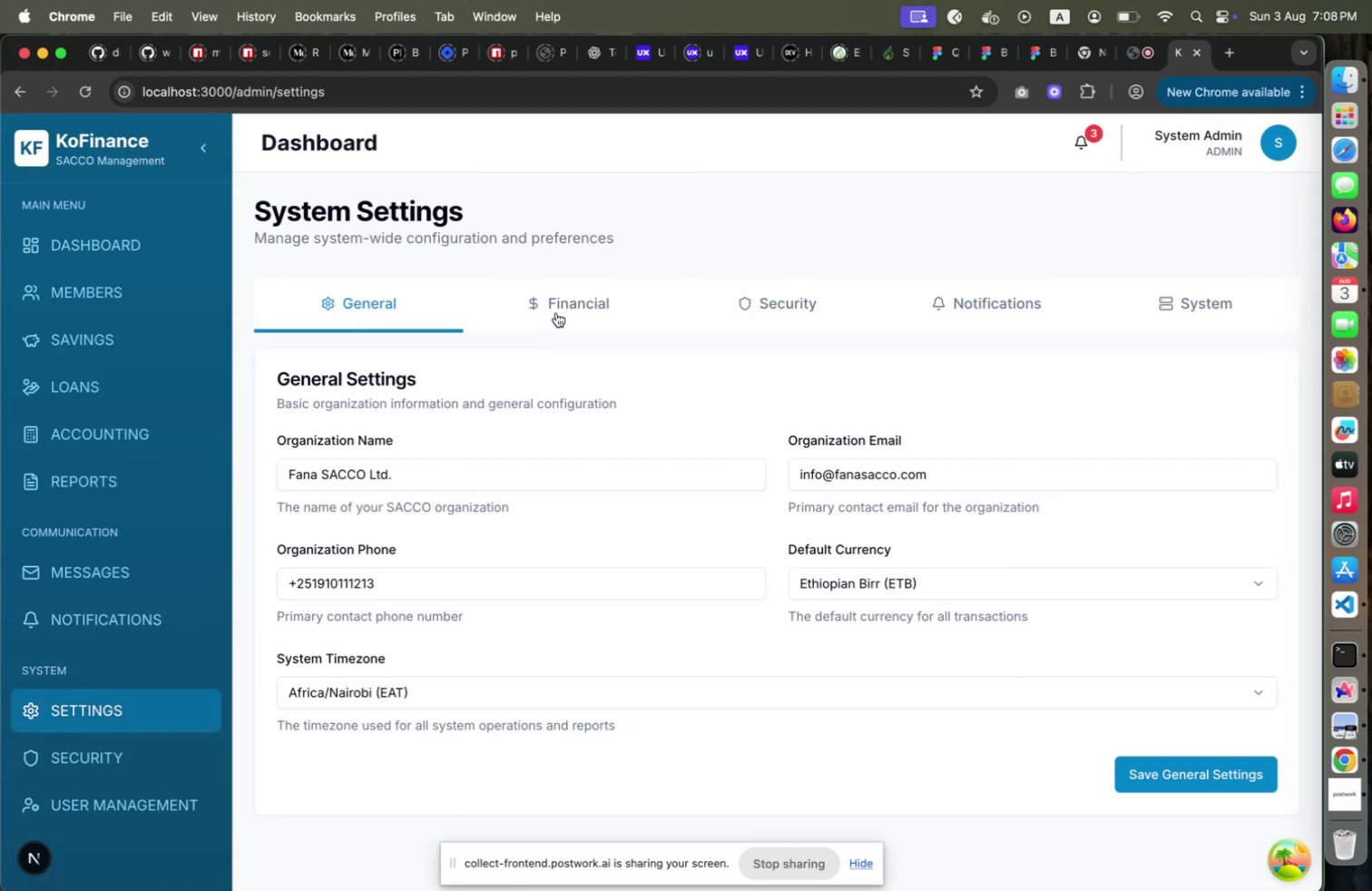 
left_click([572, 305])
 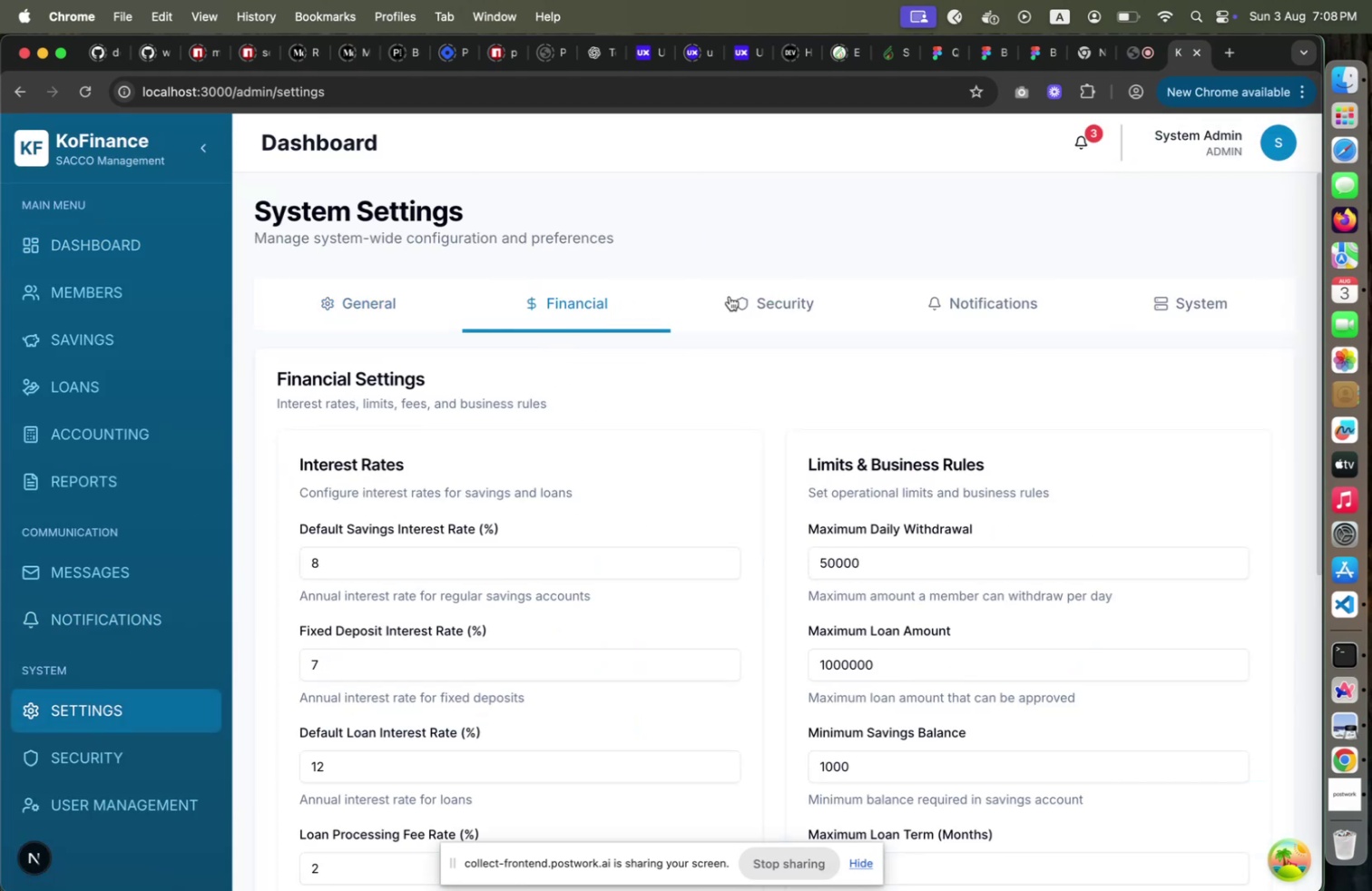 
left_click([730, 296])
 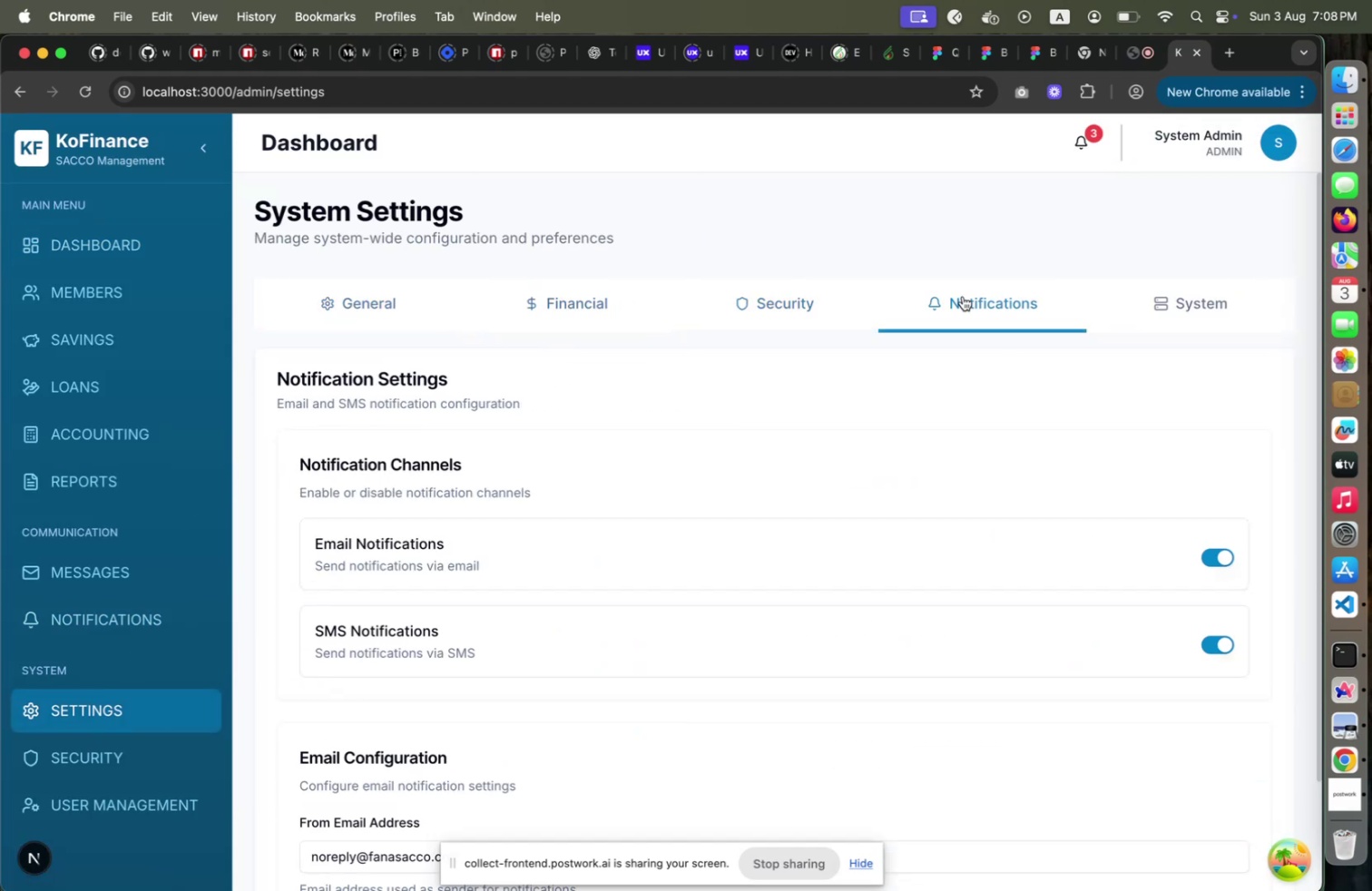 
left_click([963, 296])
 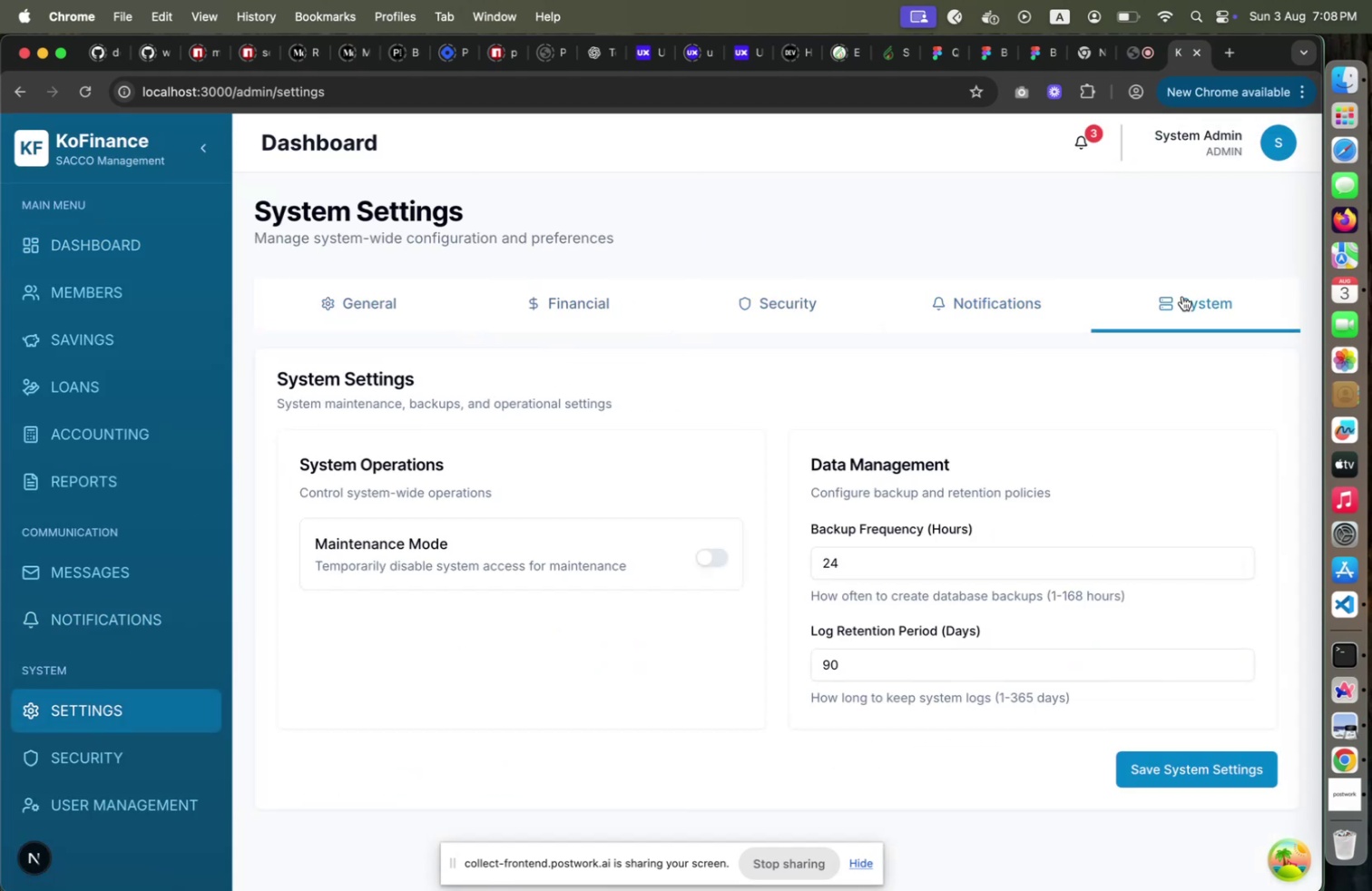 
left_click([1182, 296])
 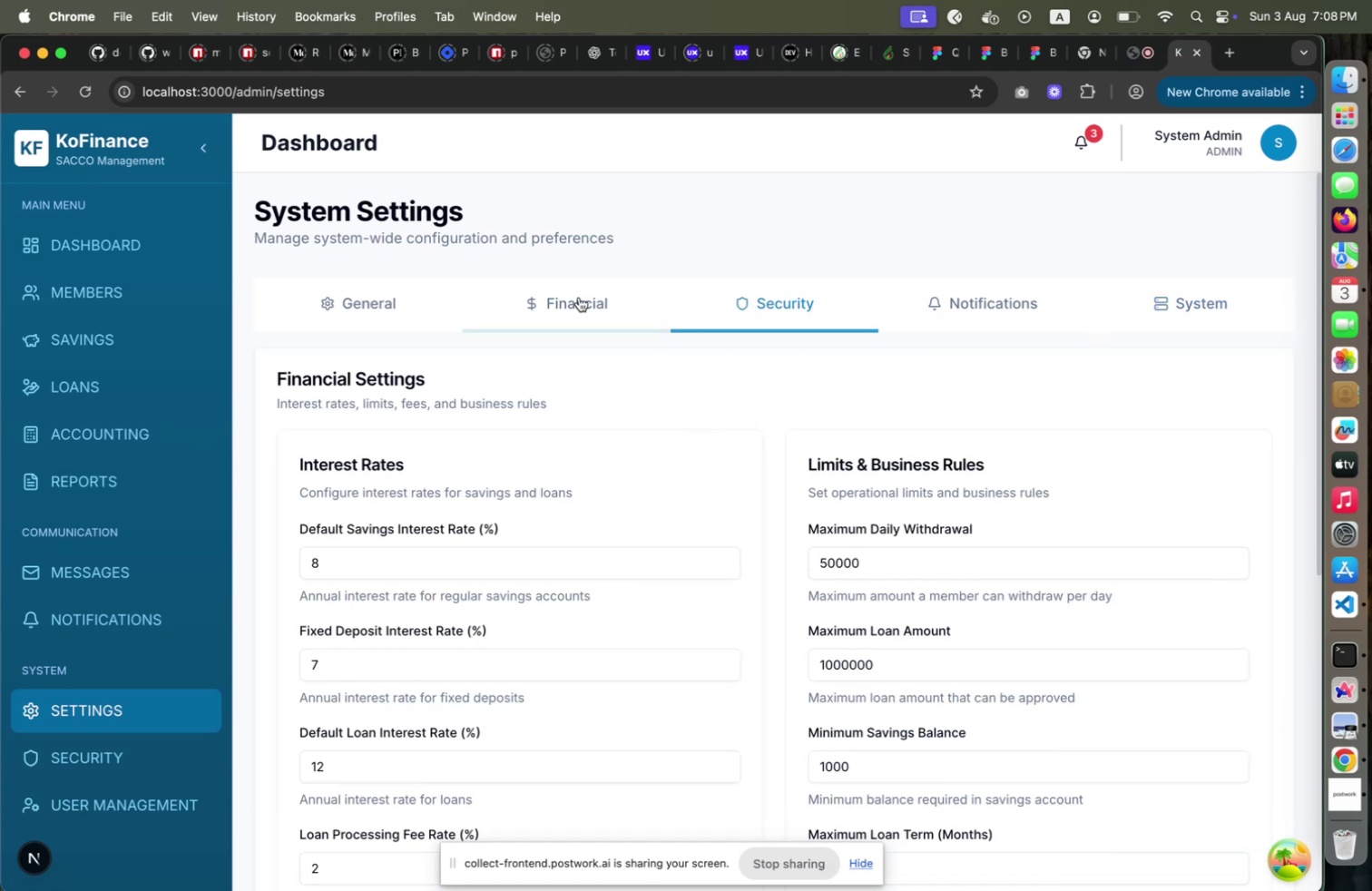 
double_click([344, 319])
 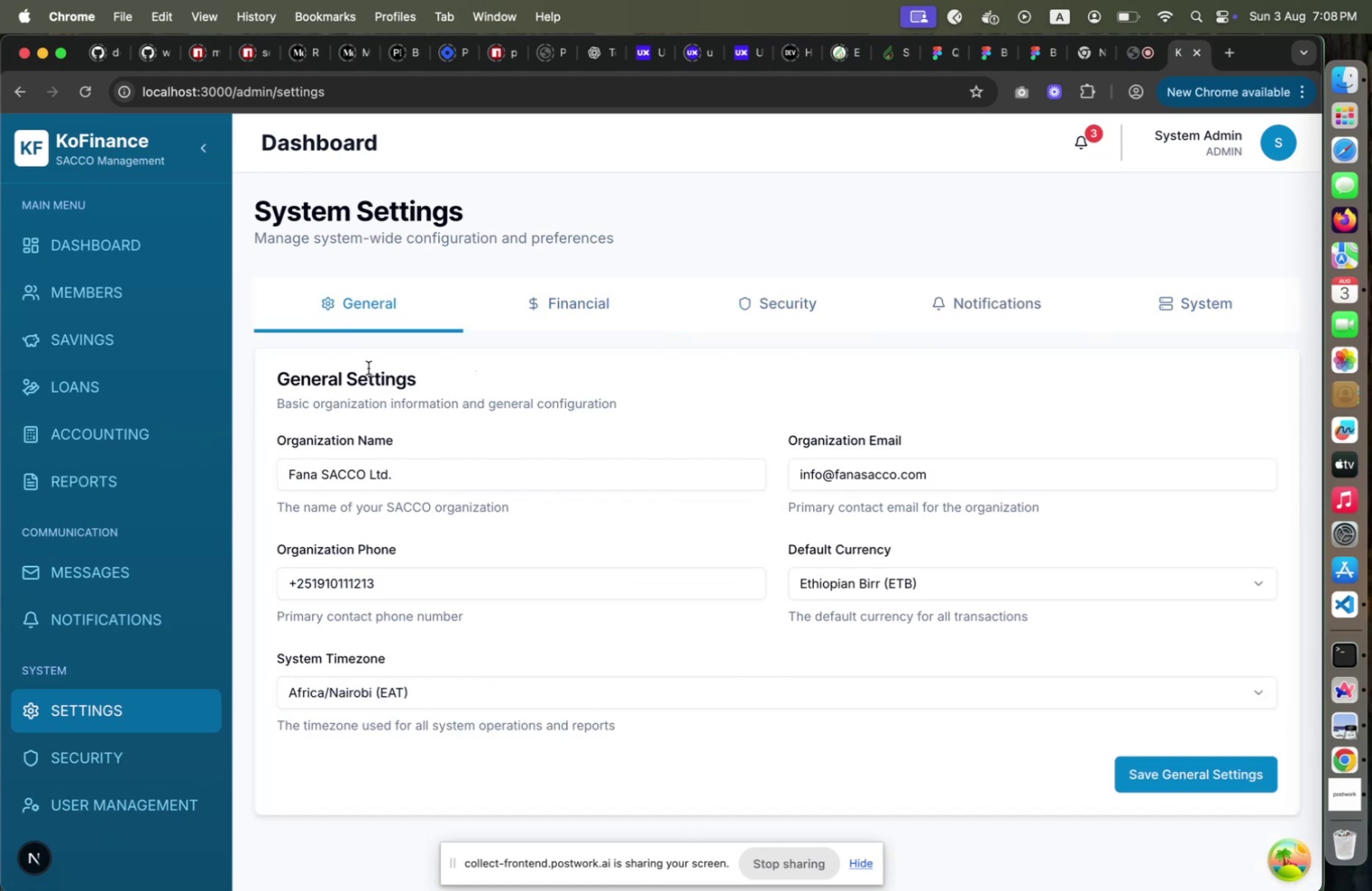 
scroll: coordinate [371, 372], scroll_direction: up, amount: 2.0
 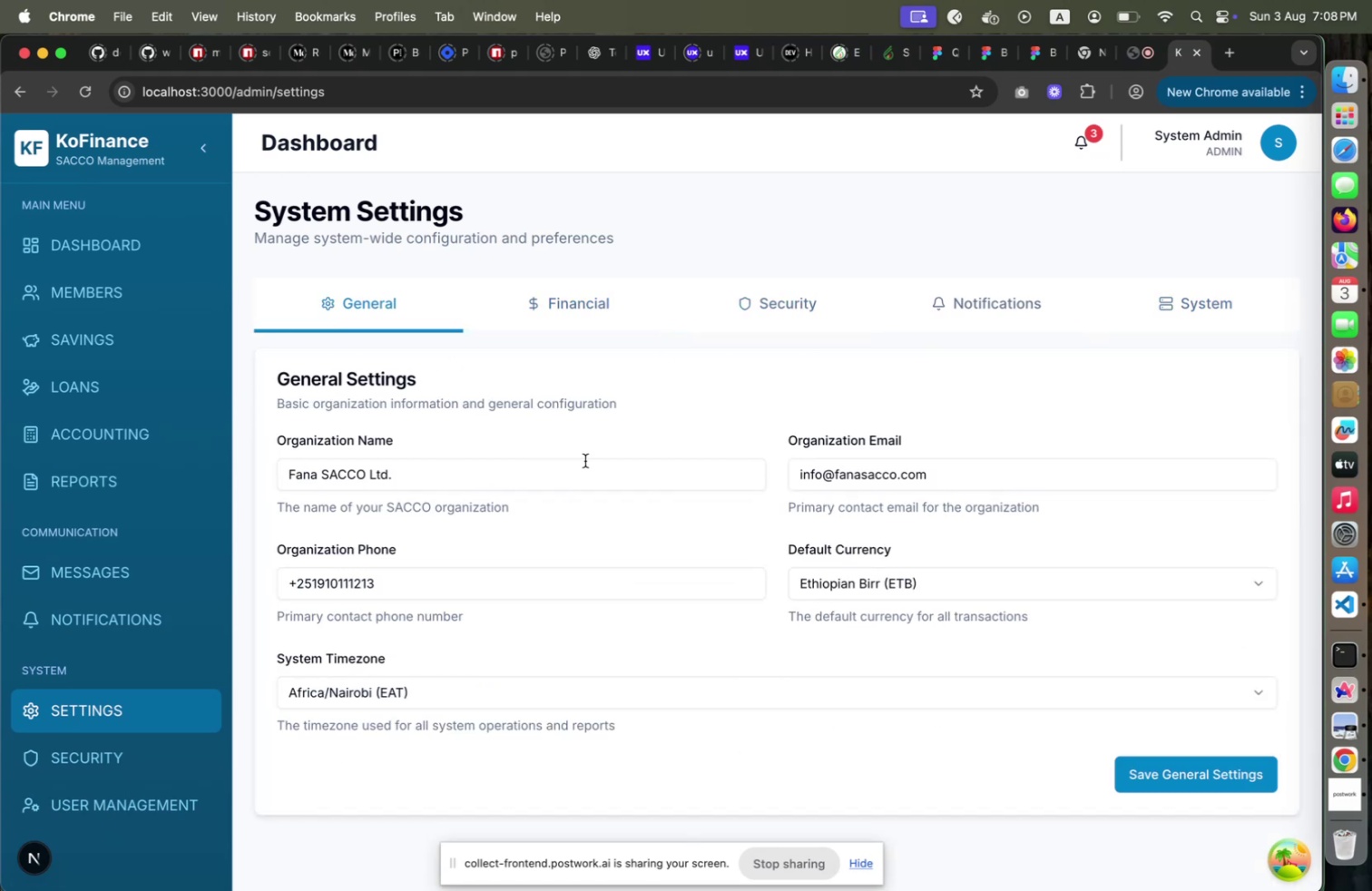 
wait(7.24)
 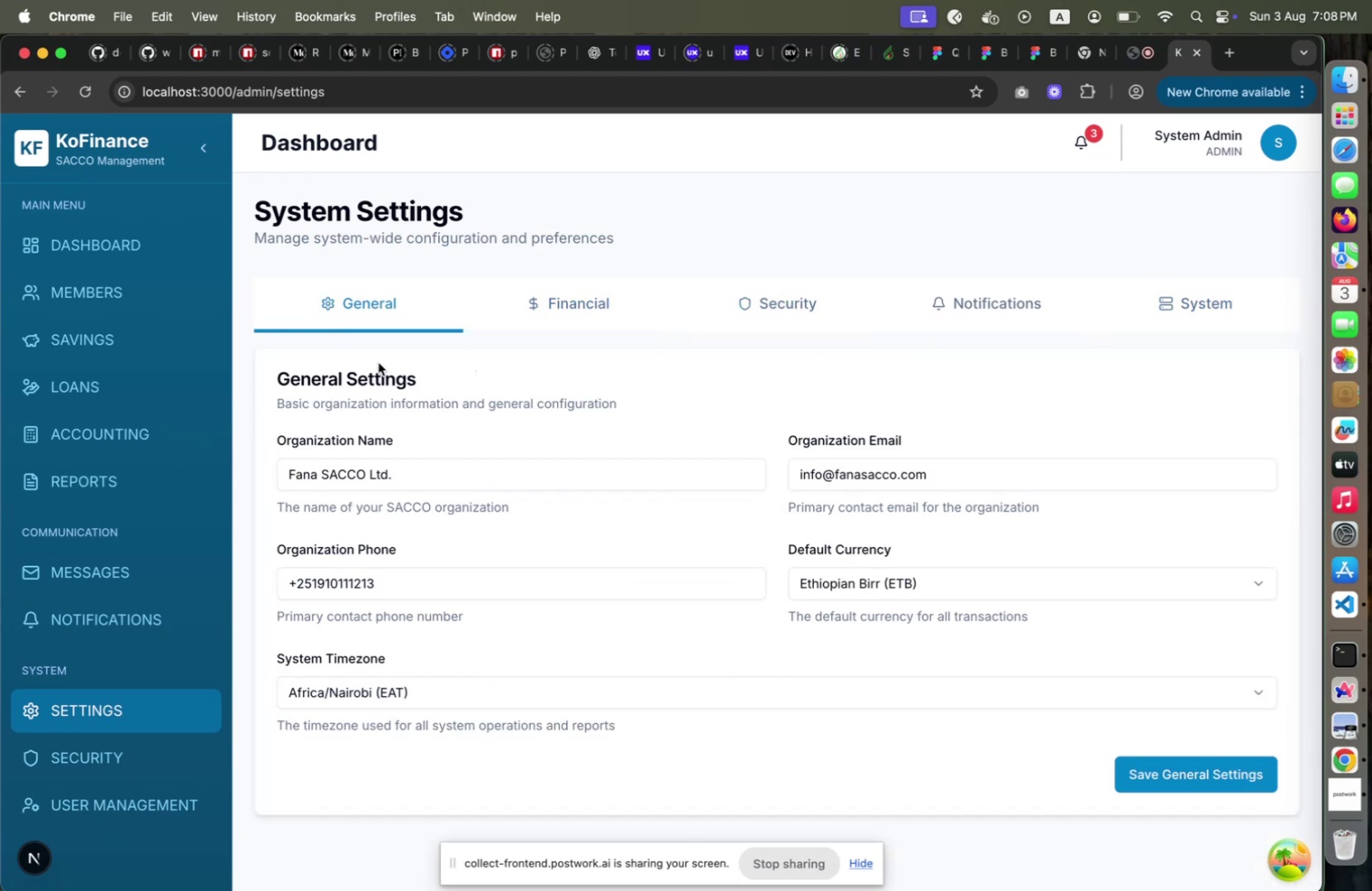 
scroll: coordinate [749, 455], scroll_direction: down, amount: 15.0
 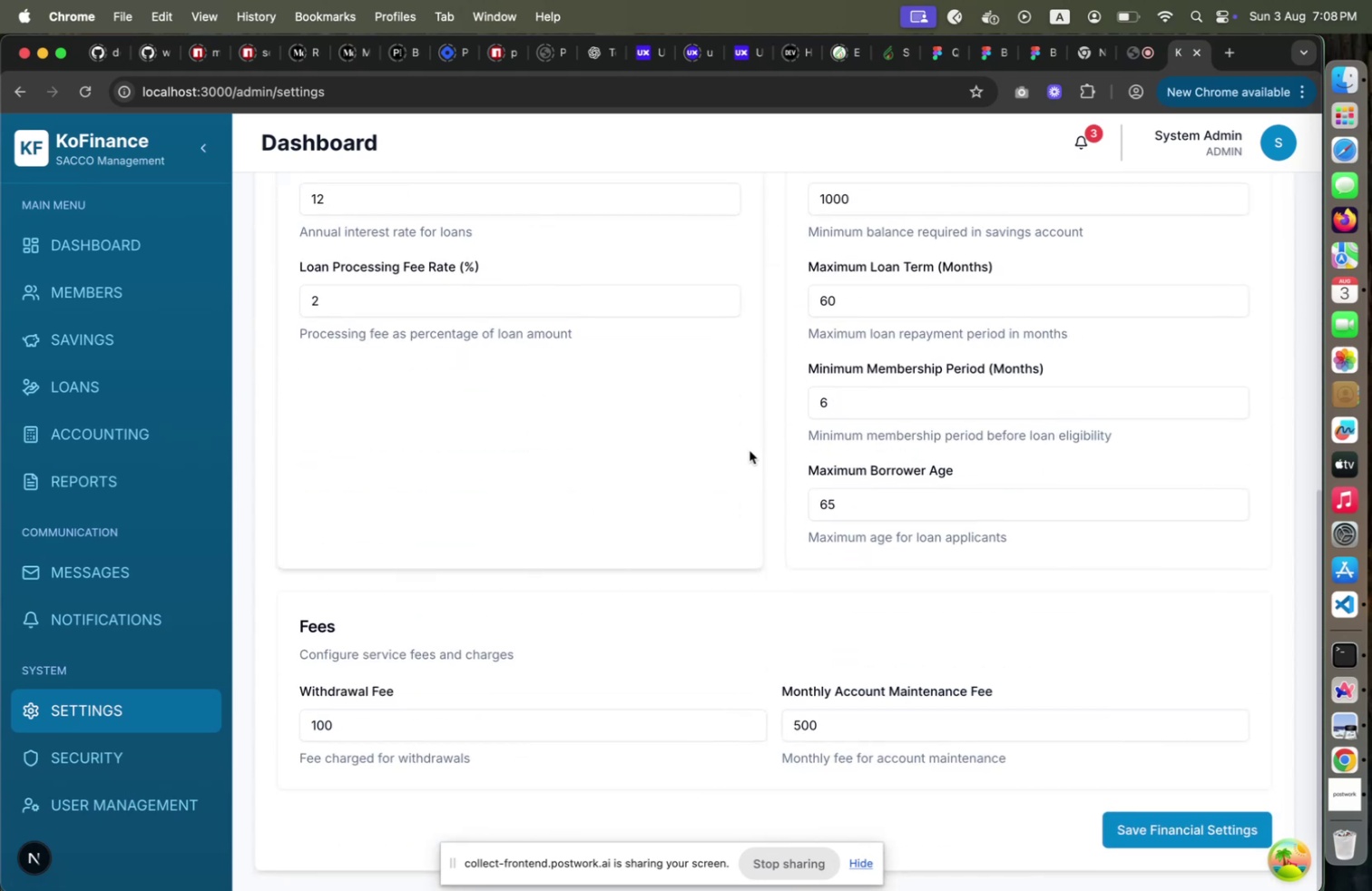 
scroll: coordinate [450, 631], scroll_direction: up, amount: 44.0
 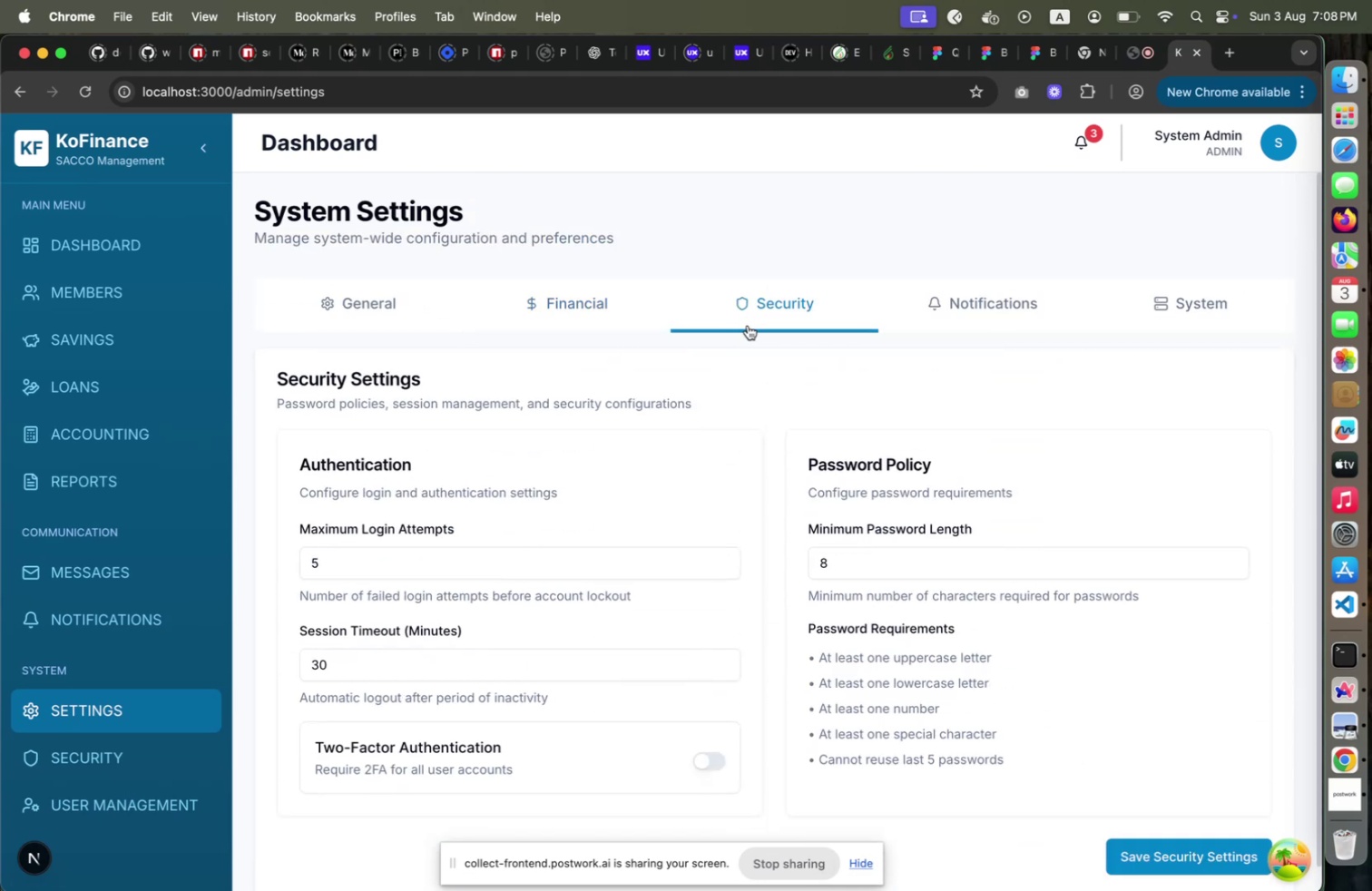 
wait(6.61)
 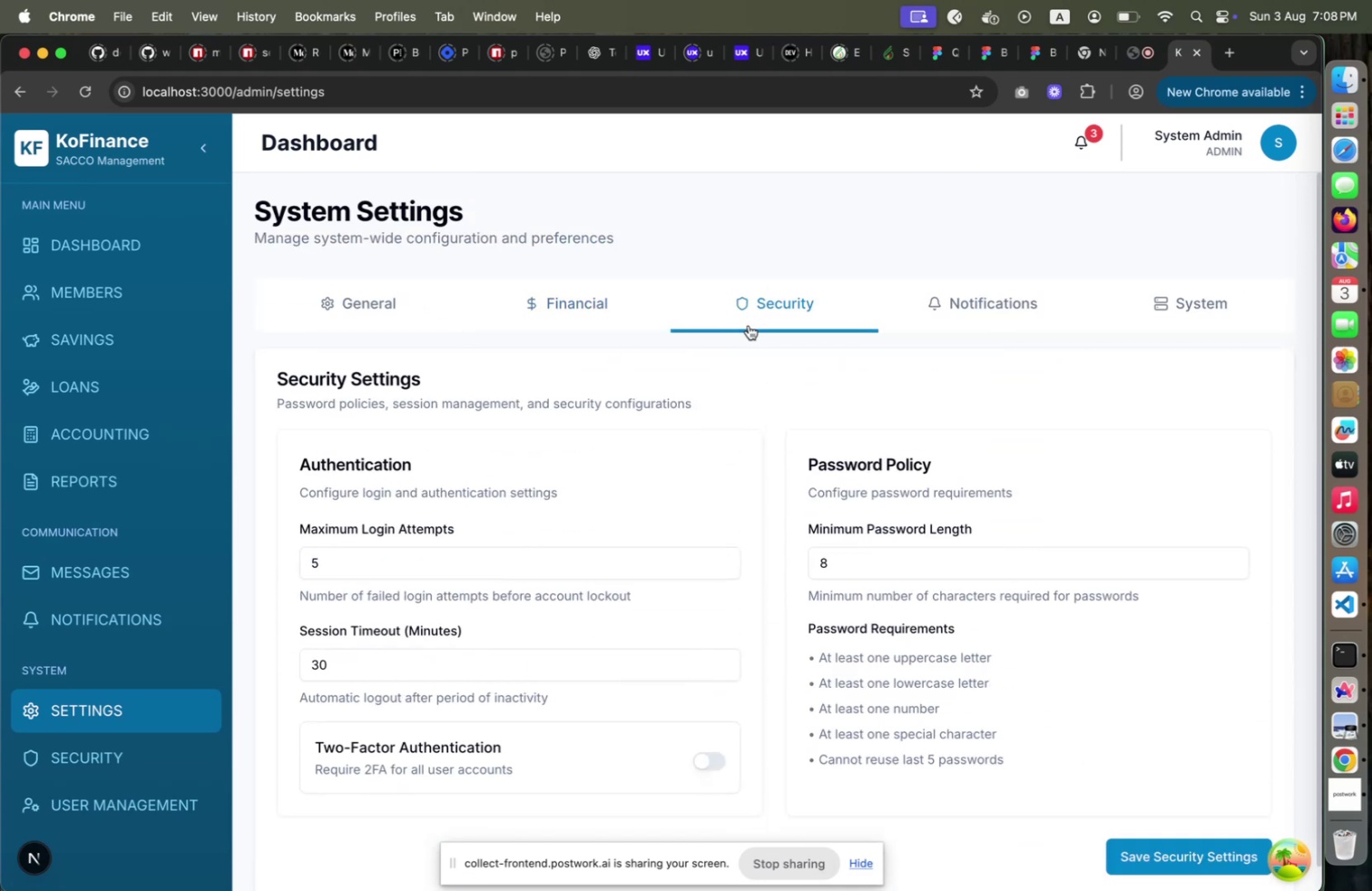 
left_click([405, 311])
 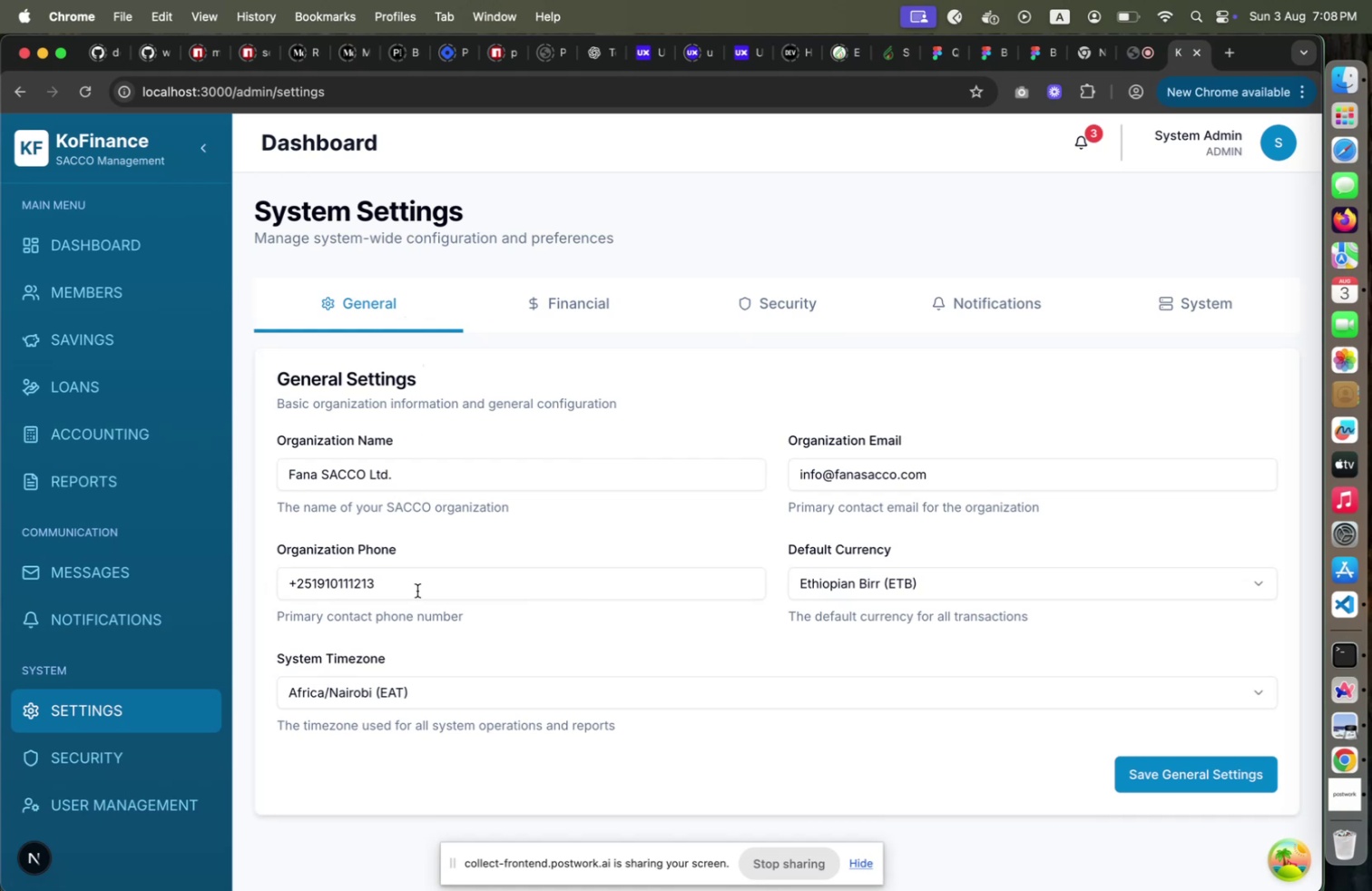 
left_click([417, 590])
 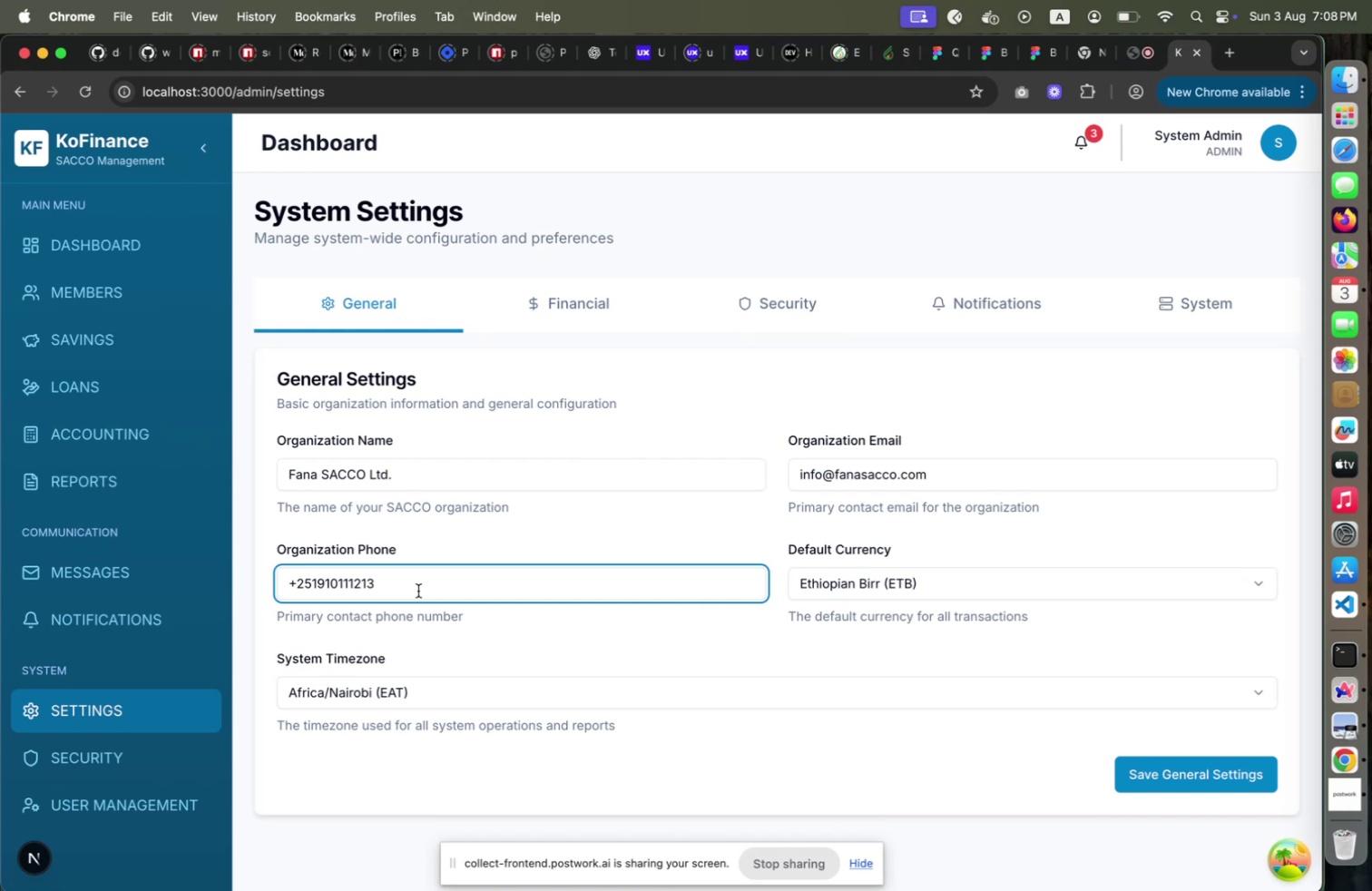 
key(Backspace)
 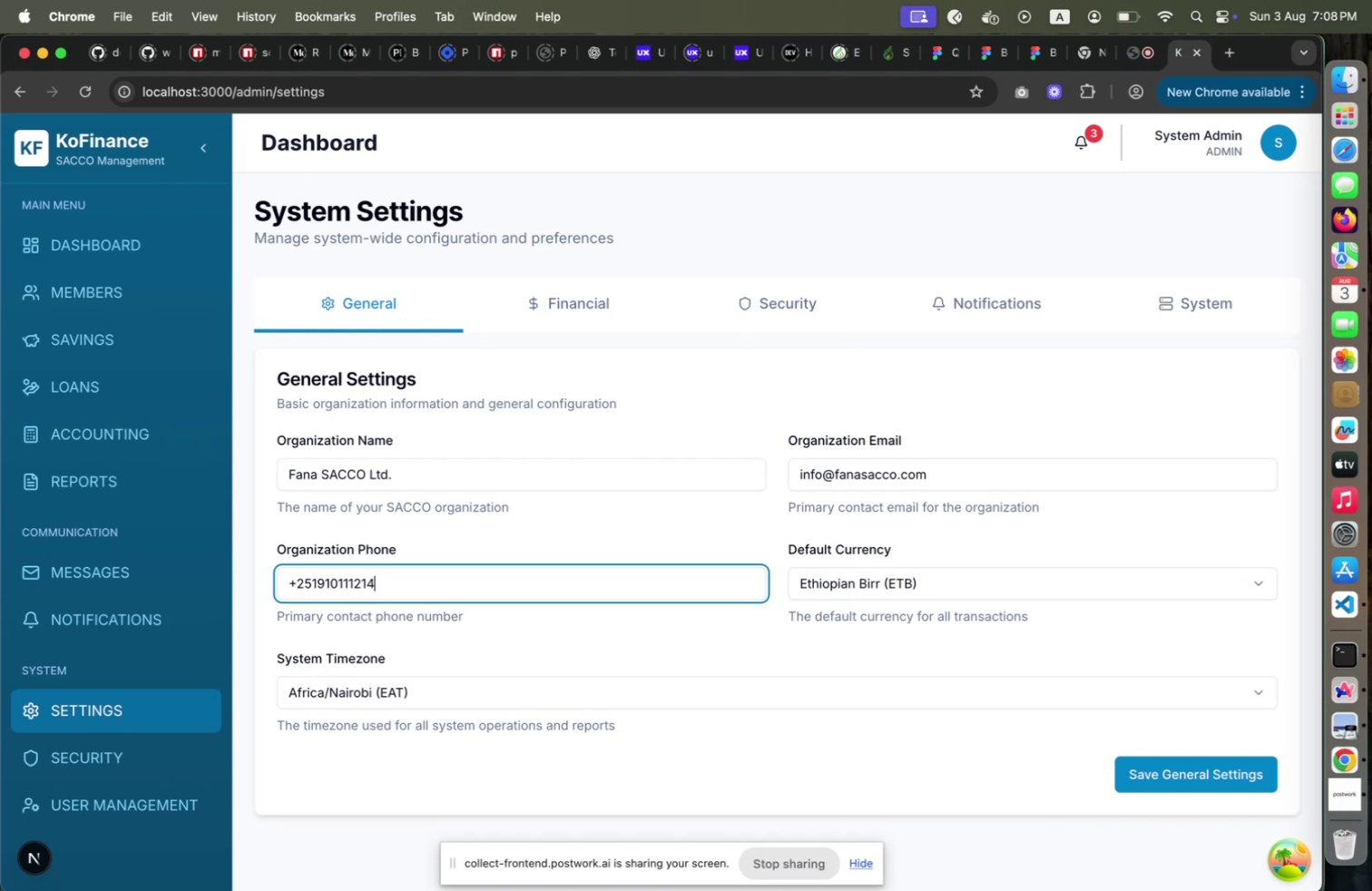 
key(4)
 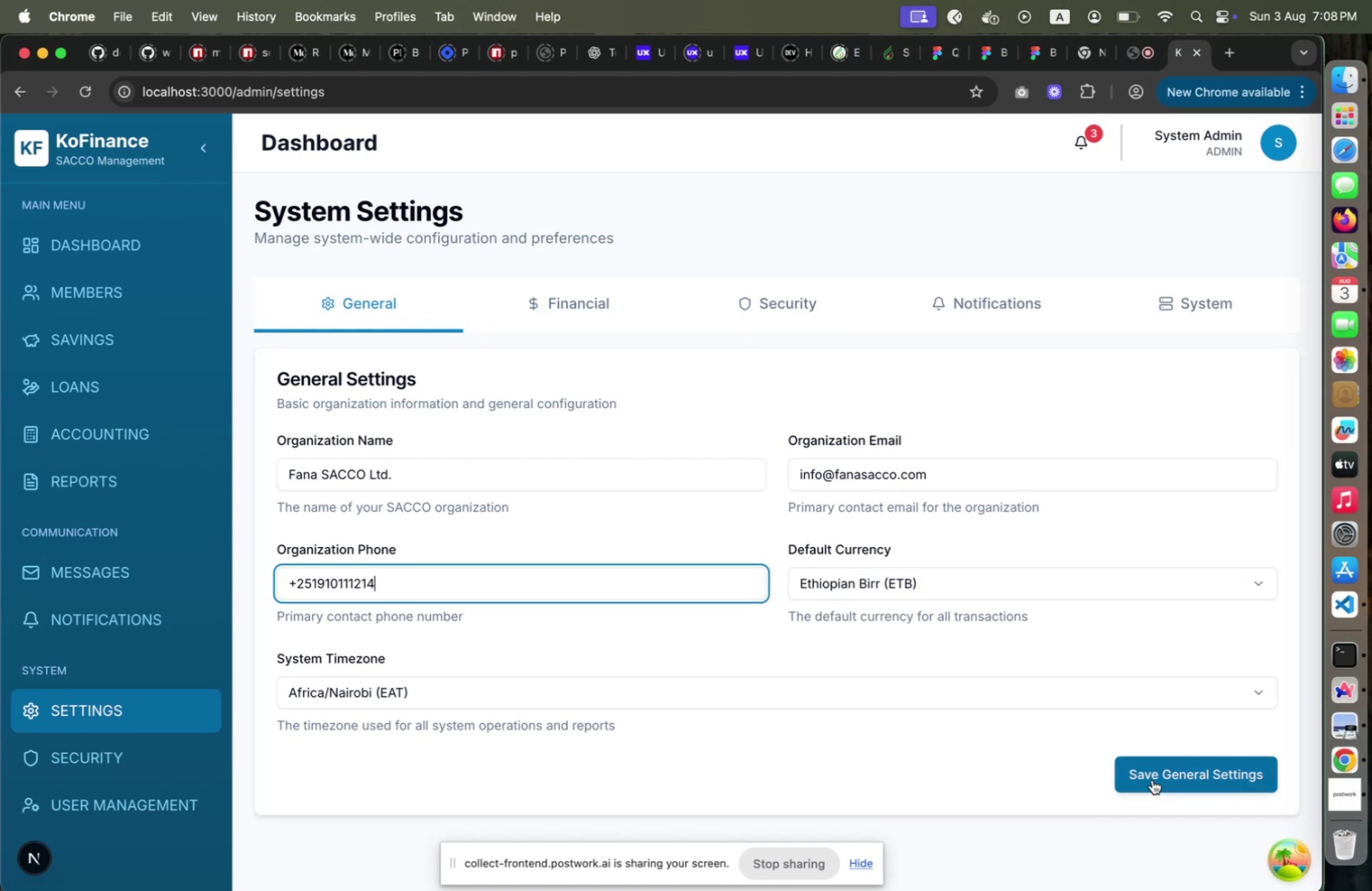 
left_click([1152, 778])
 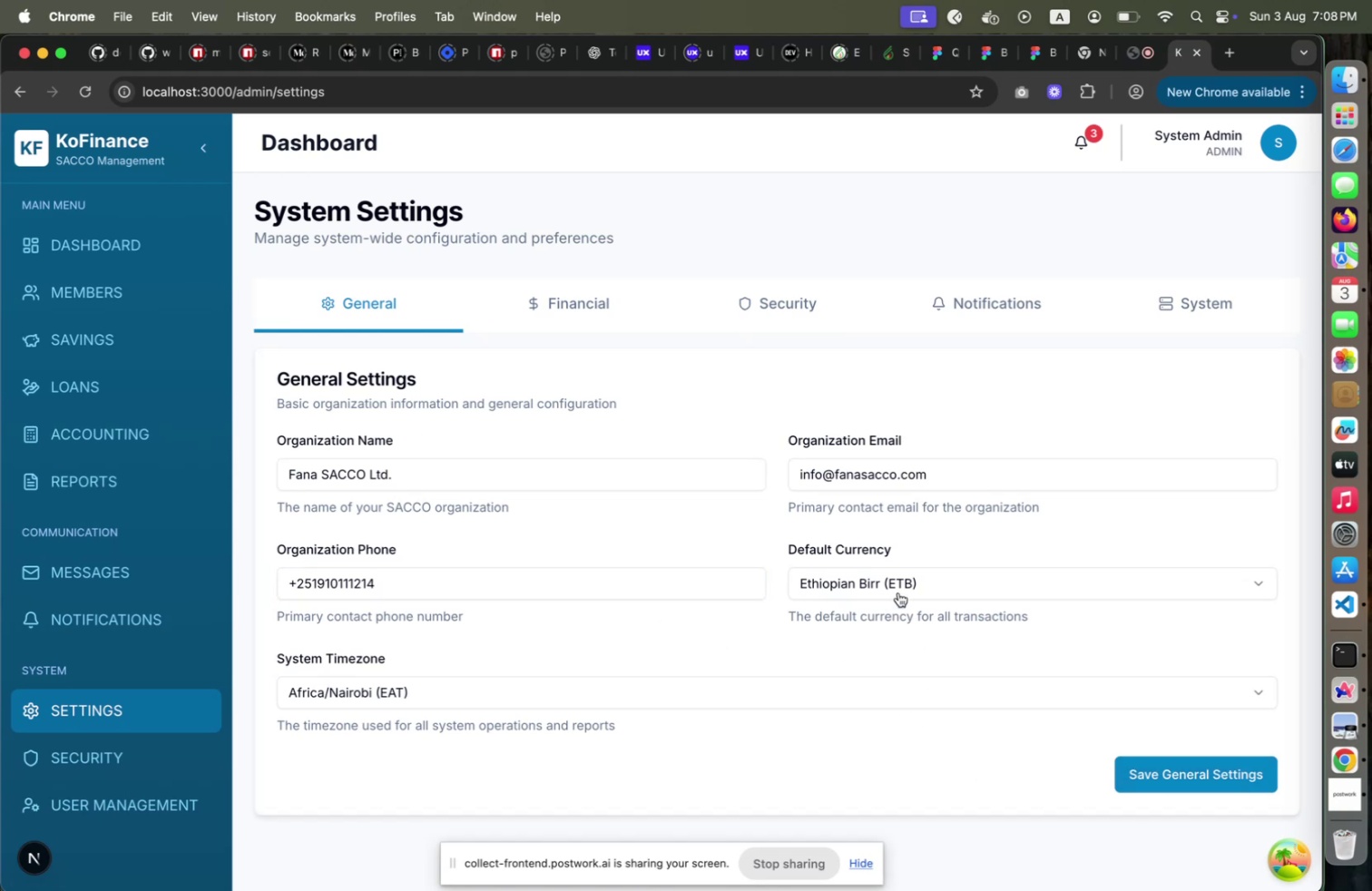 
left_click([827, 576])
 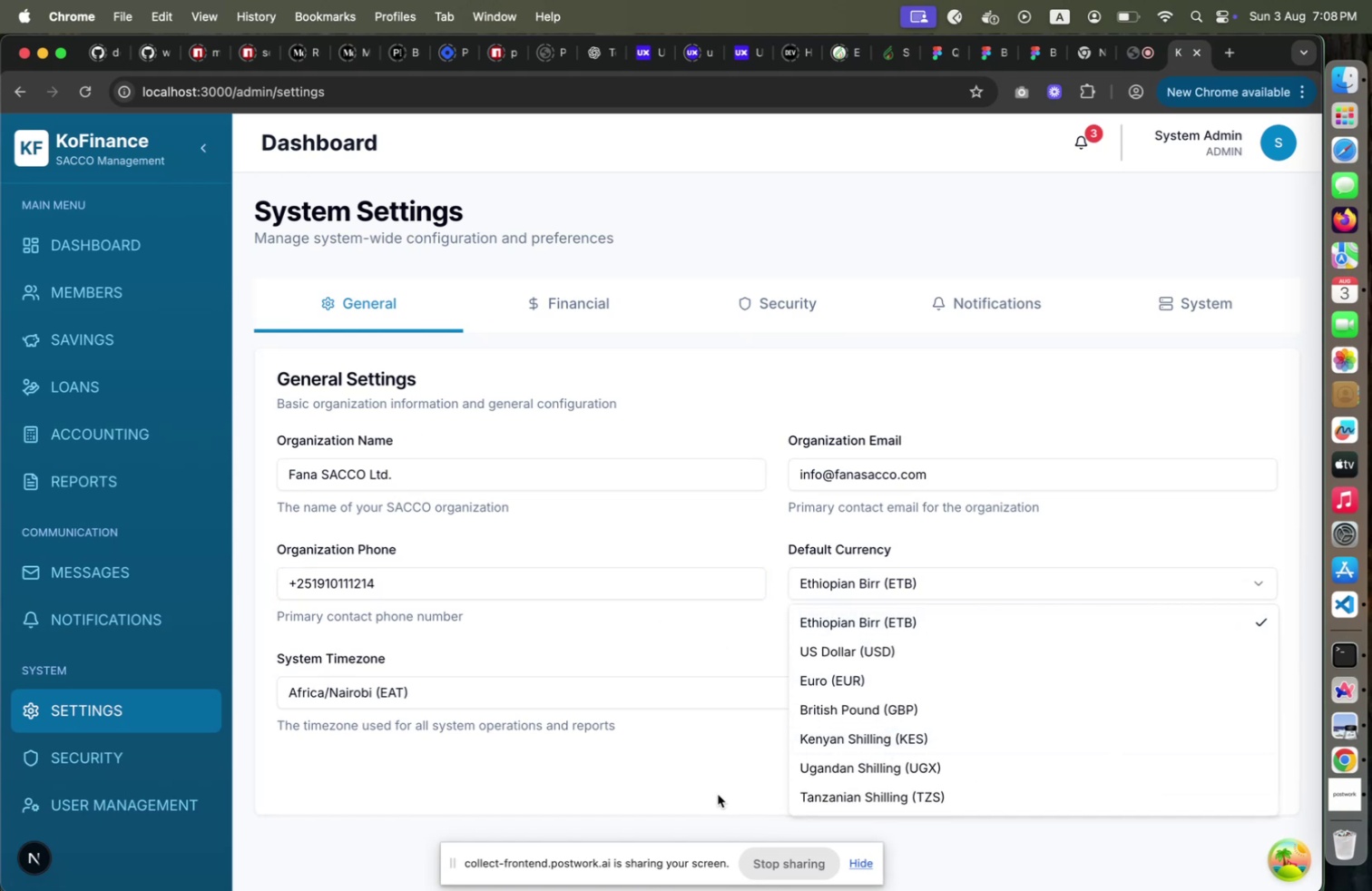 
left_click([710, 788])
 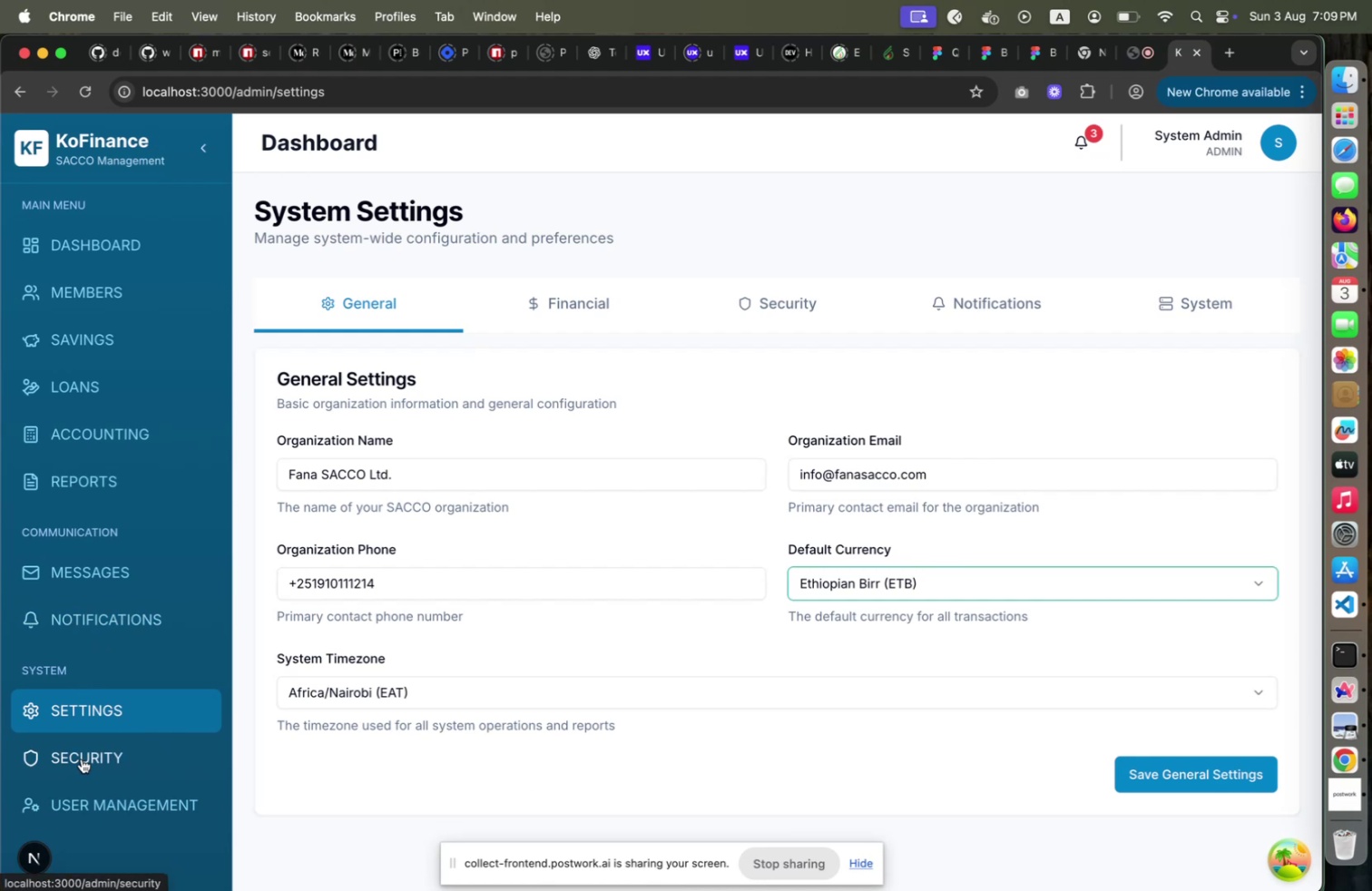 
wait(12.4)
 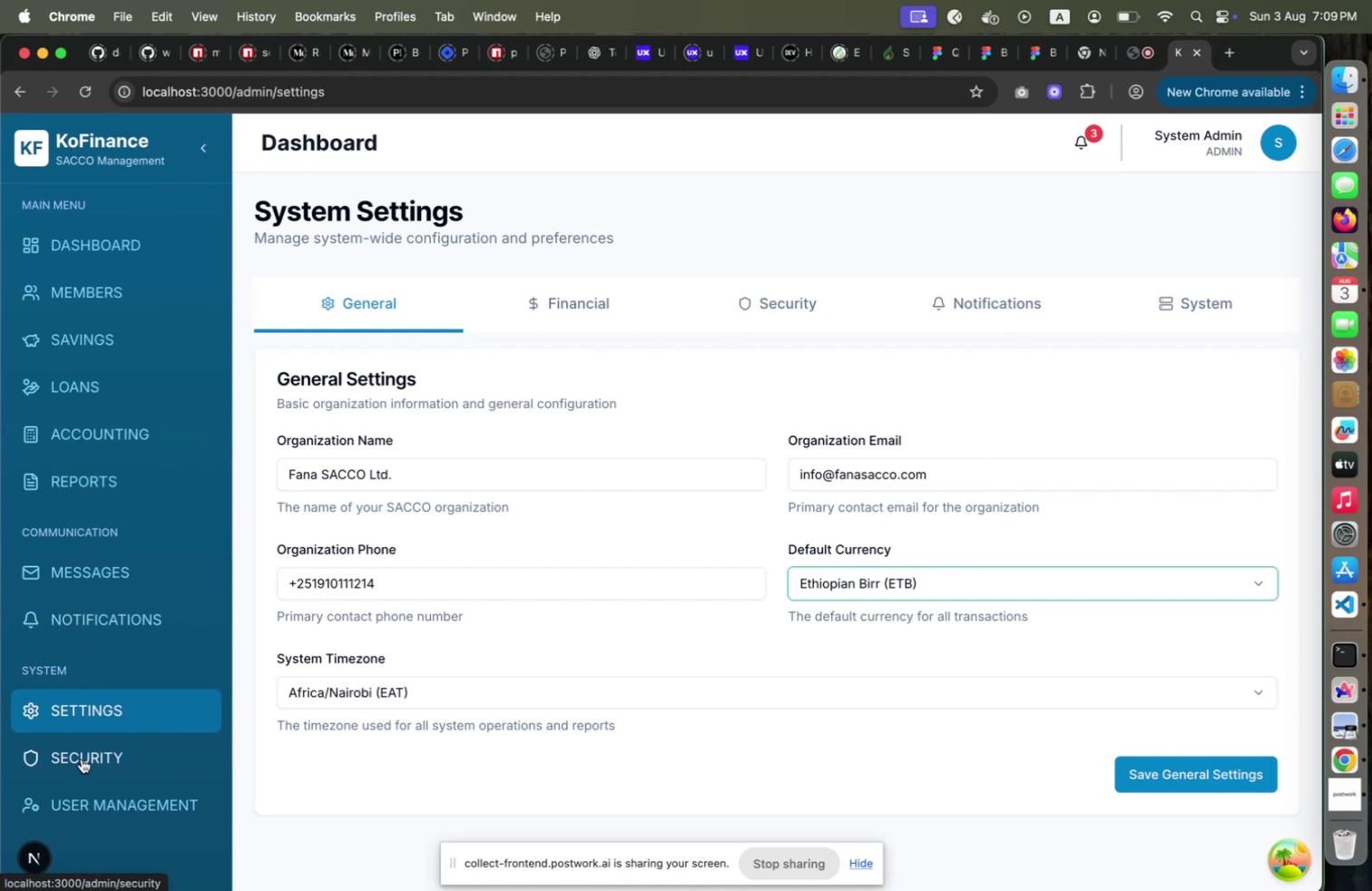 
left_click([96, 492])
 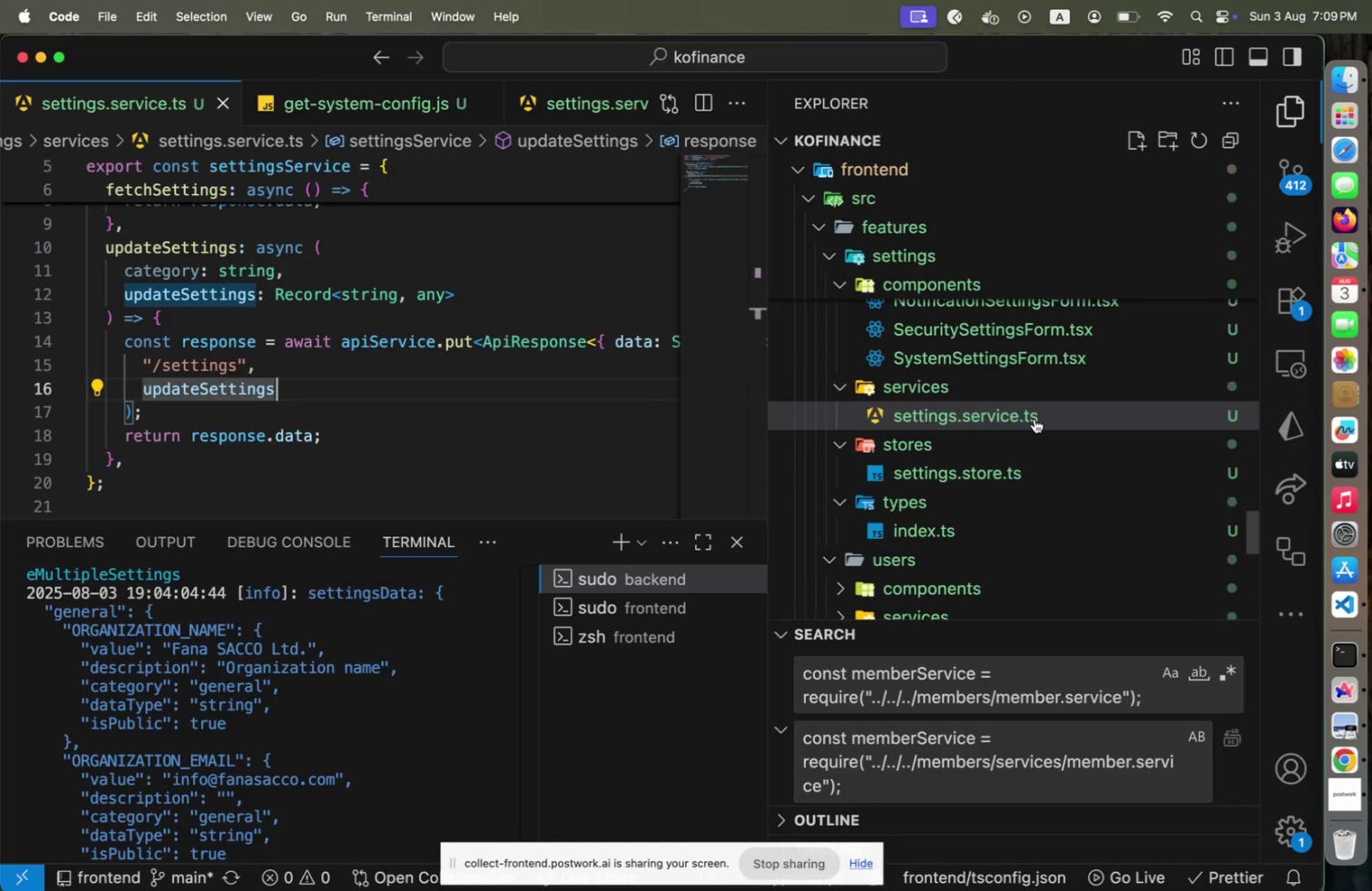 
left_click([994, 475])
 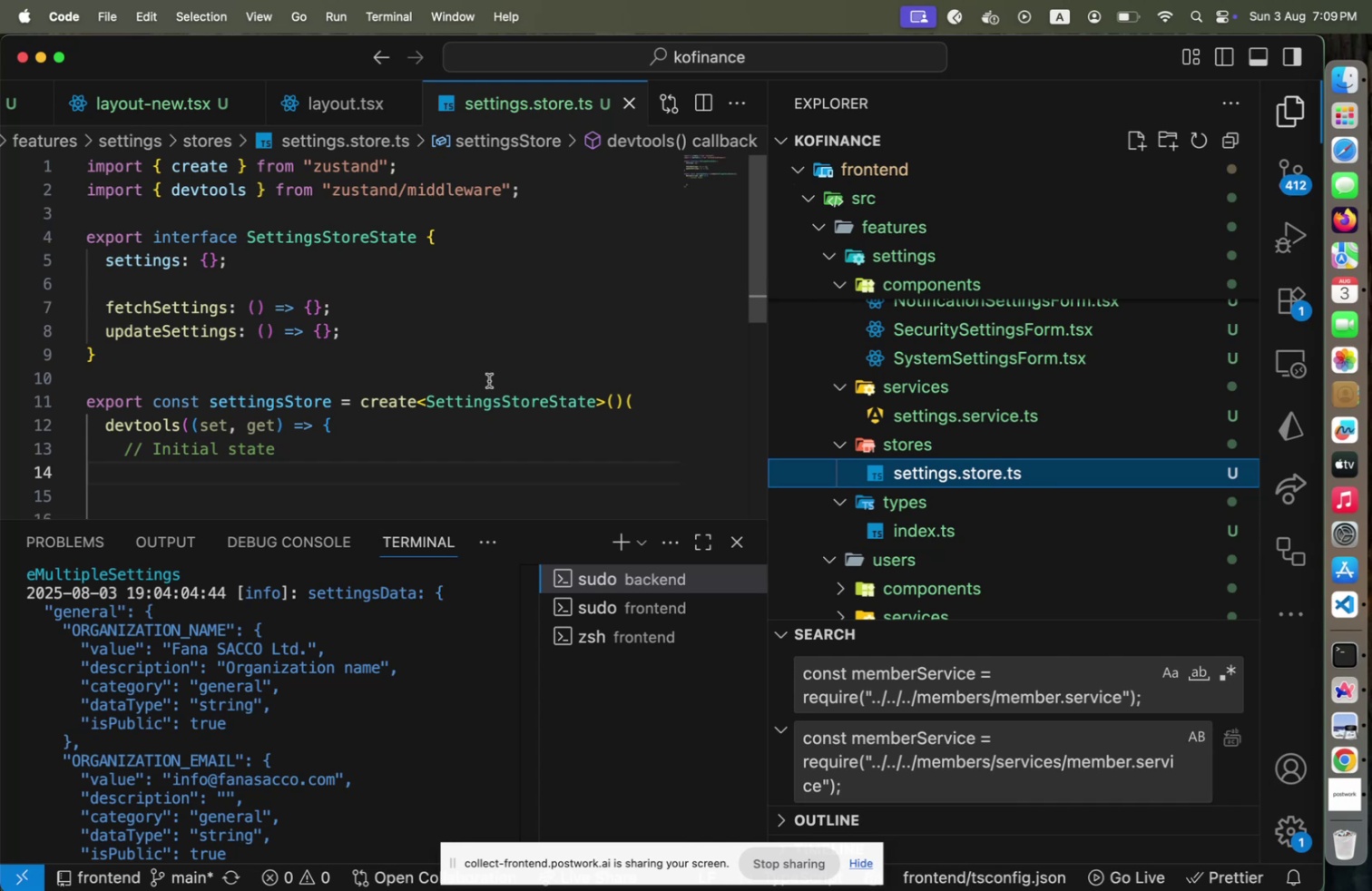 
wait(9.88)
 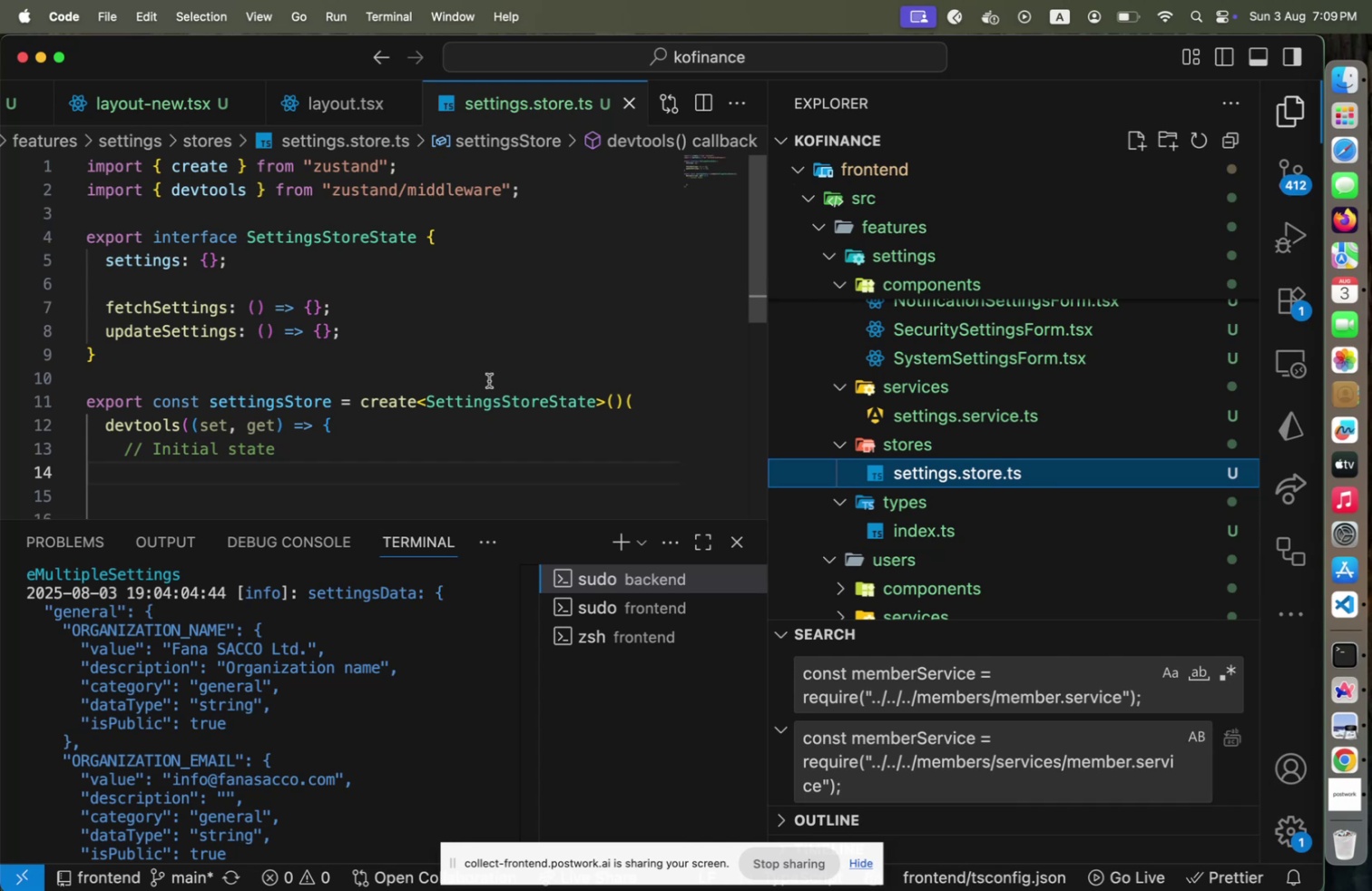 
left_click([248, 269])
 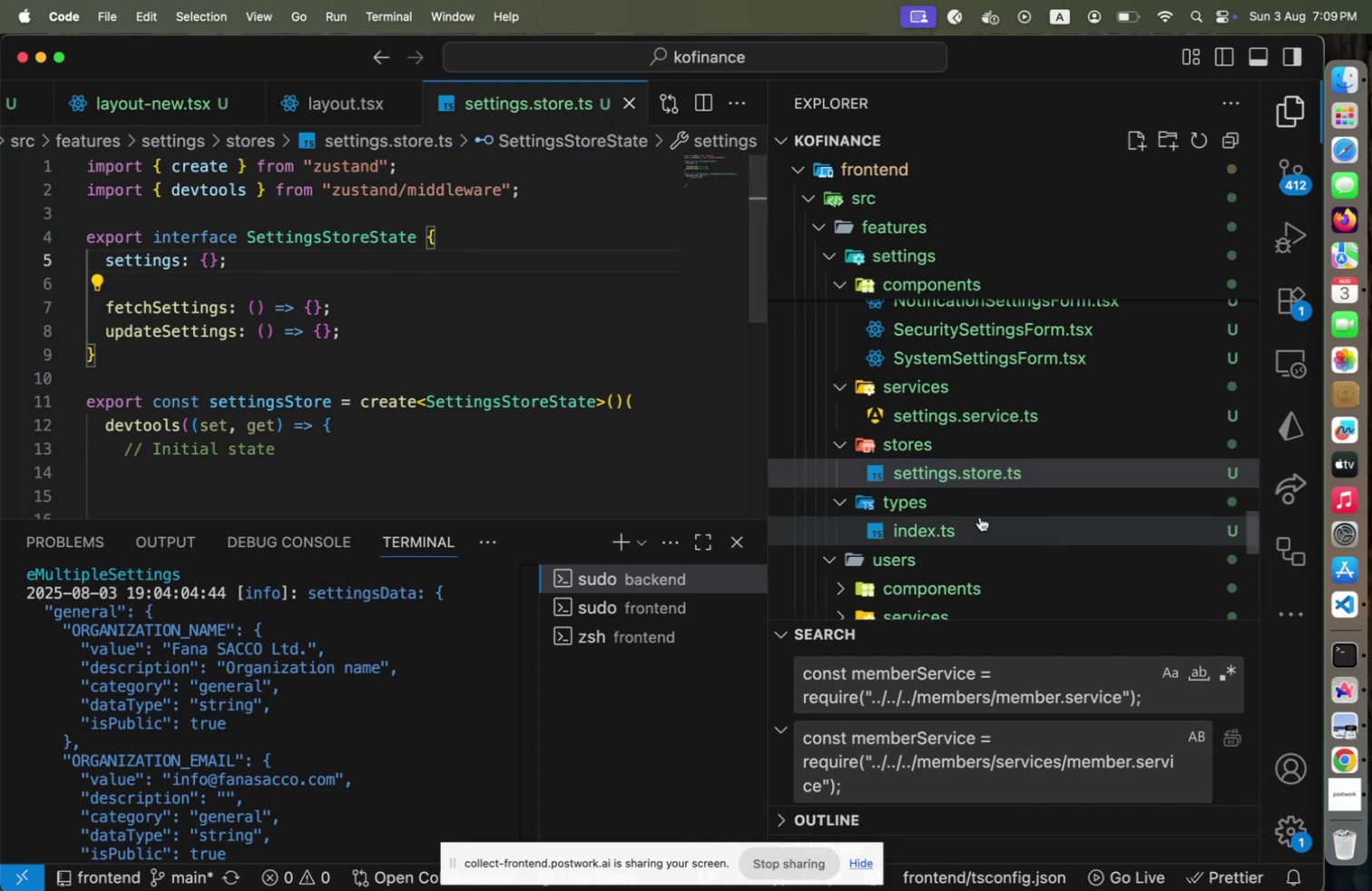 
scroll: coordinate [980, 516], scroll_direction: down, amount: 2.0
 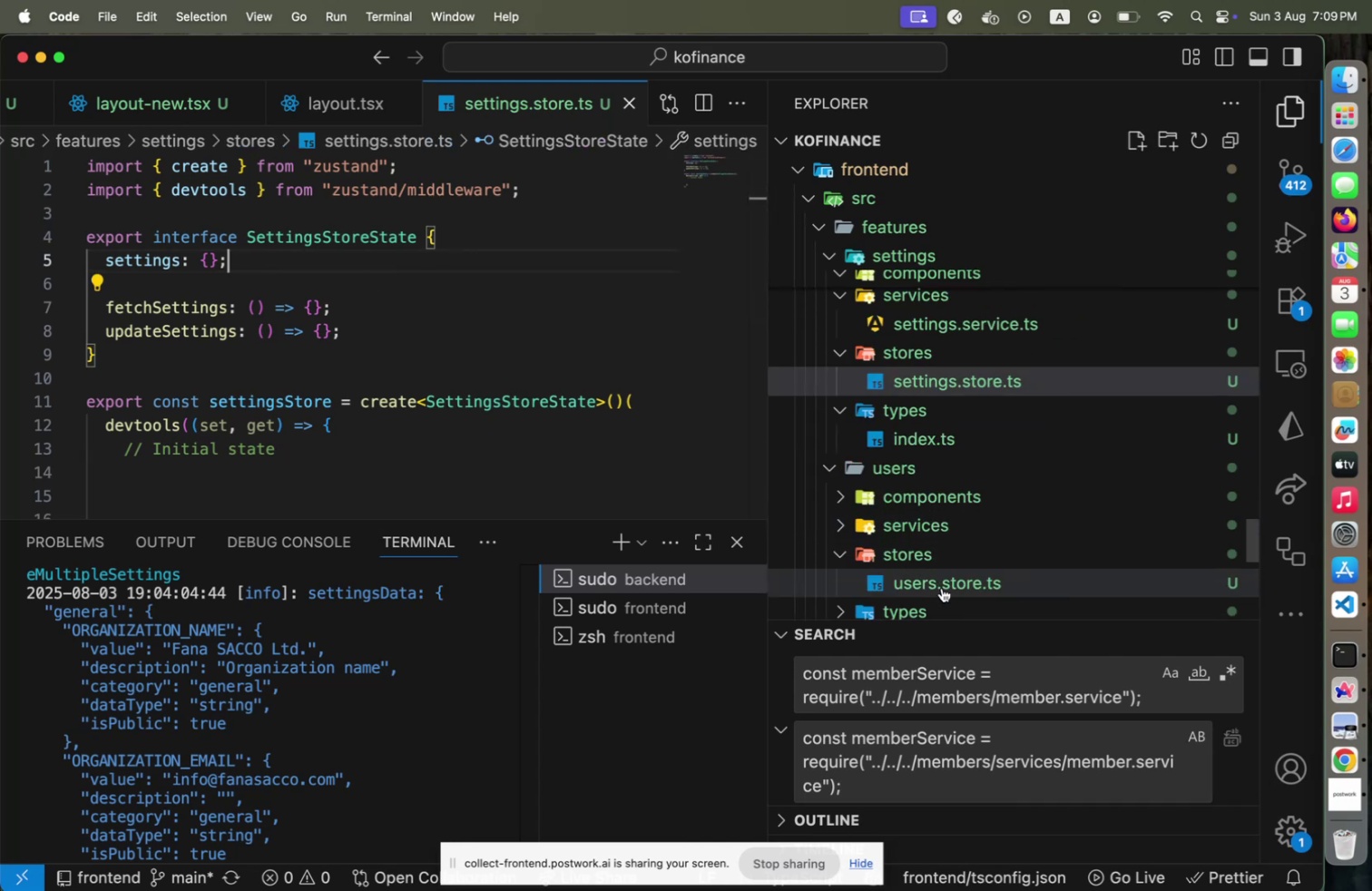 
left_click([942, 587])
 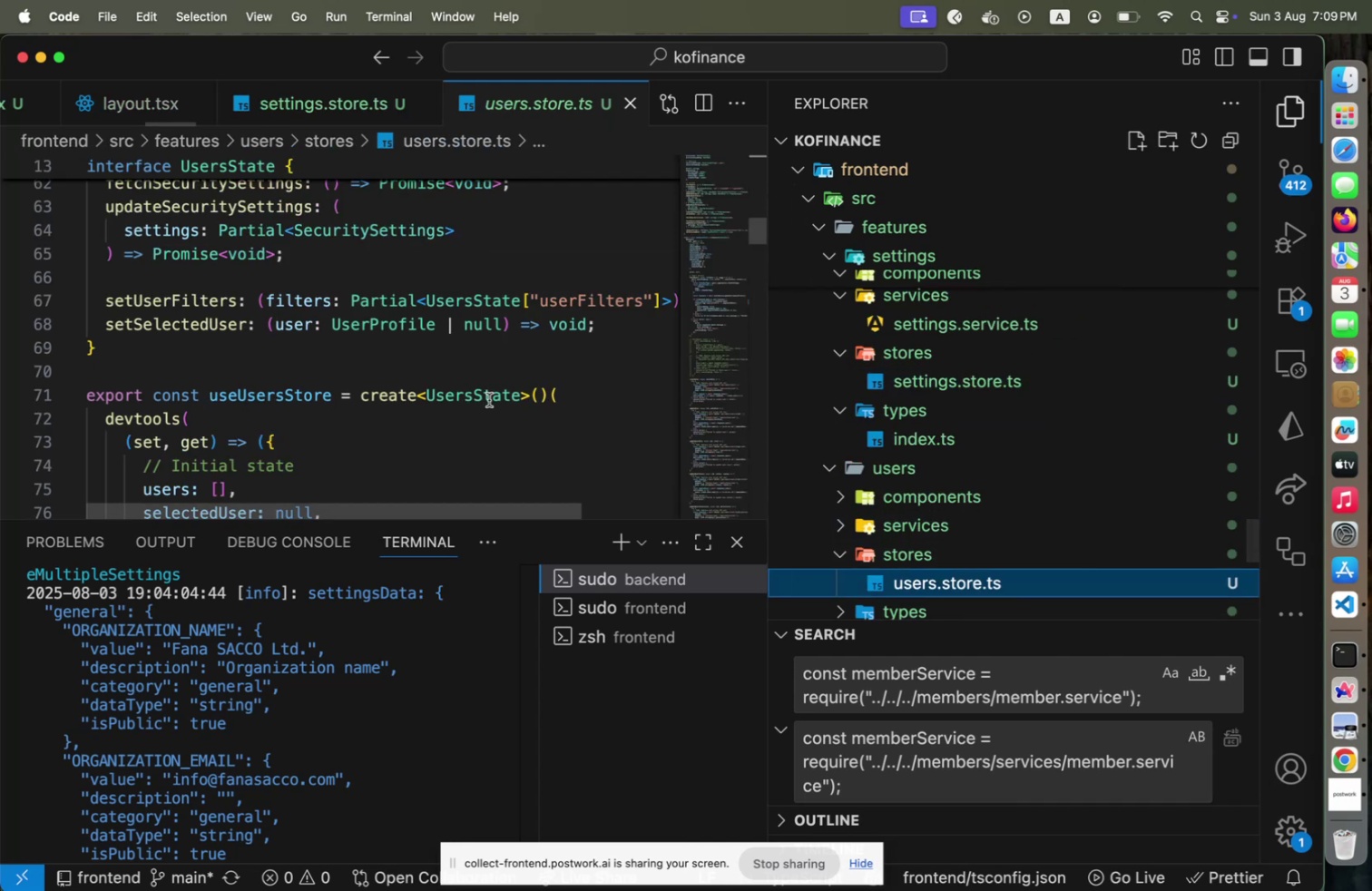 
scroll: coordinate [489, 408], scroll_direction: up, amount: 23.0
 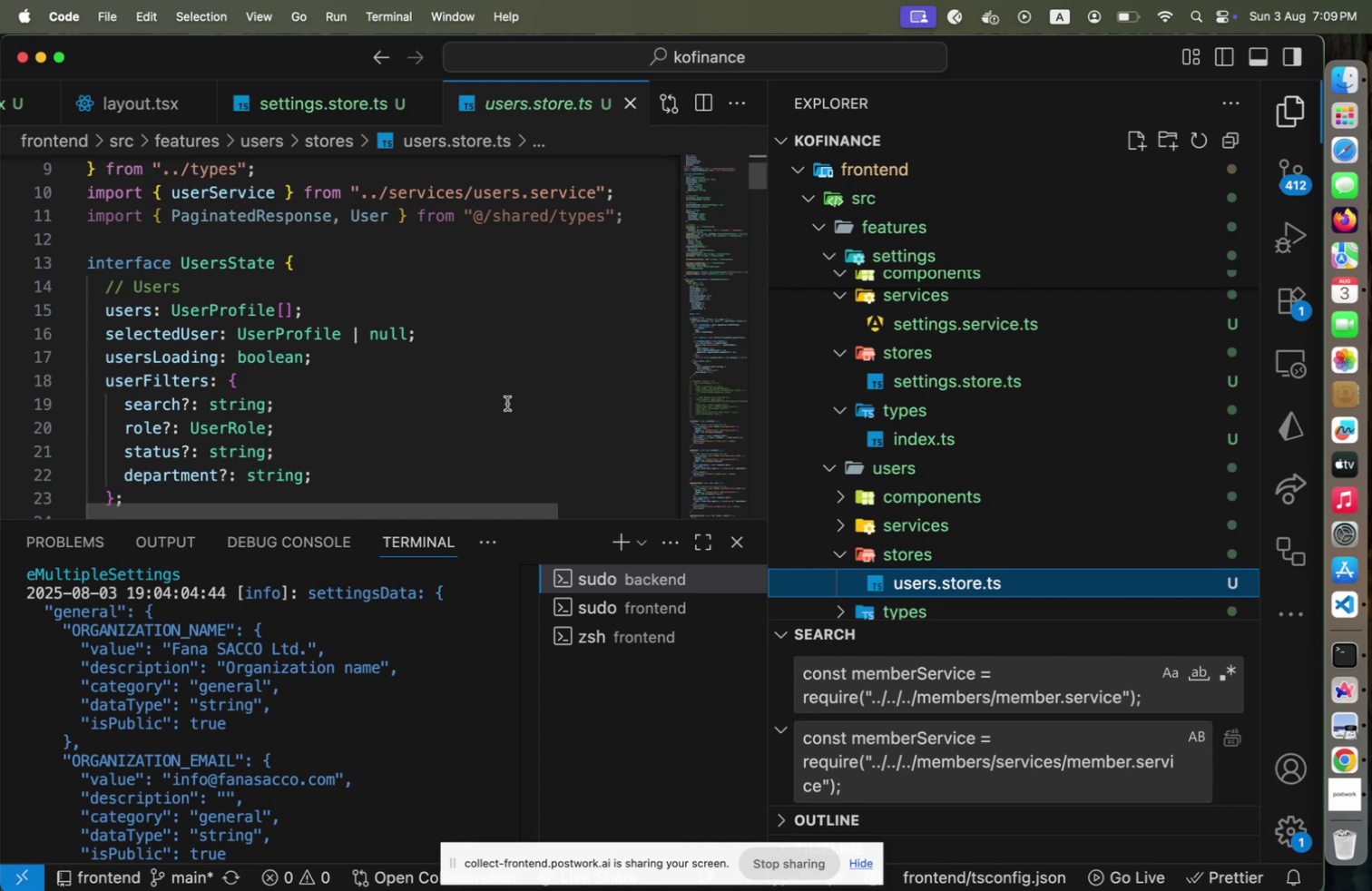 
wait(12.82)
 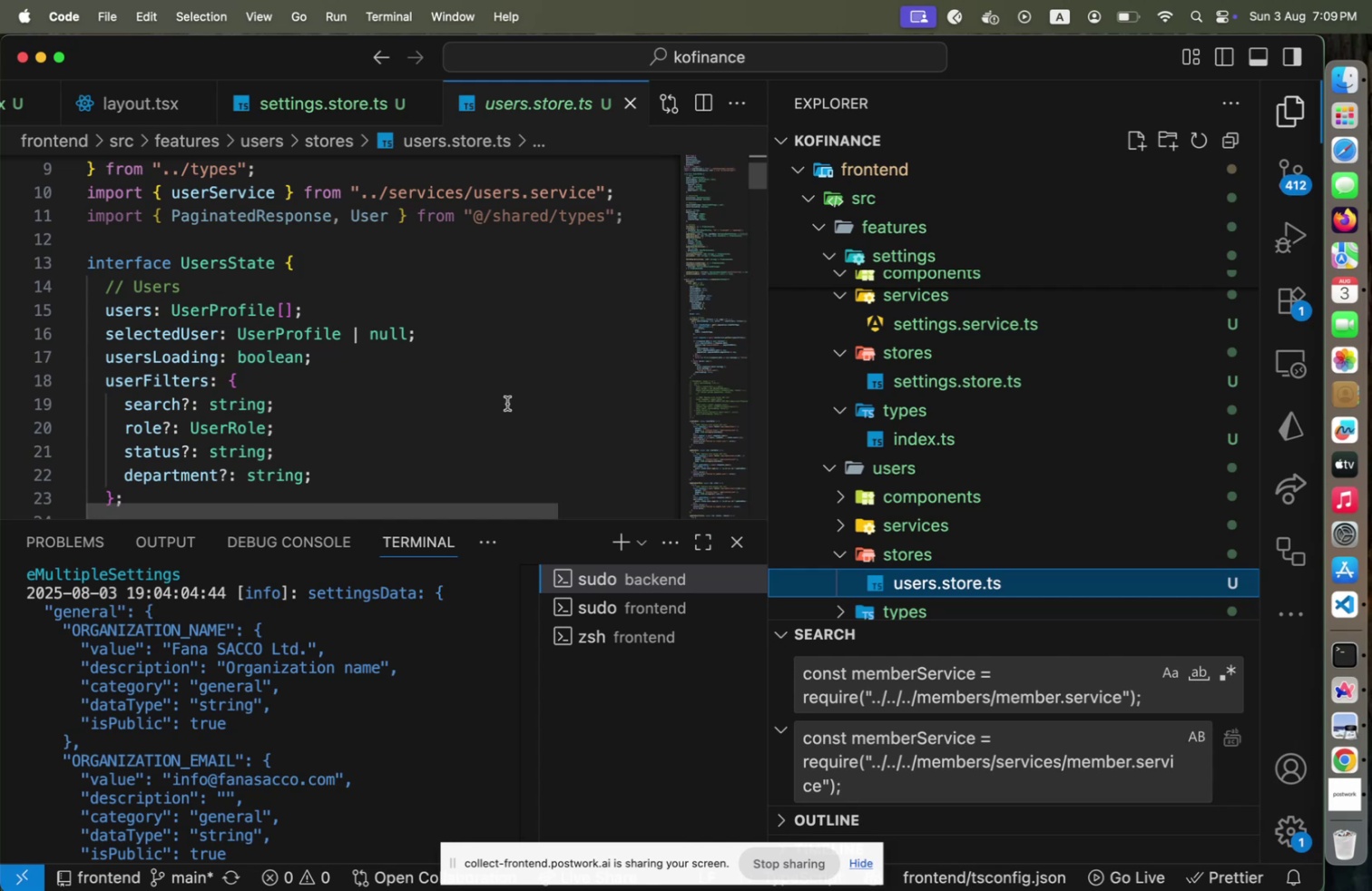 
scroll: coordinate [409, 676], scroll_direction: down, amount: 241.0
 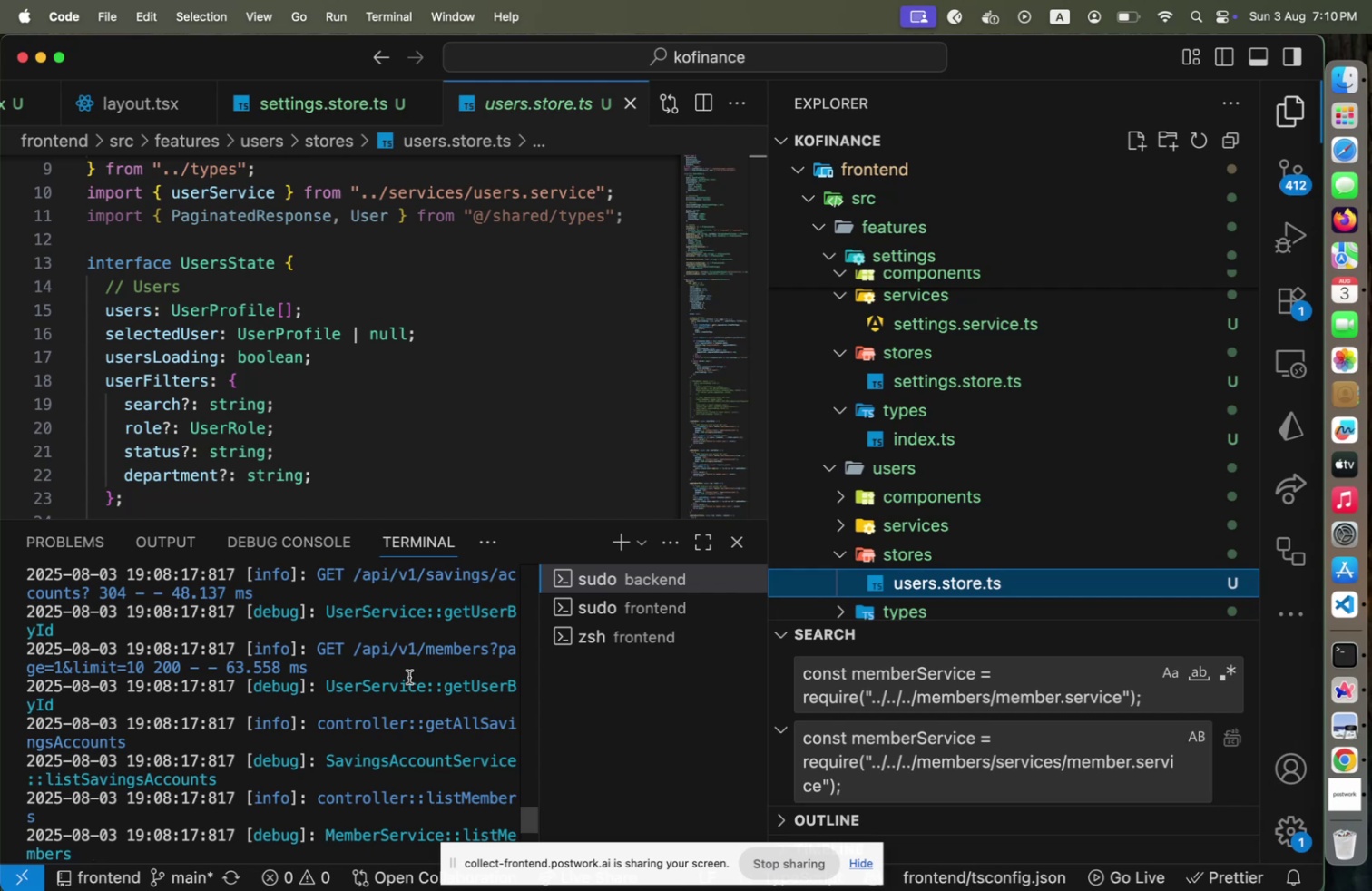 
wait(22.14)
 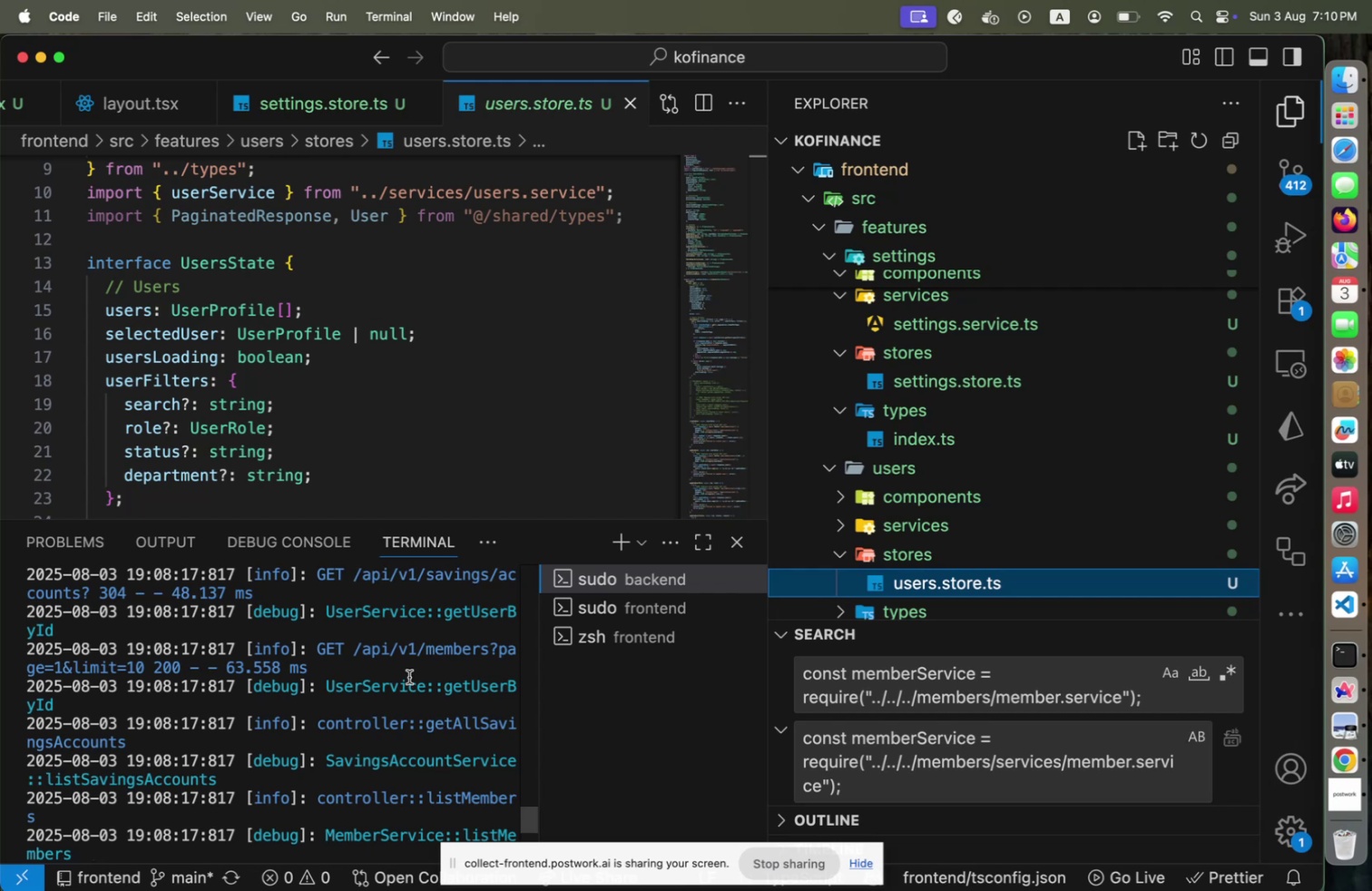 
scroll: coordinate [379, 426], scroll_direction: down, amount: 24.0
 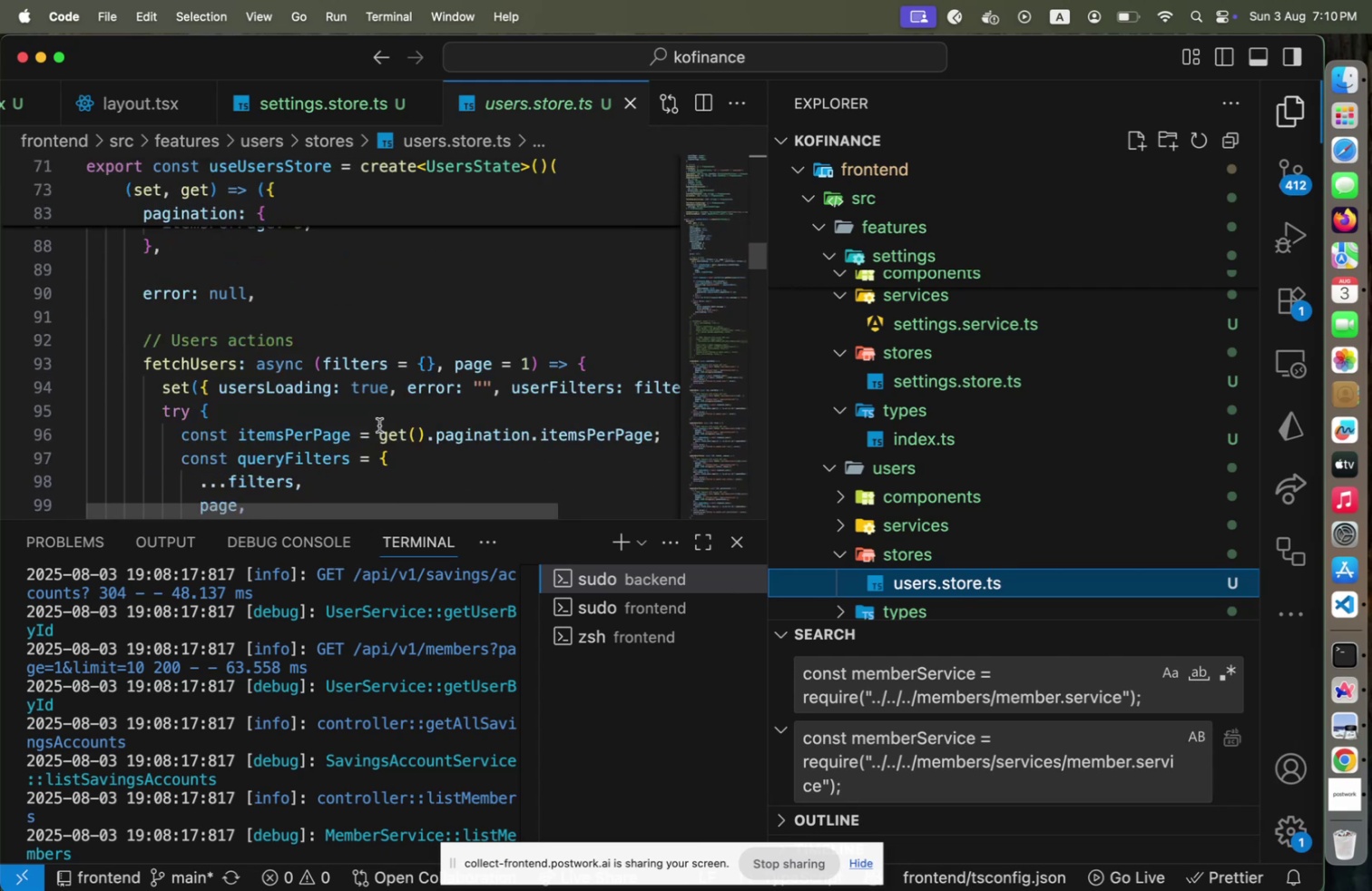 
scroll: coordinate [380, 425], scroll_direction: down, amount: 2.0
 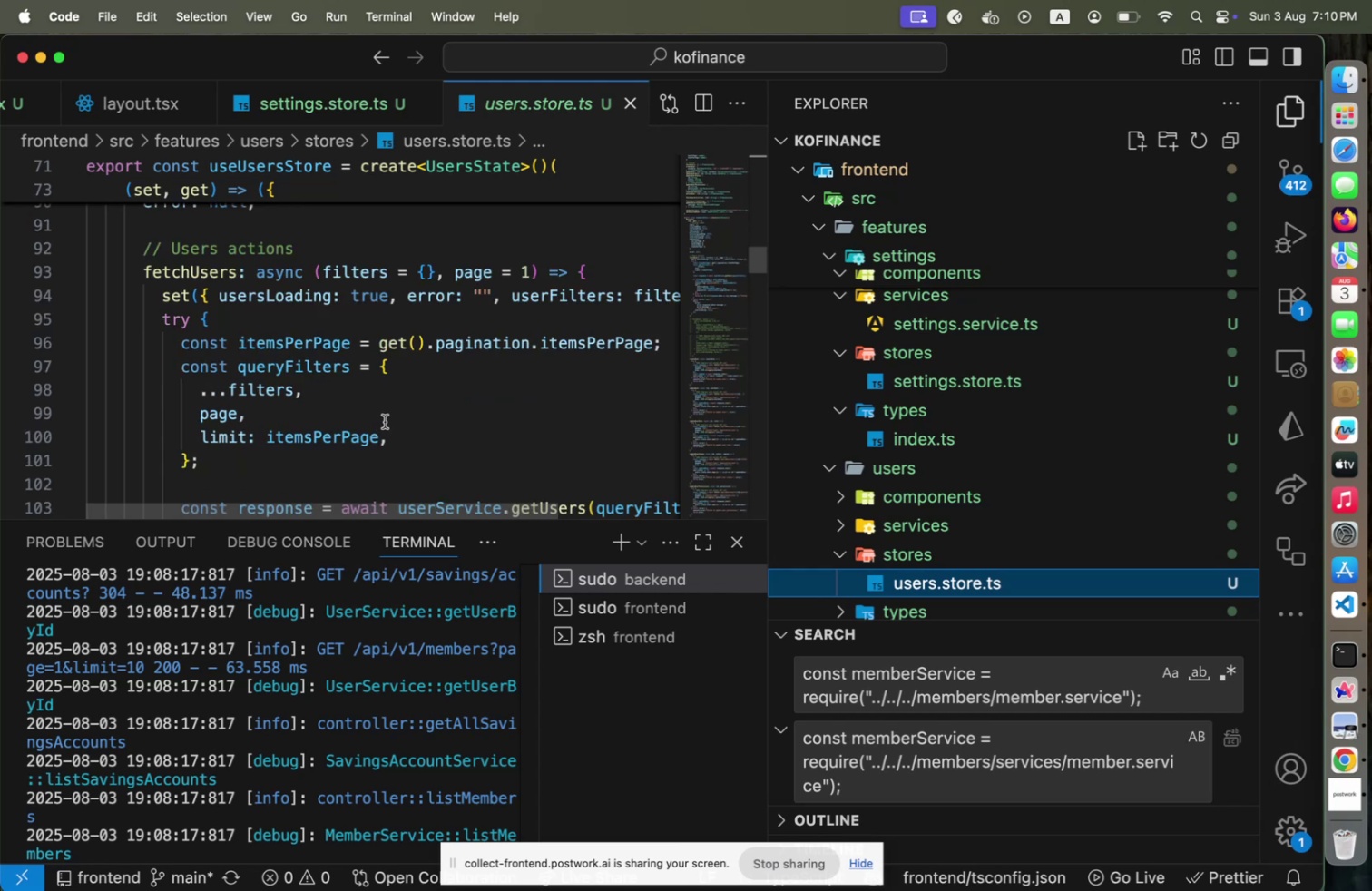 
wait(11.29)
 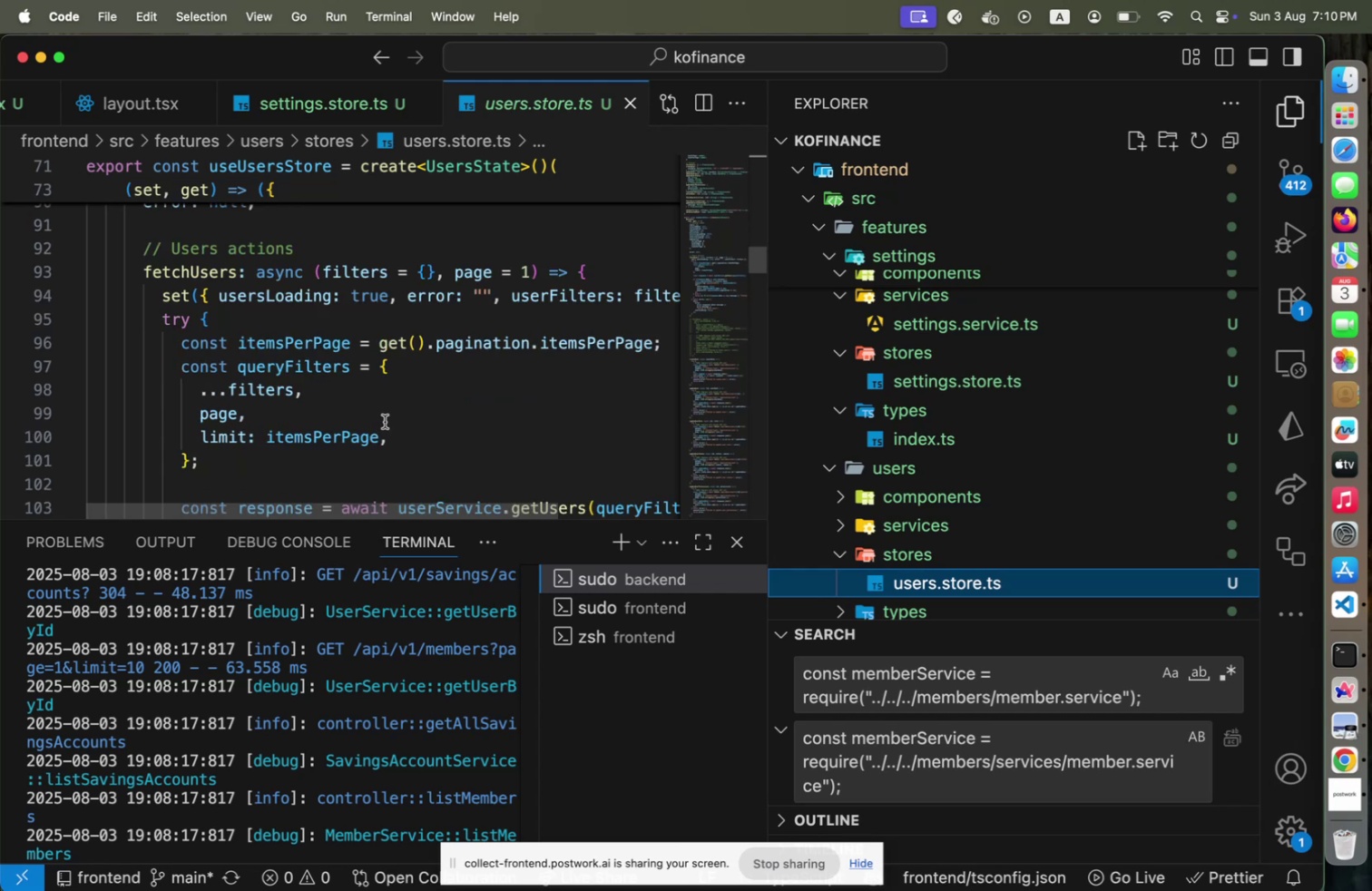 
scroll: coordinate [385, 421], scroll_direction: down, amount: 2.0
 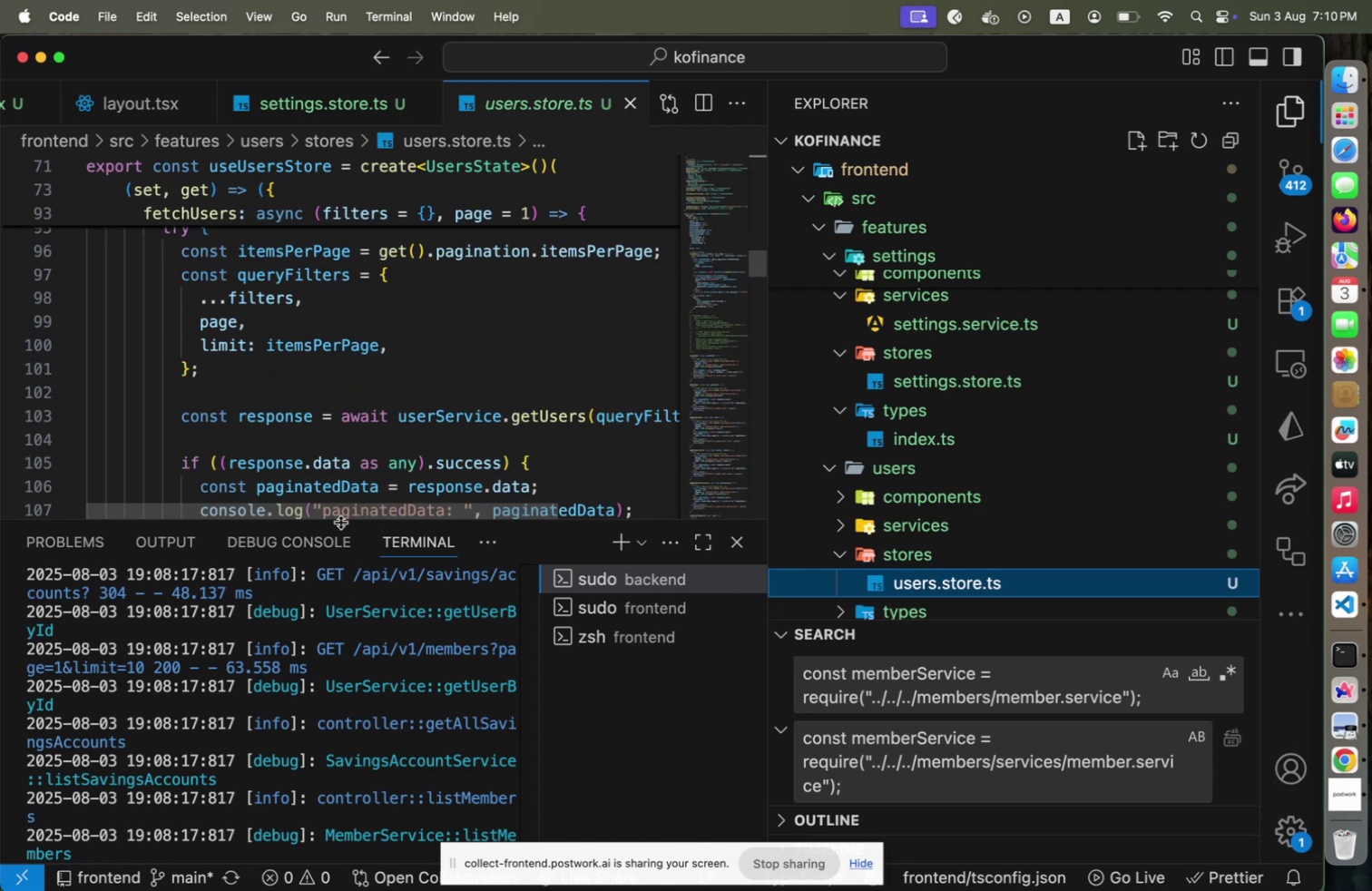 
left_click([349, 517])
 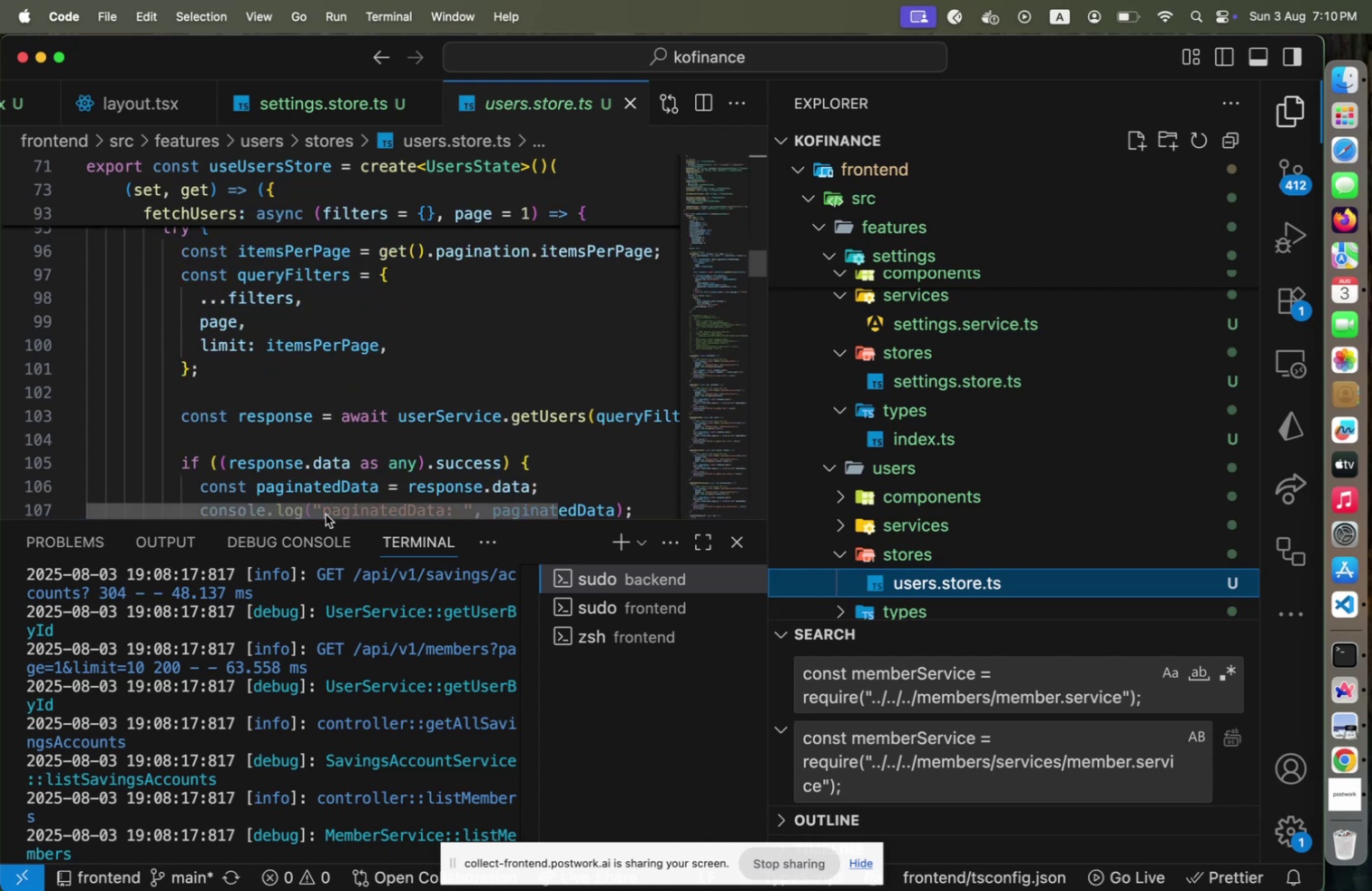 
left_click_drag(start_coordinate=[326, 514], to_coordinate=[381, 510])
 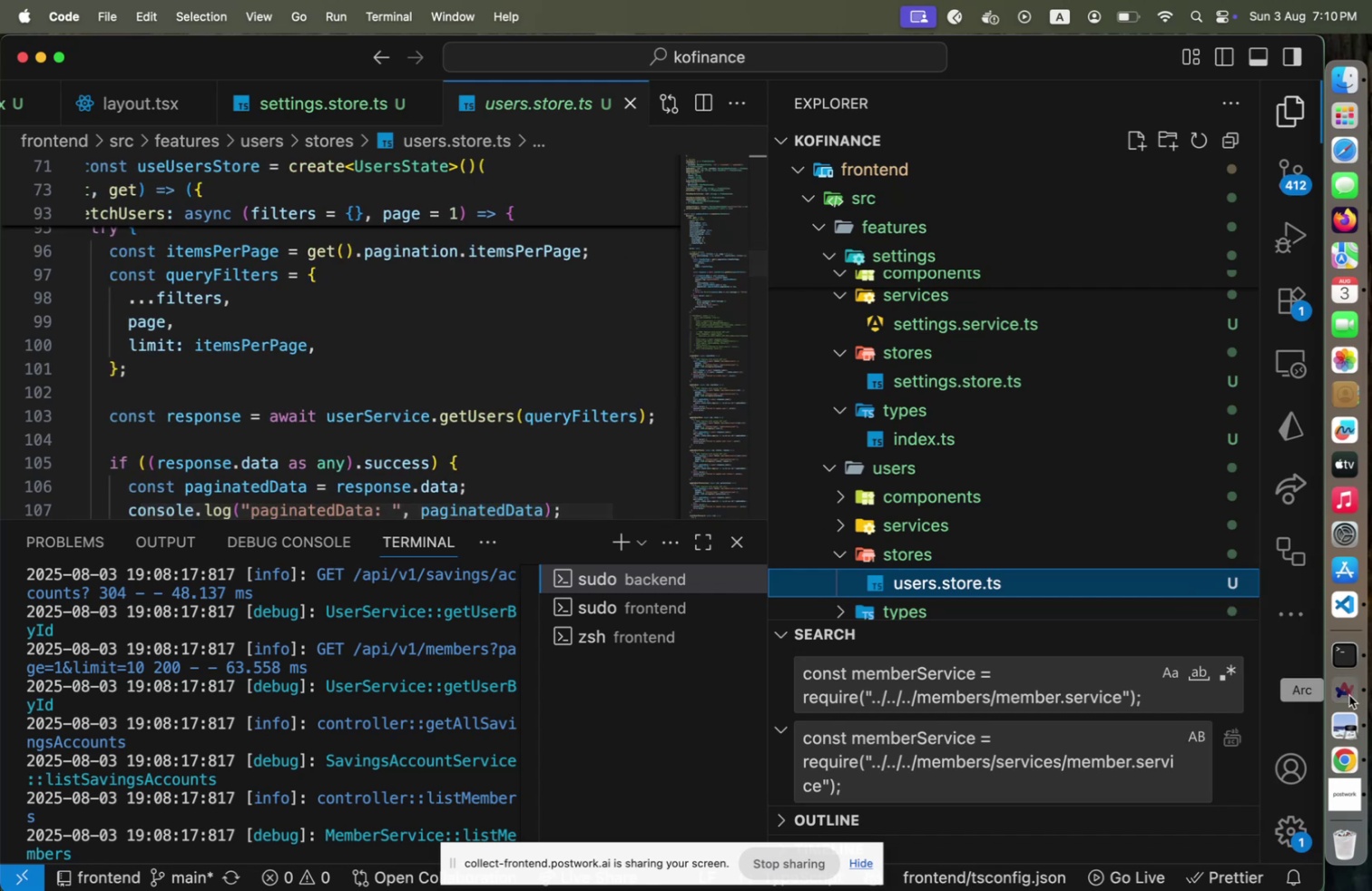 
left_click([1349, 694])
 